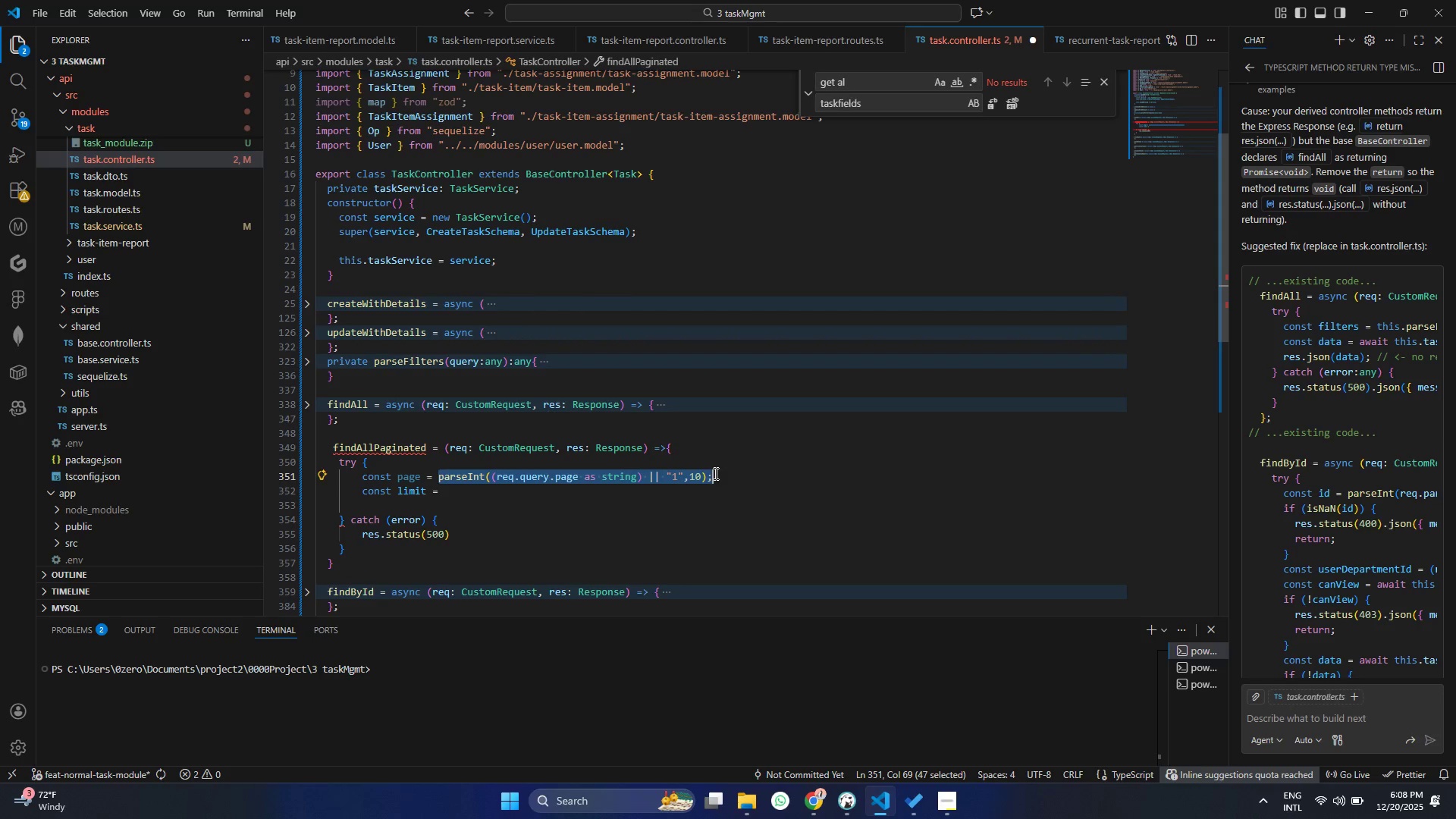 
key(Control+C)
 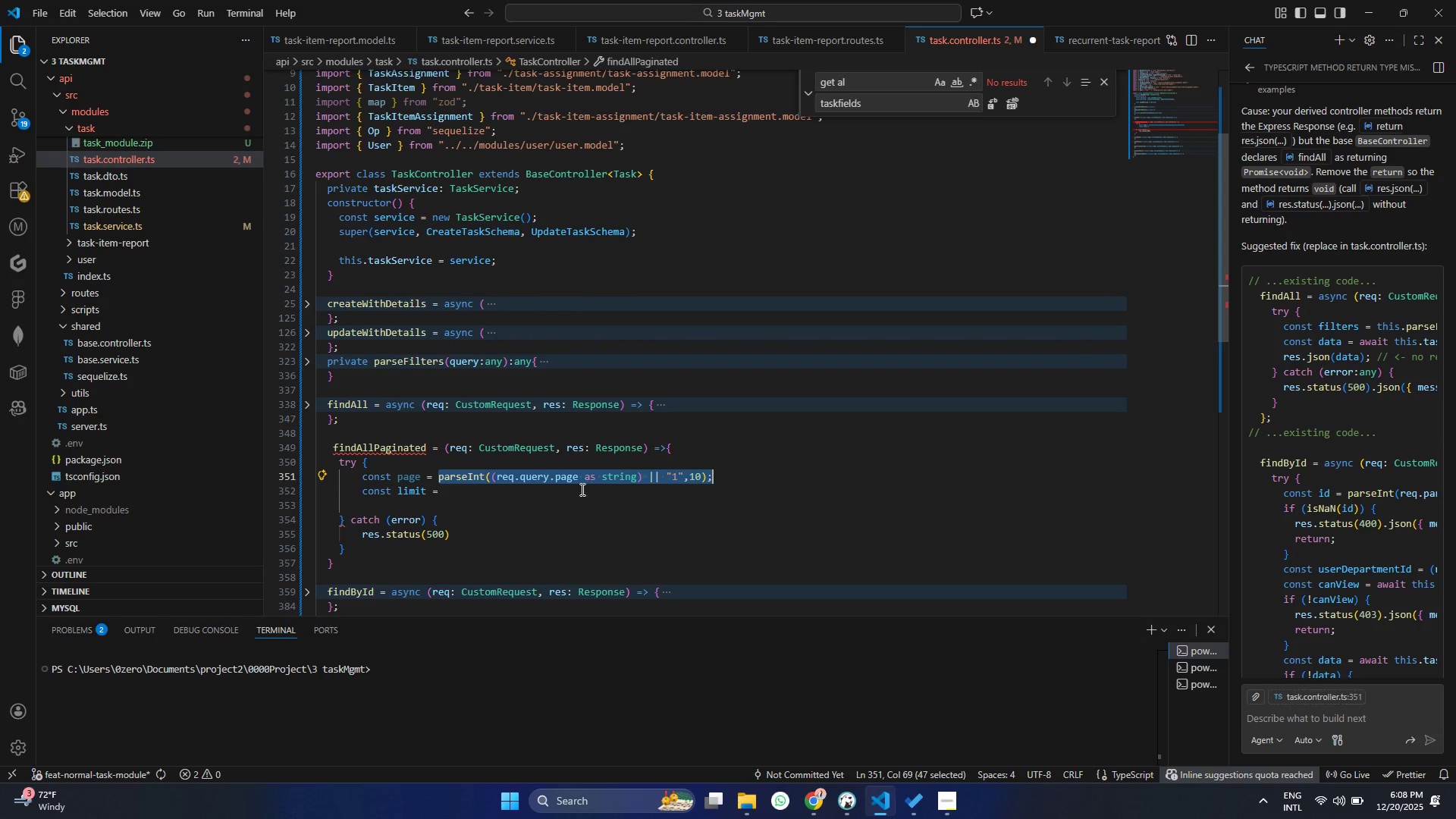 
left_click([581, 489])
 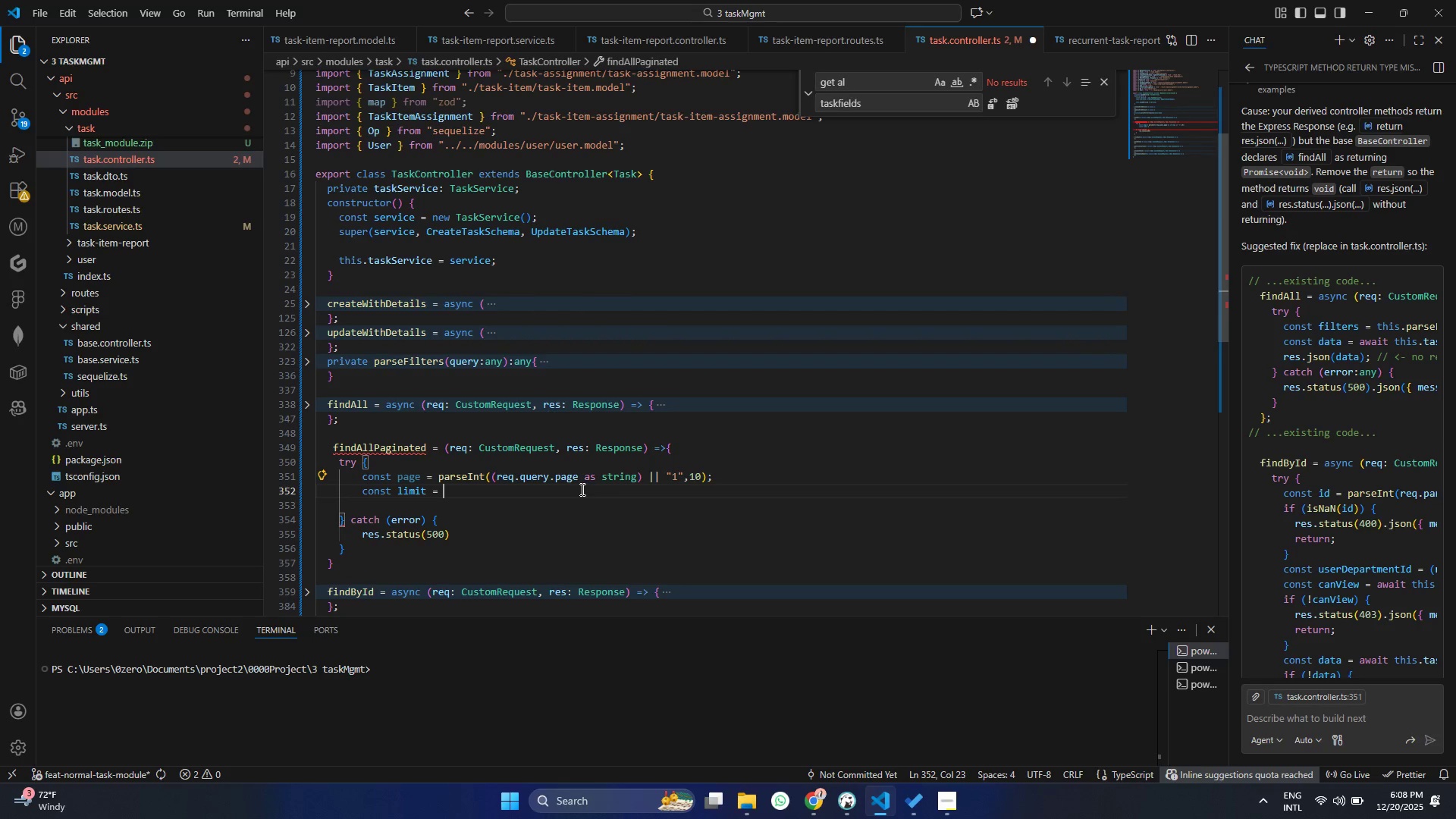 
key(Control+ControlLeft)
 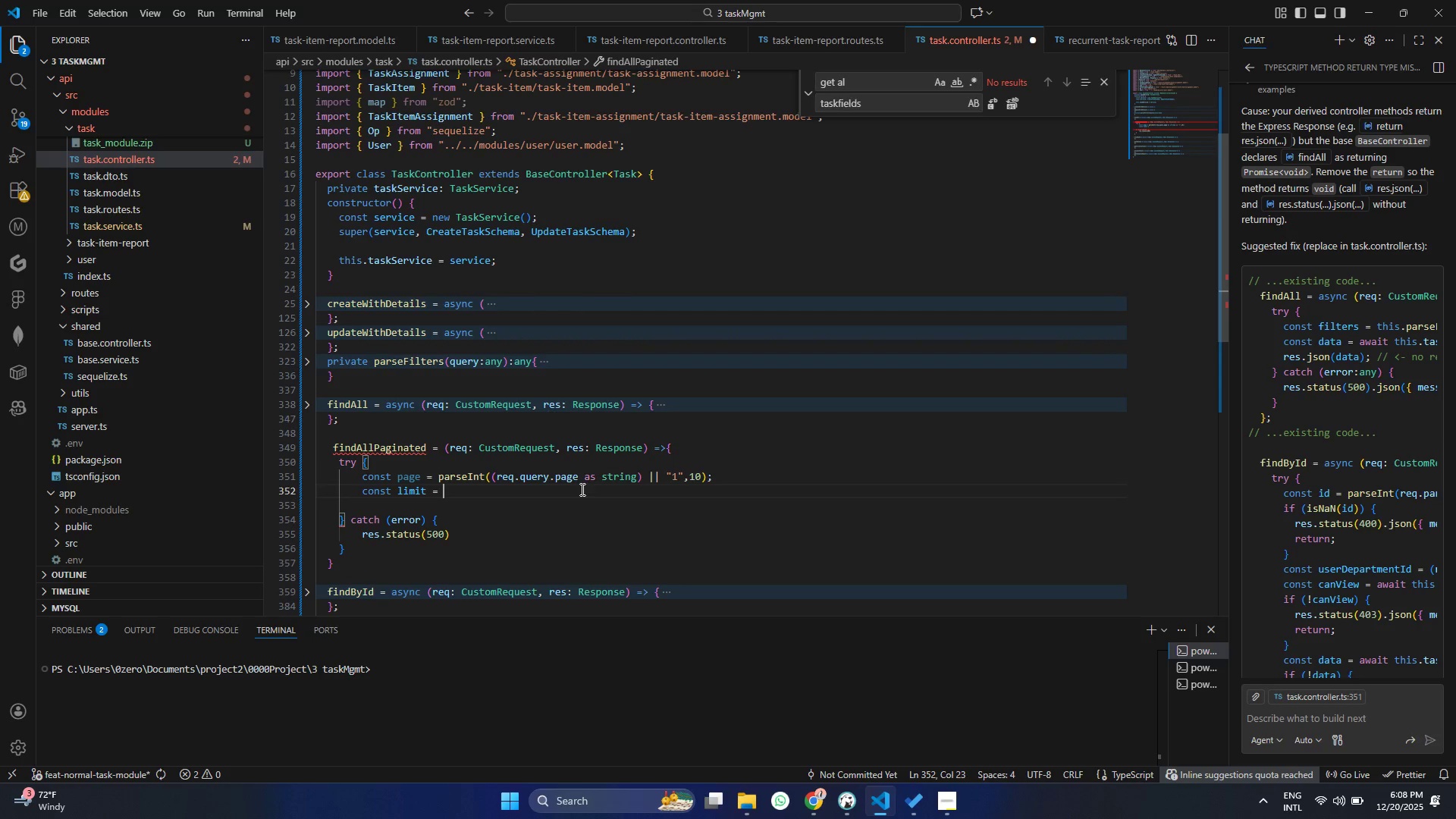 
key(Control+V)
 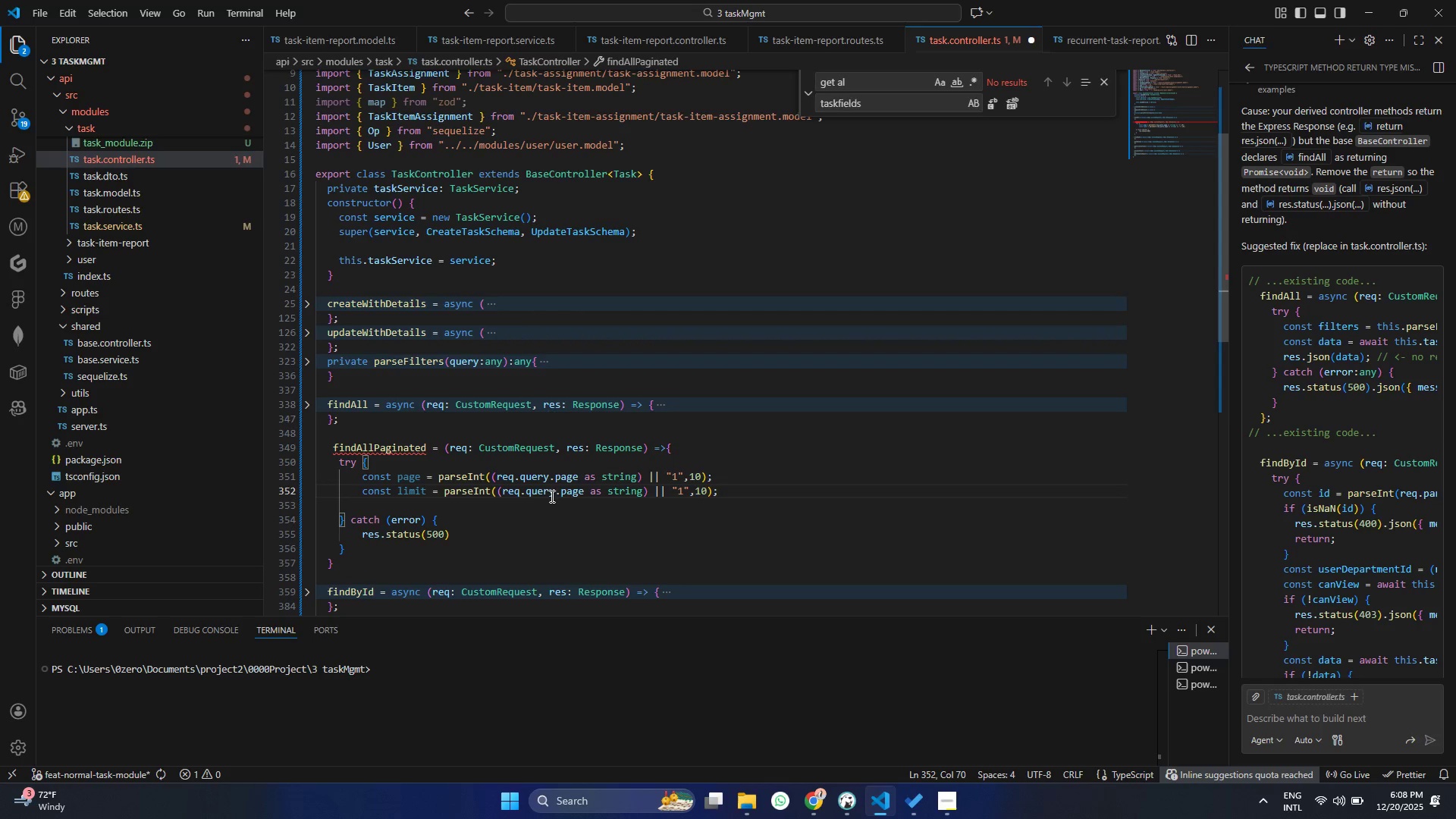 
double_click([574, 492])
 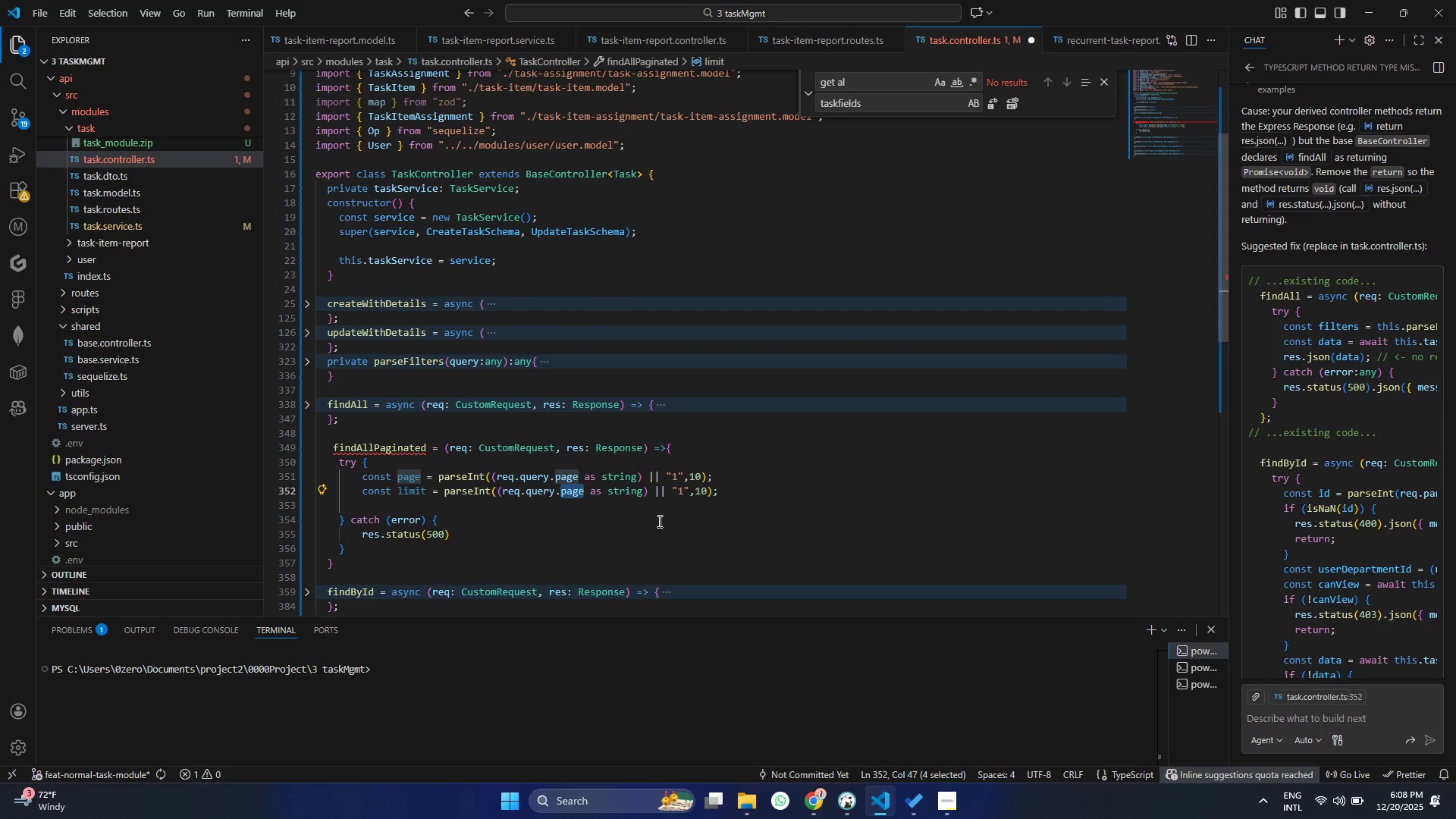 
type(limit)
 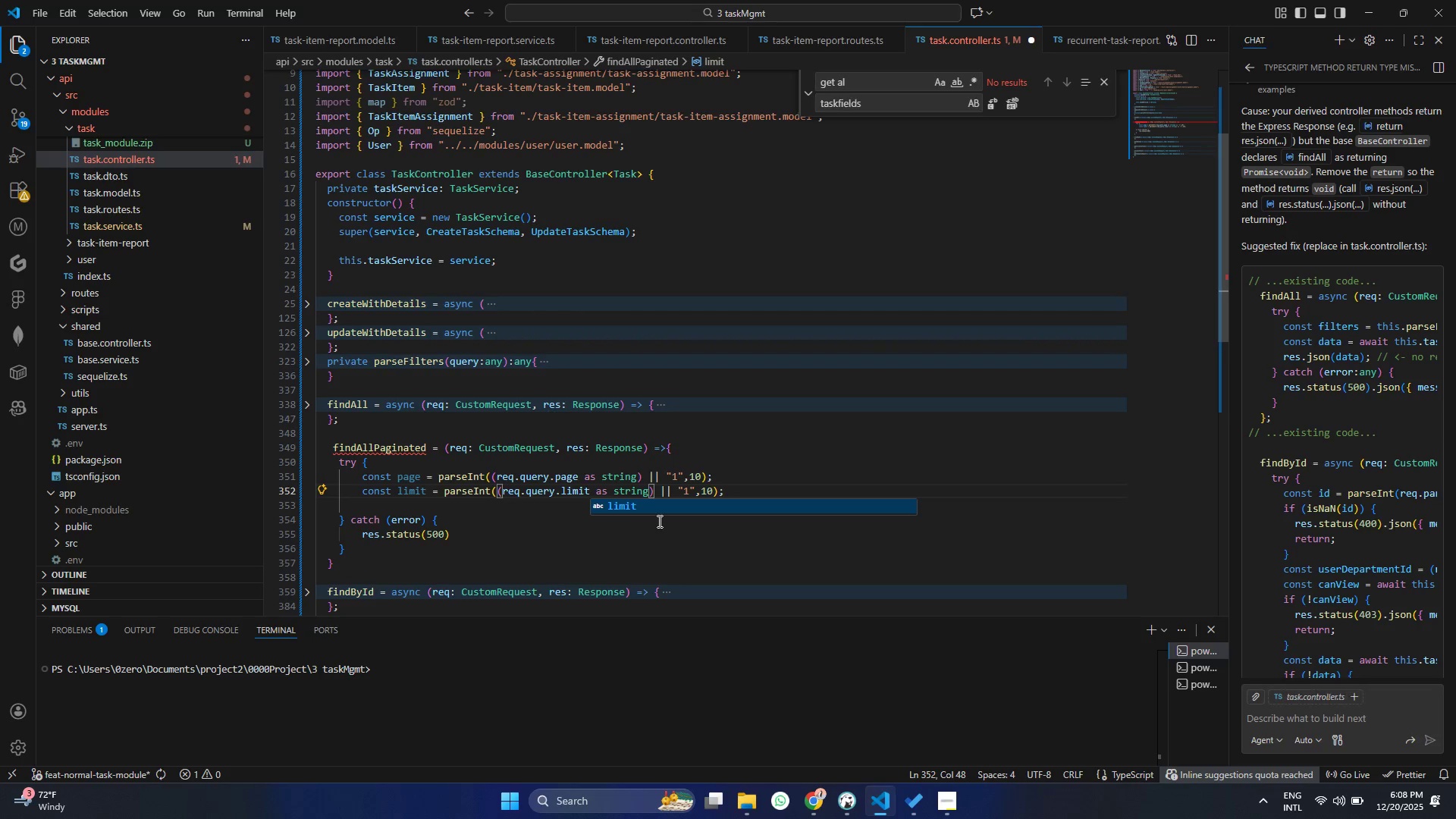 
key(Enter)
 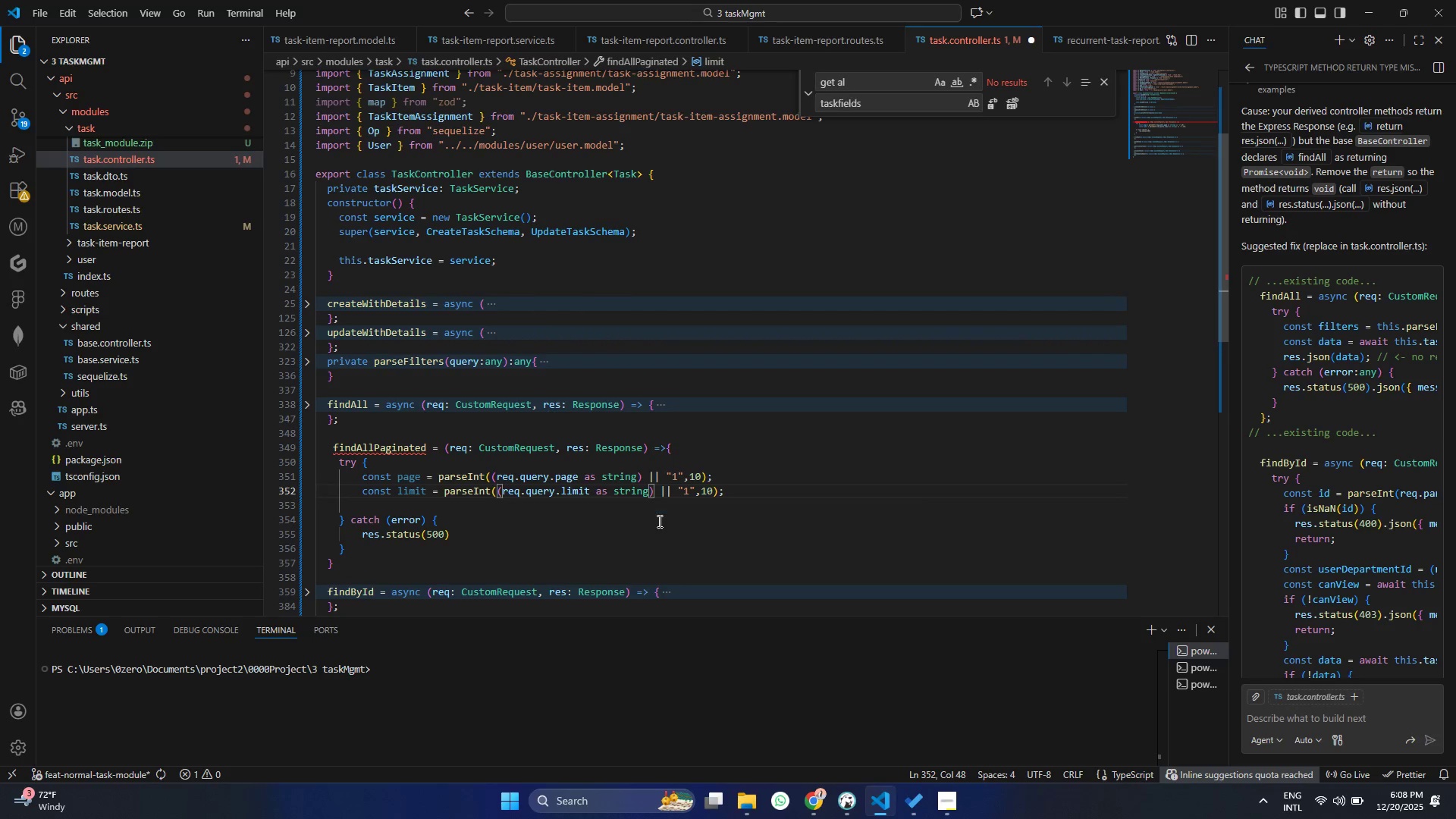 
key(Control+ControlLeft)
 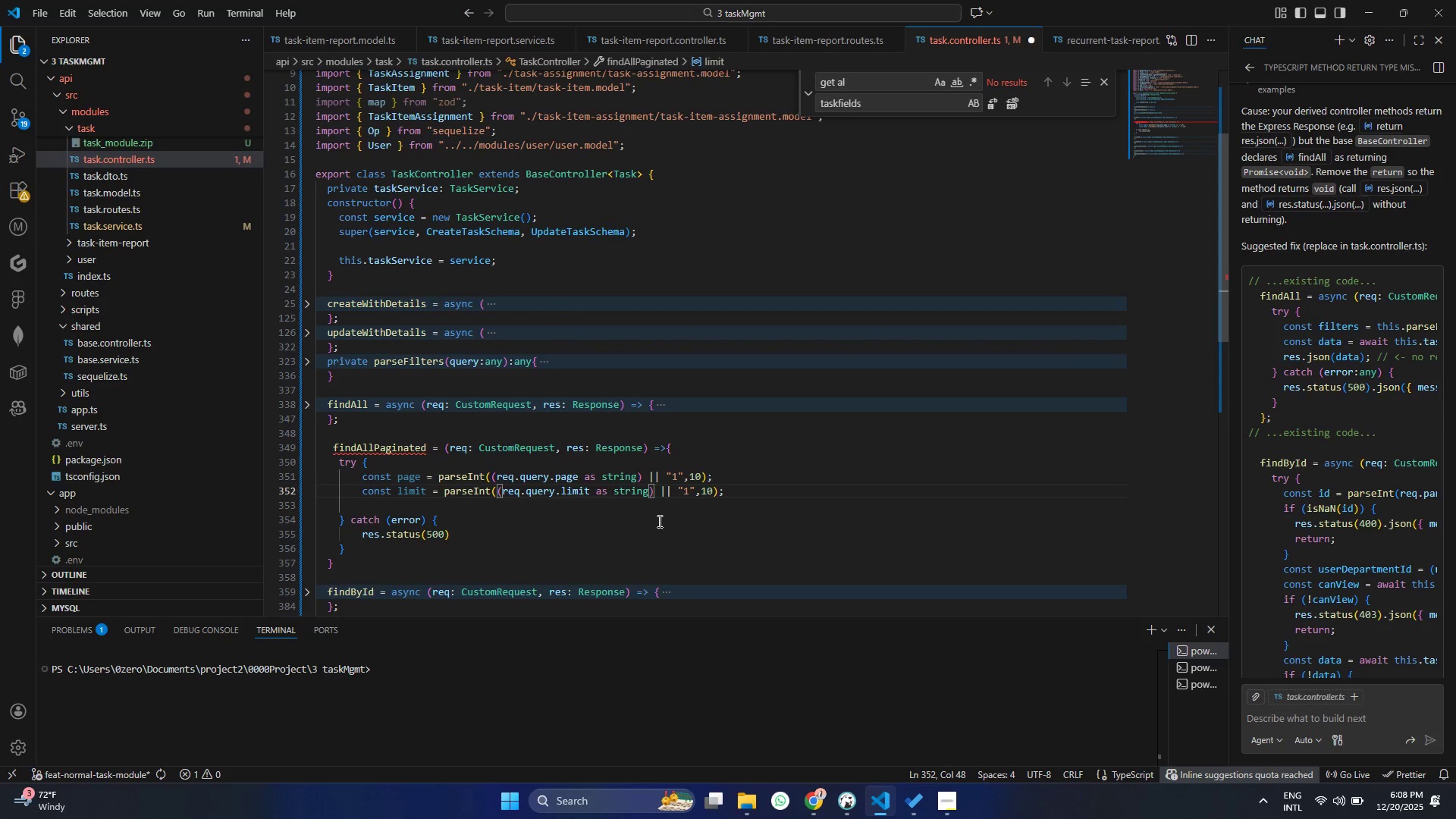 
key(Control+S)
 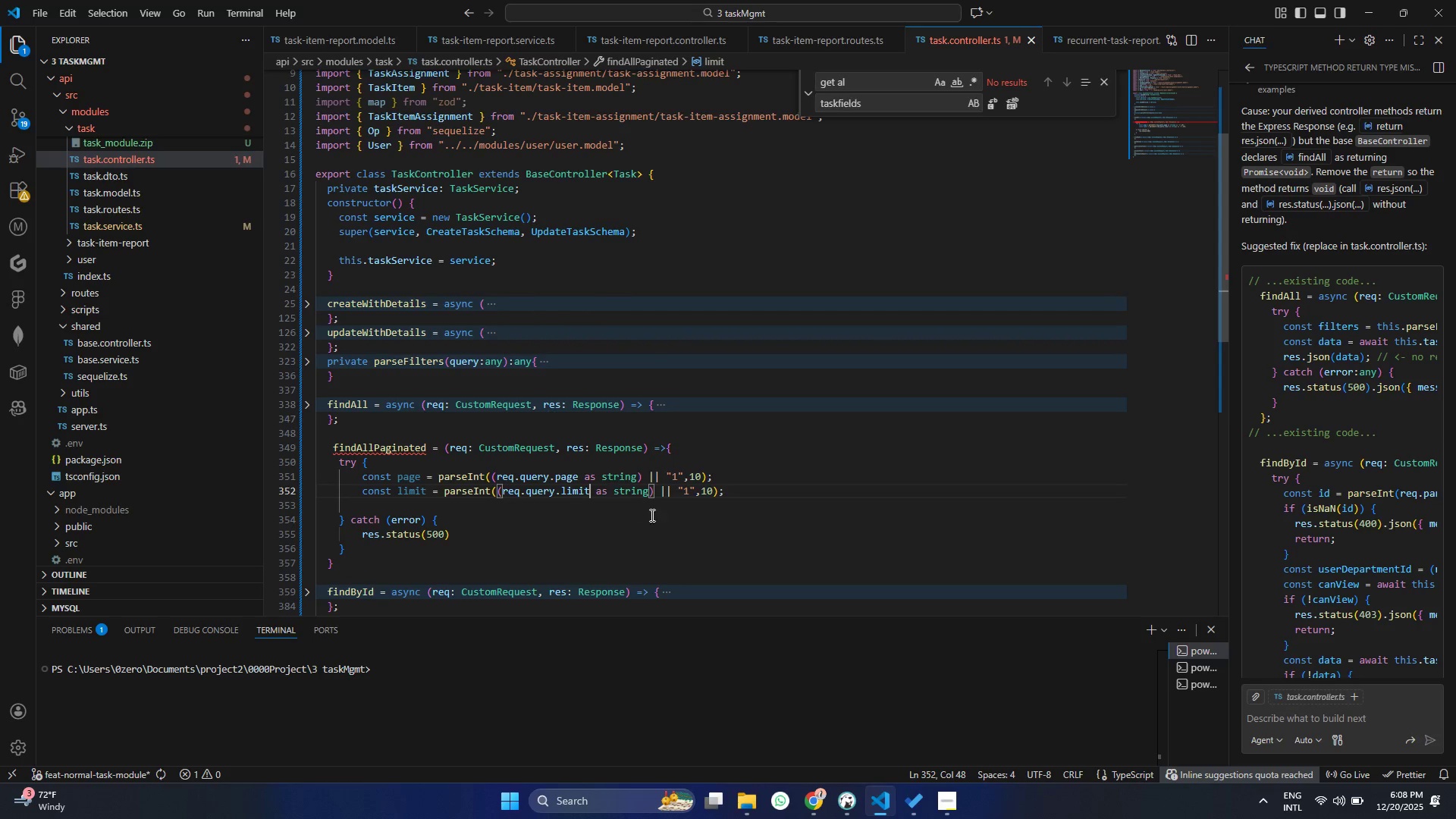 
left_click([695, 488])
 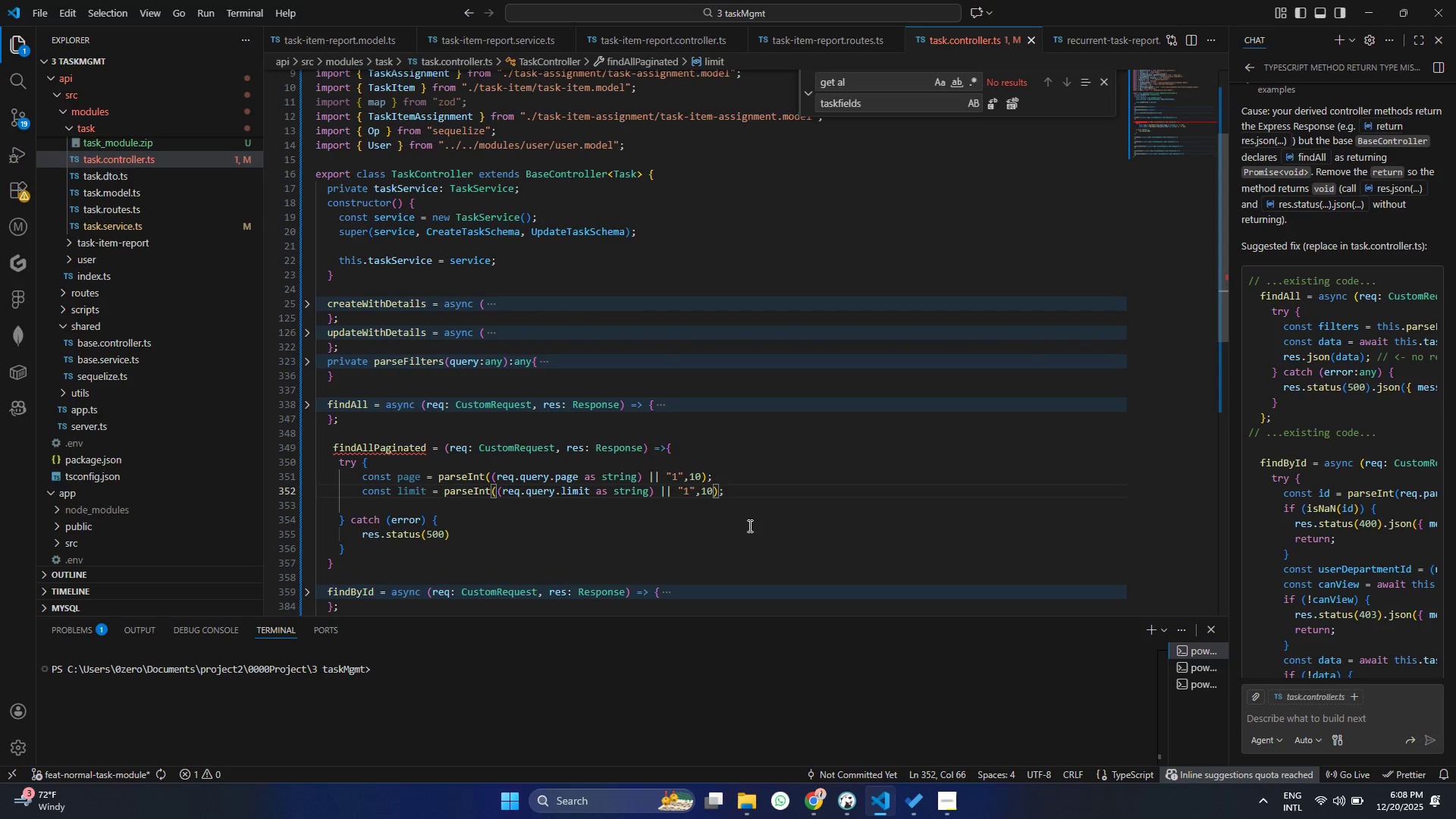 
key(ArrowLeft)
 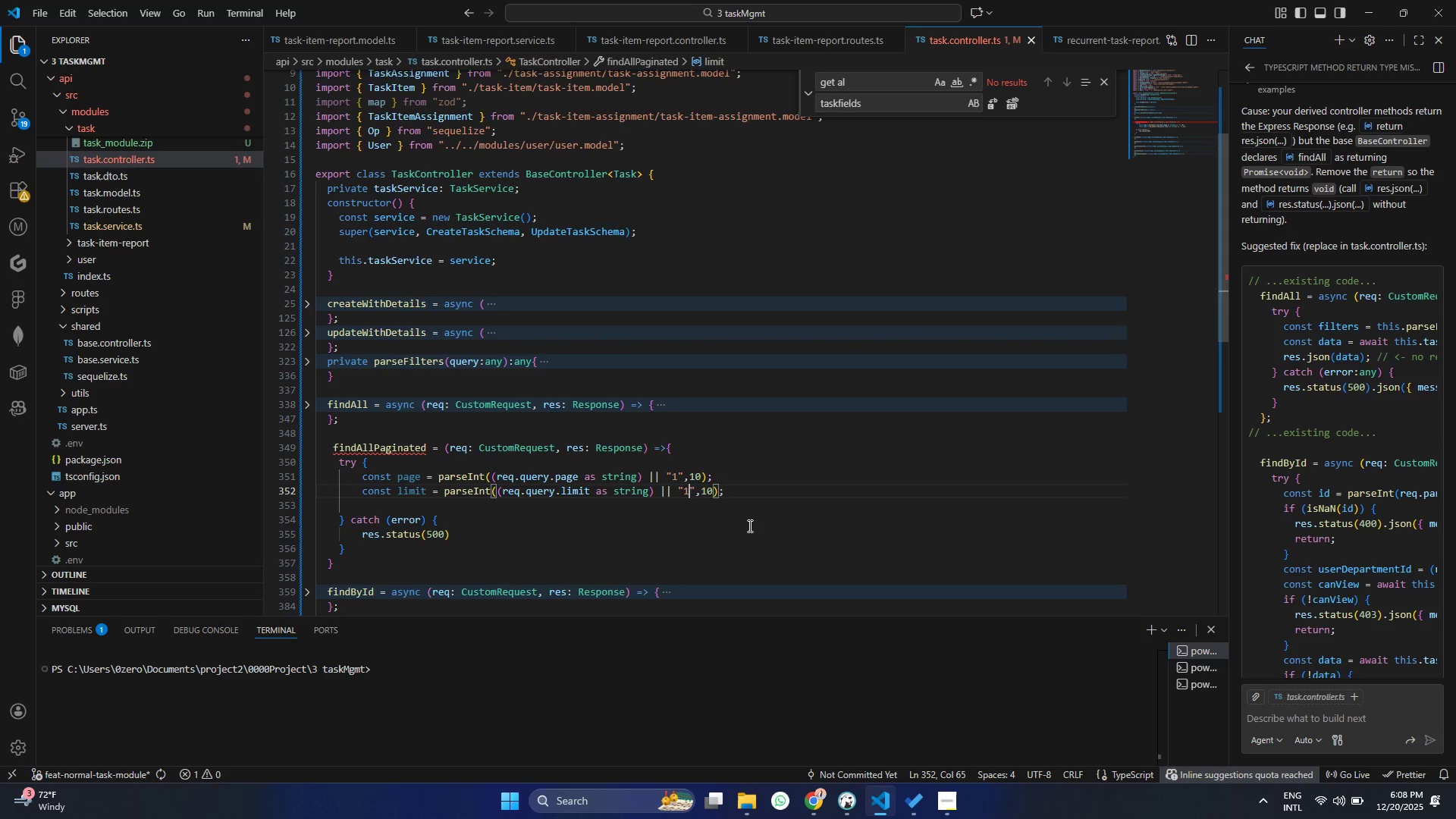 
key(0)
 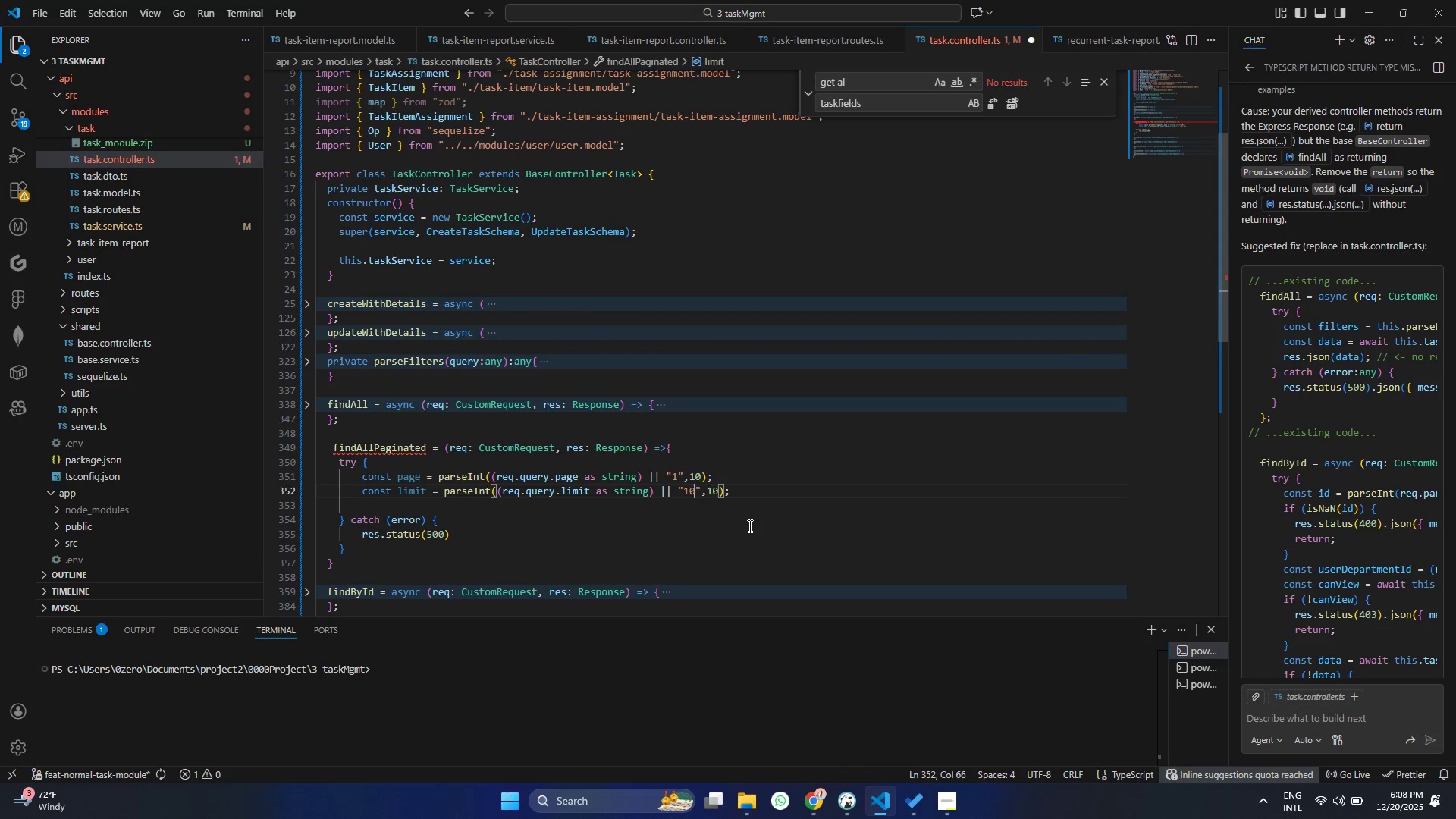 
key(Control+ControlLeft)
 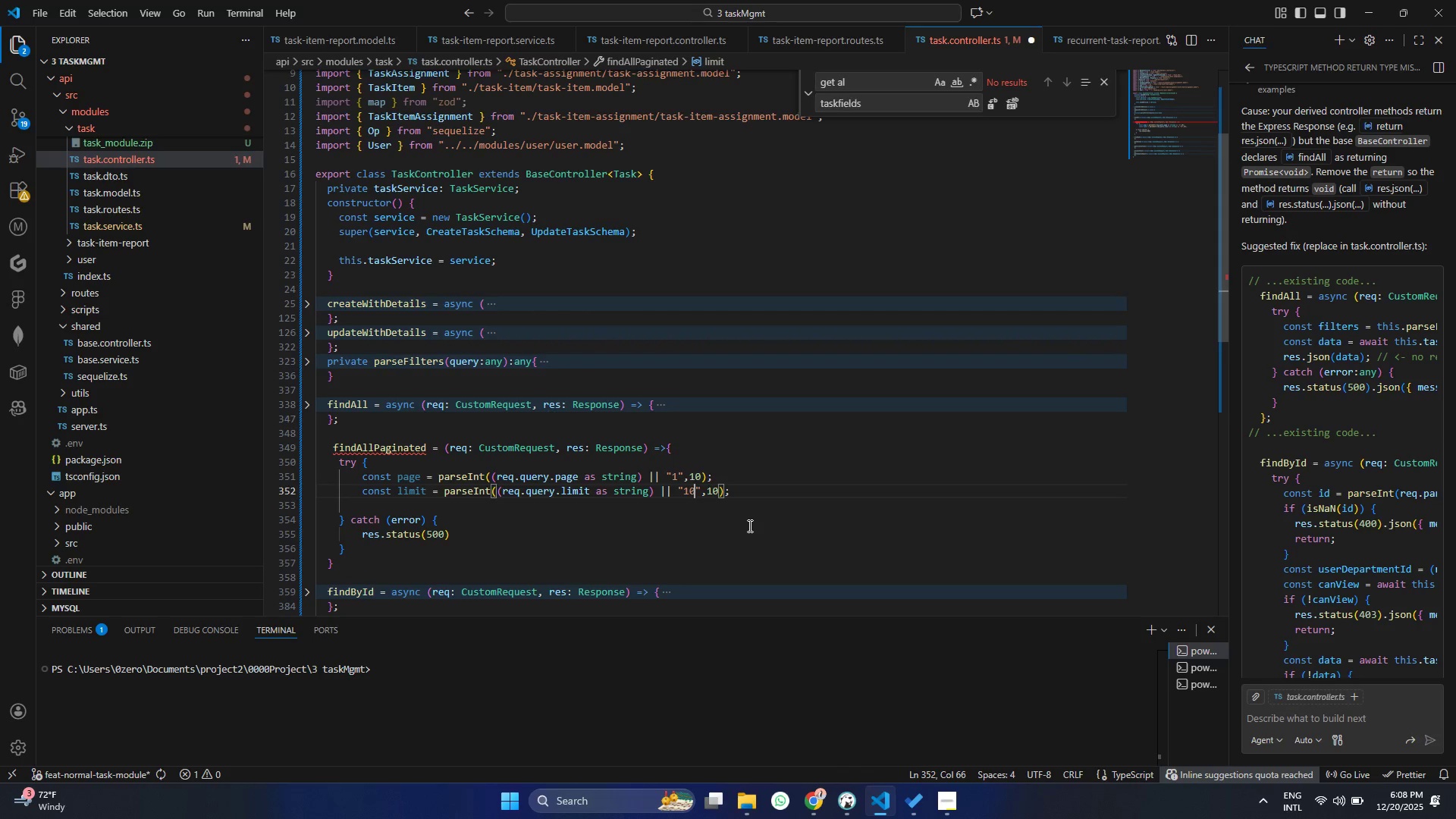 
key(Control+S)
 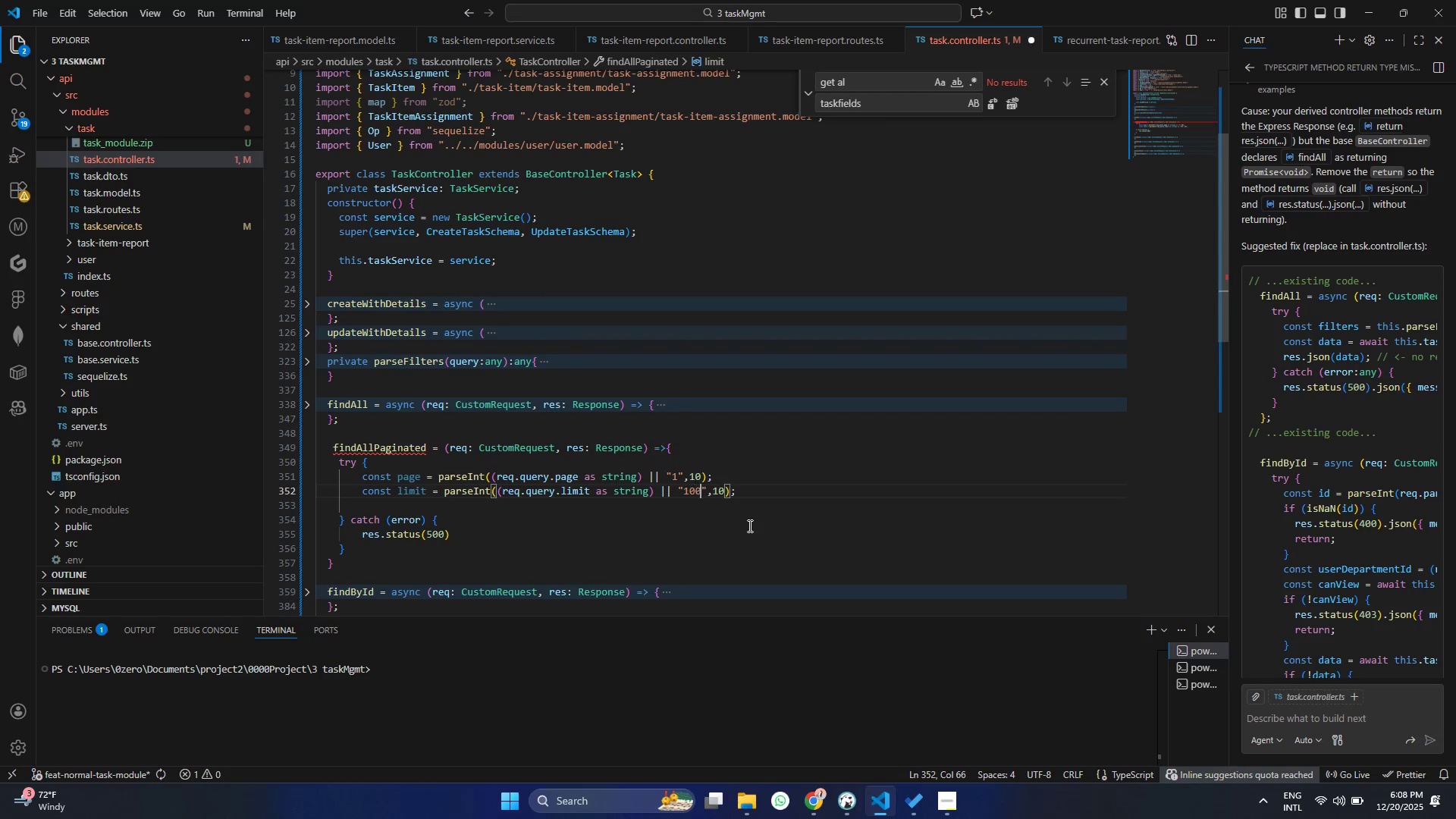 
key(Numpad0)
 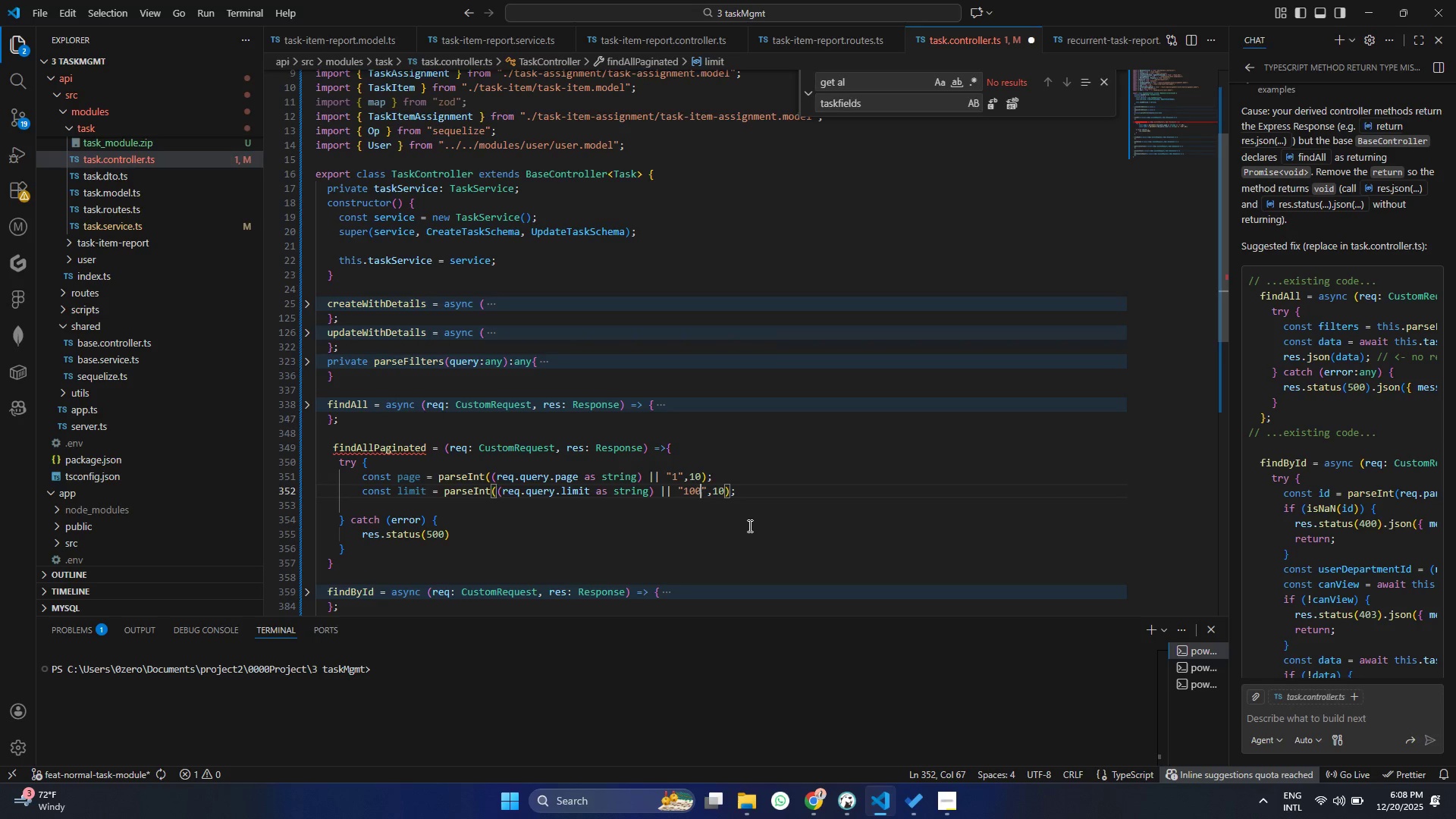 
key(Control+ControlLeft)
 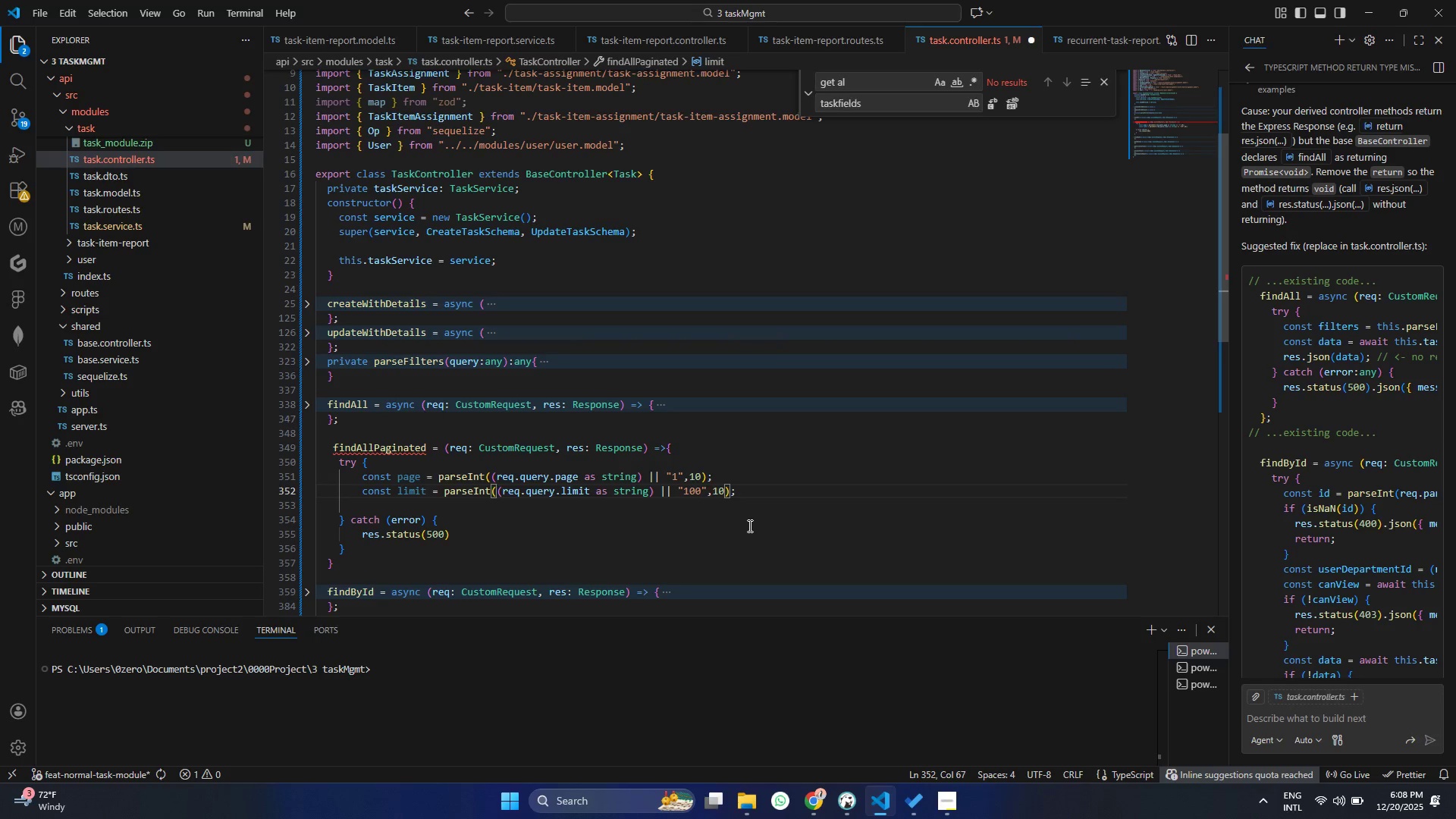 
key(Control+Z)
 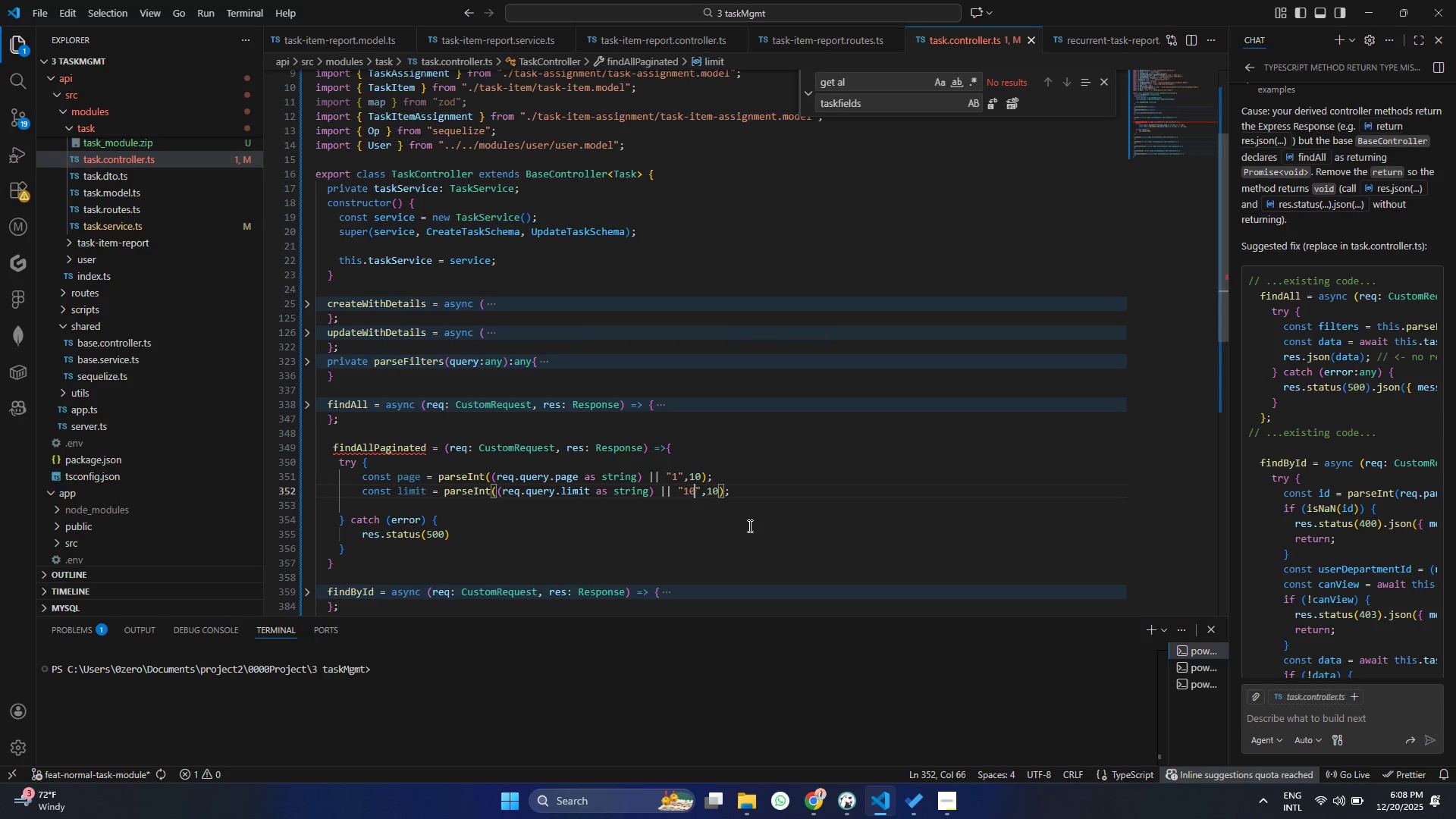 
key(Control+ControlLeft)
 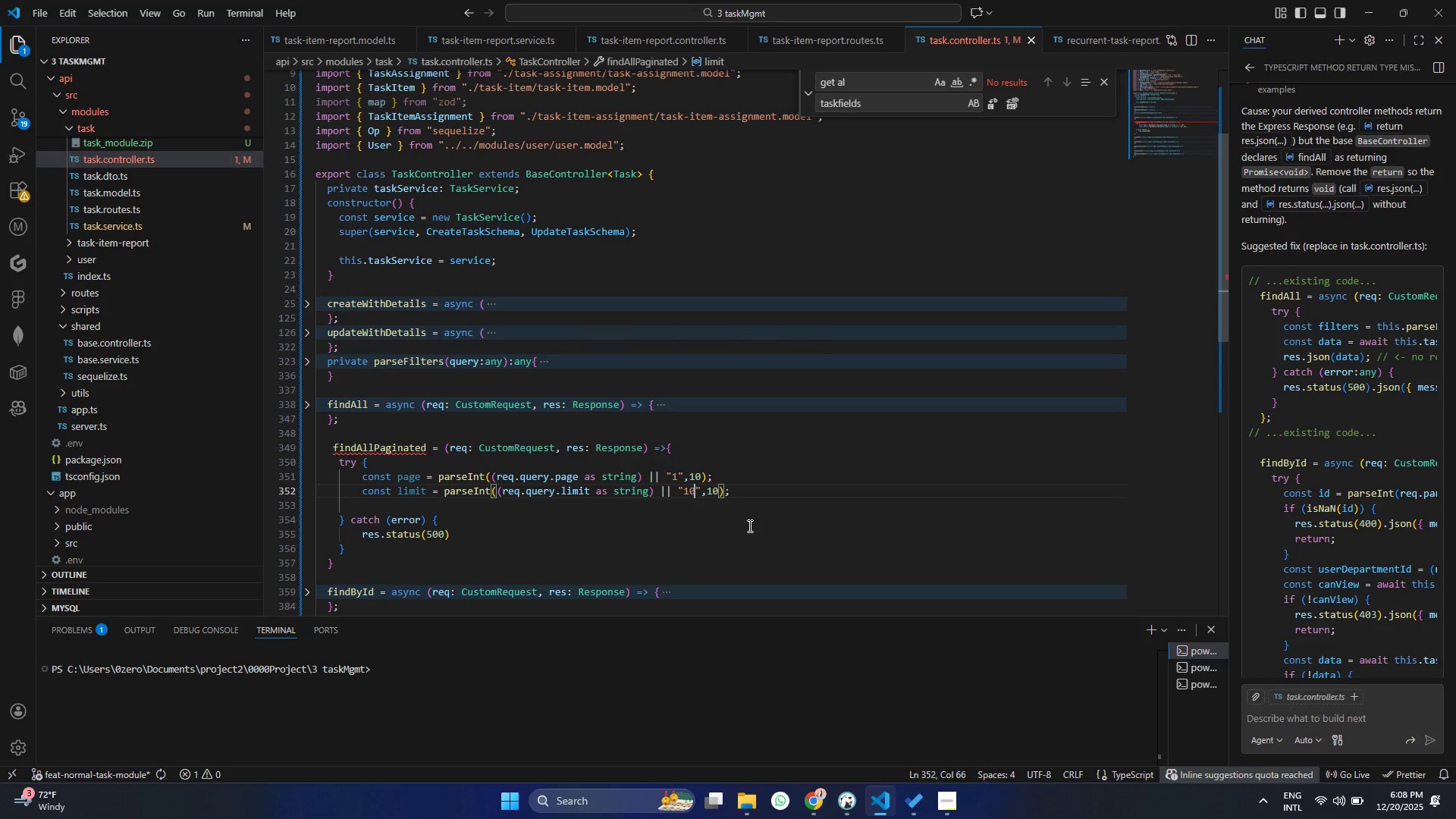 
key(Control+S)
 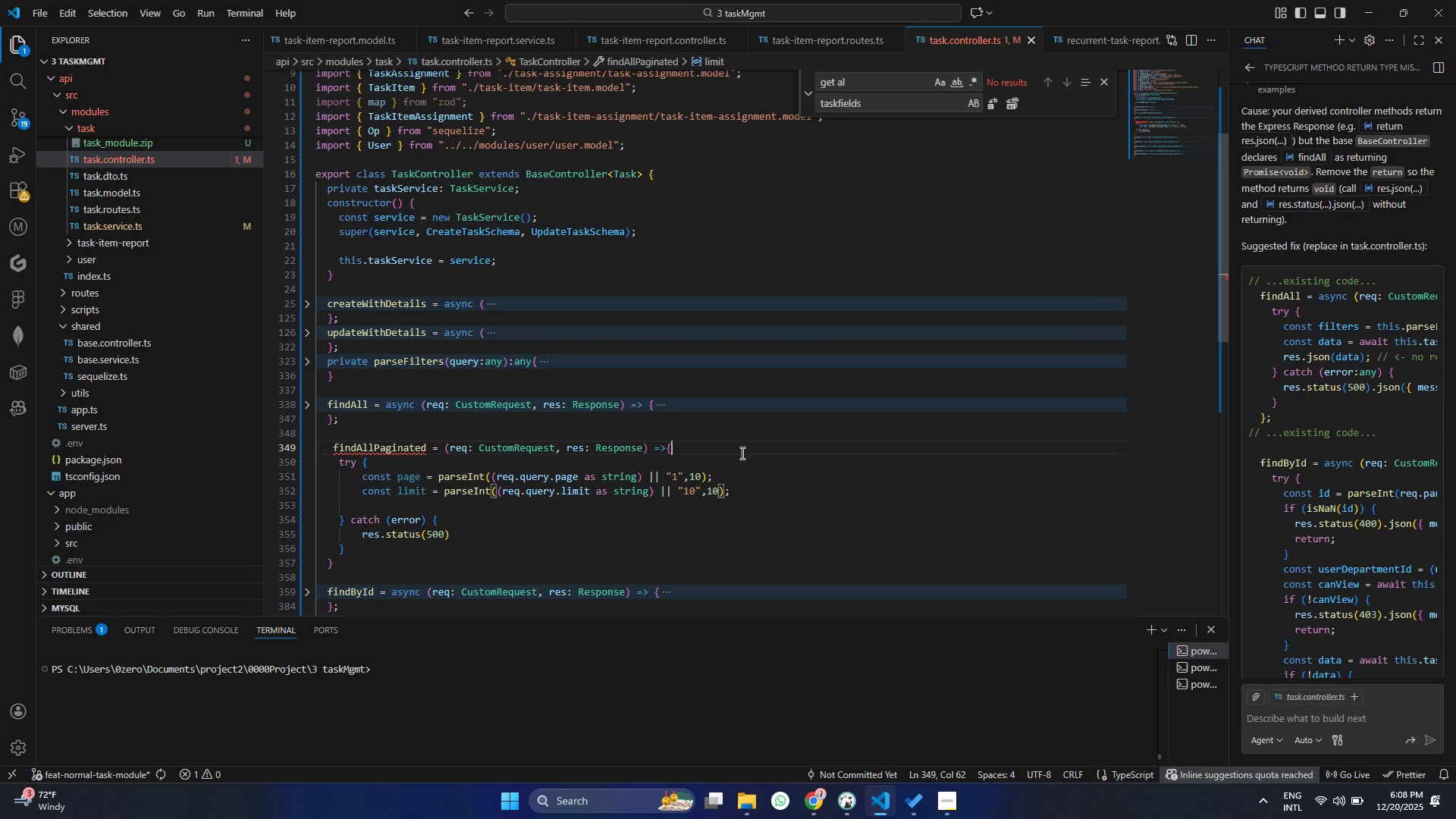 
double_click([739, 492])
 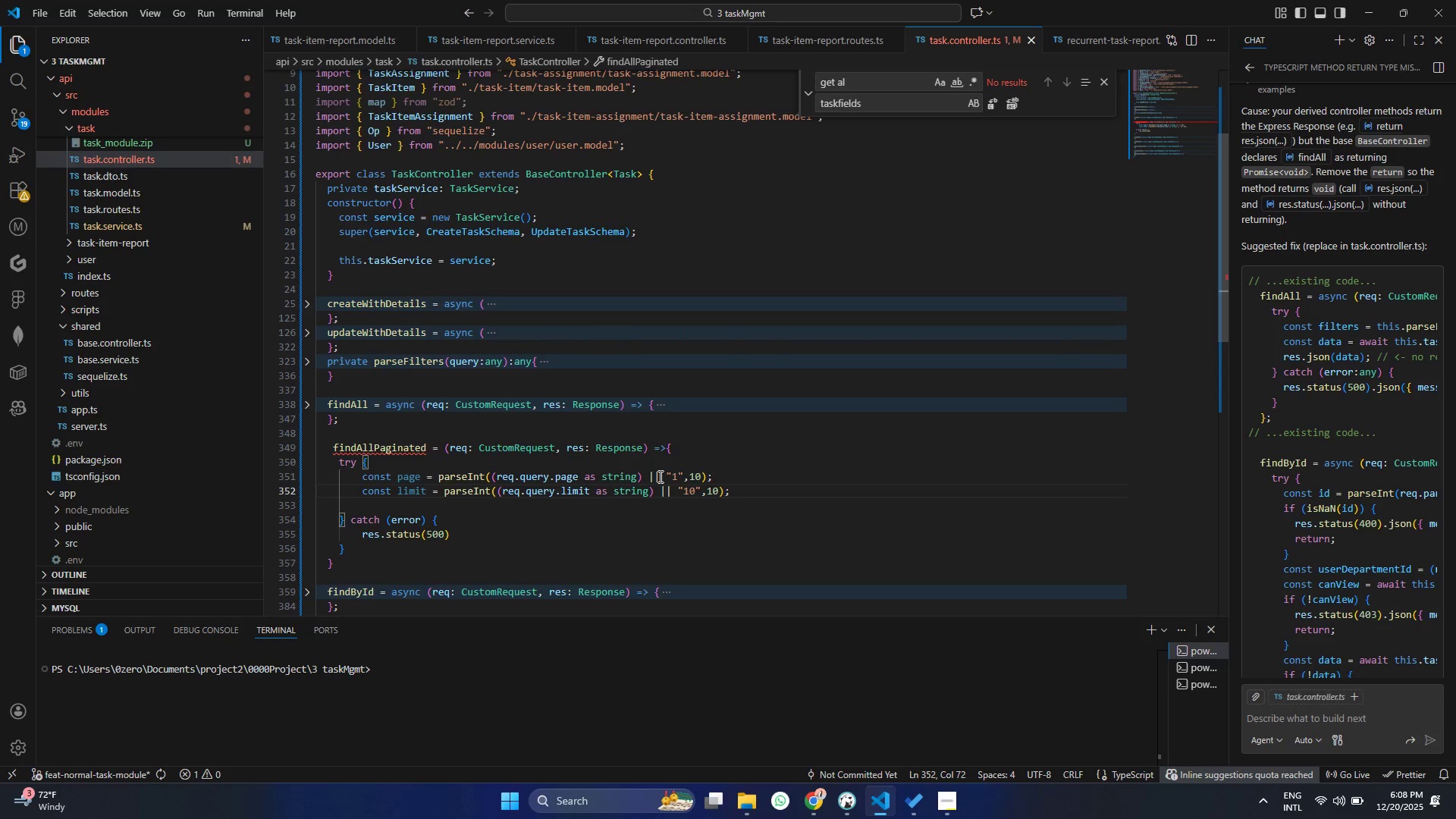 
scroll: coordinate [662, 468], scroll_direction: up, amount: 12.0
 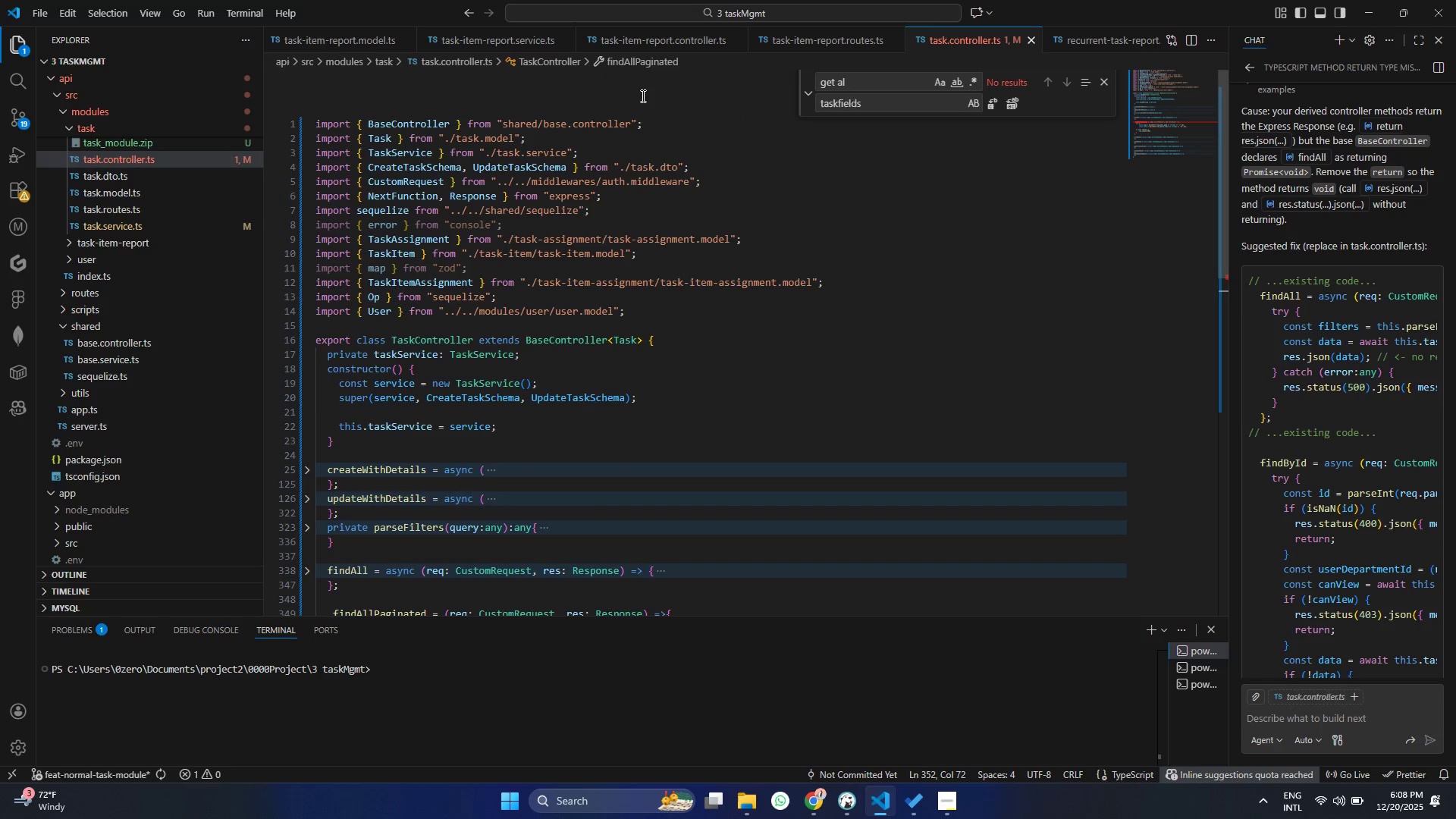 
hold_key(key=ControlLeft, duration=0.97)
left_click([598, 125])
 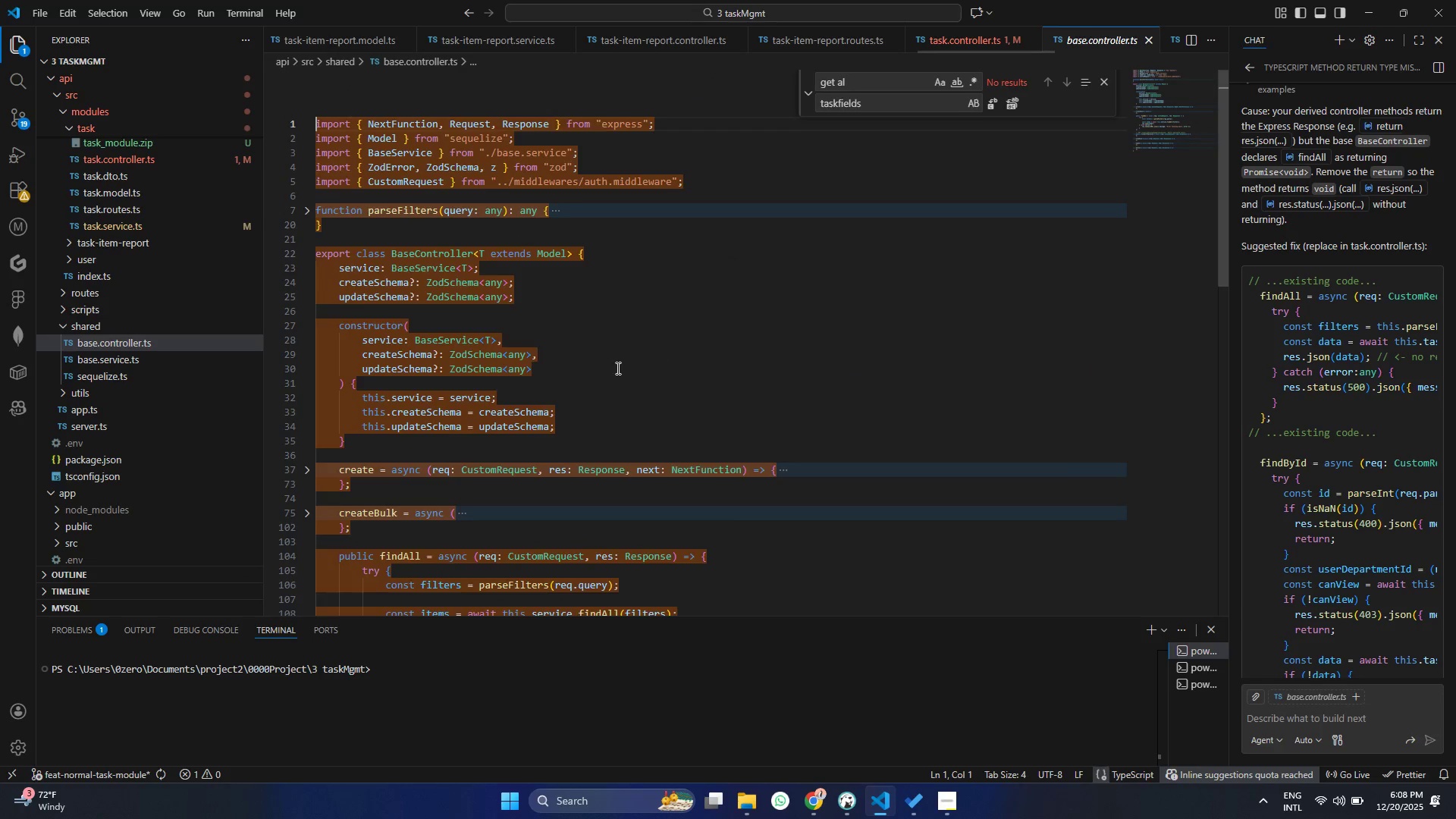 
scroll: coordinate [402, 280], scroll_direction: down, amount: 13.0
 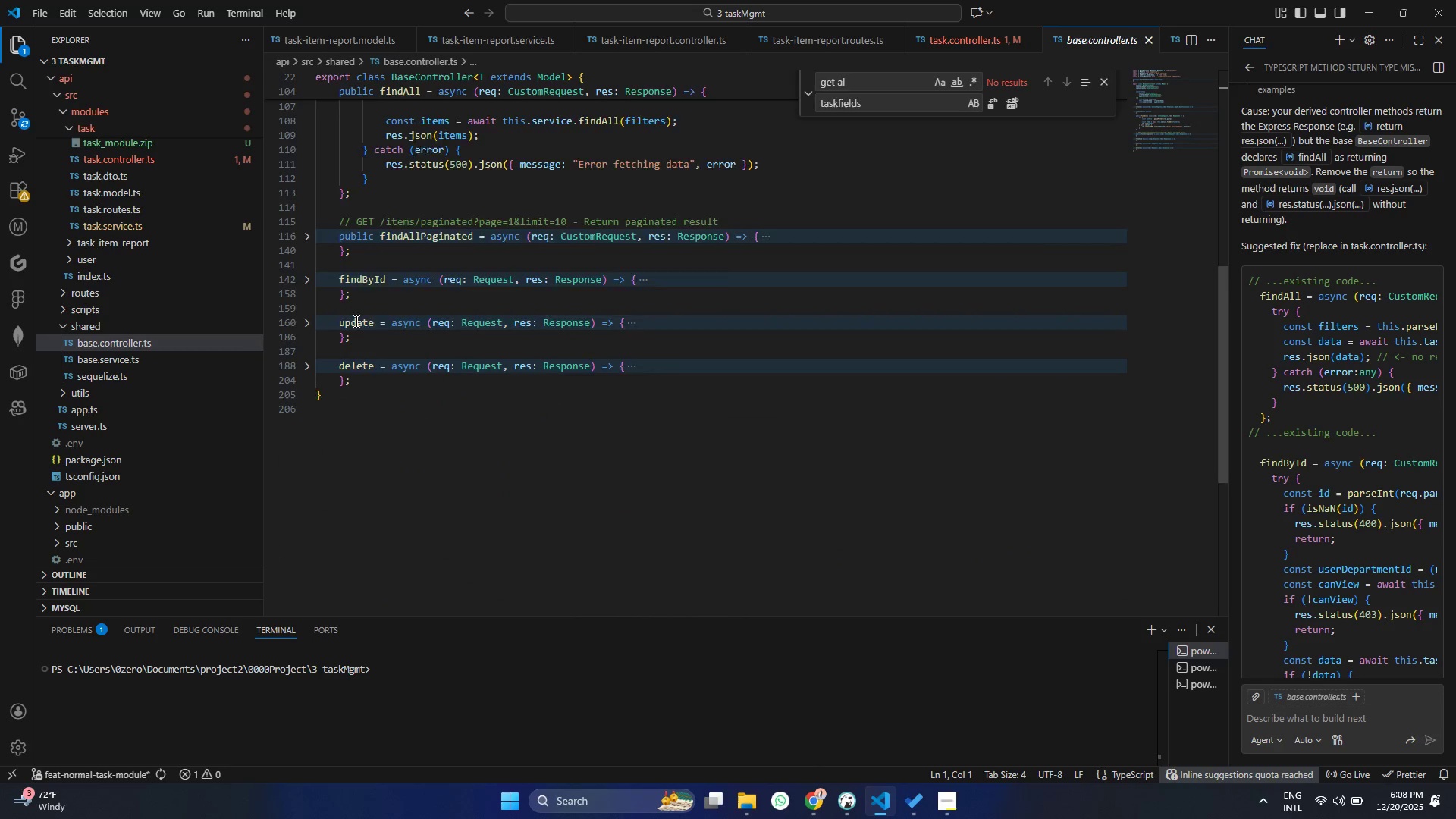 
scroll: coordinate [355, 321], scroll_direction: up, amount: 1.0
 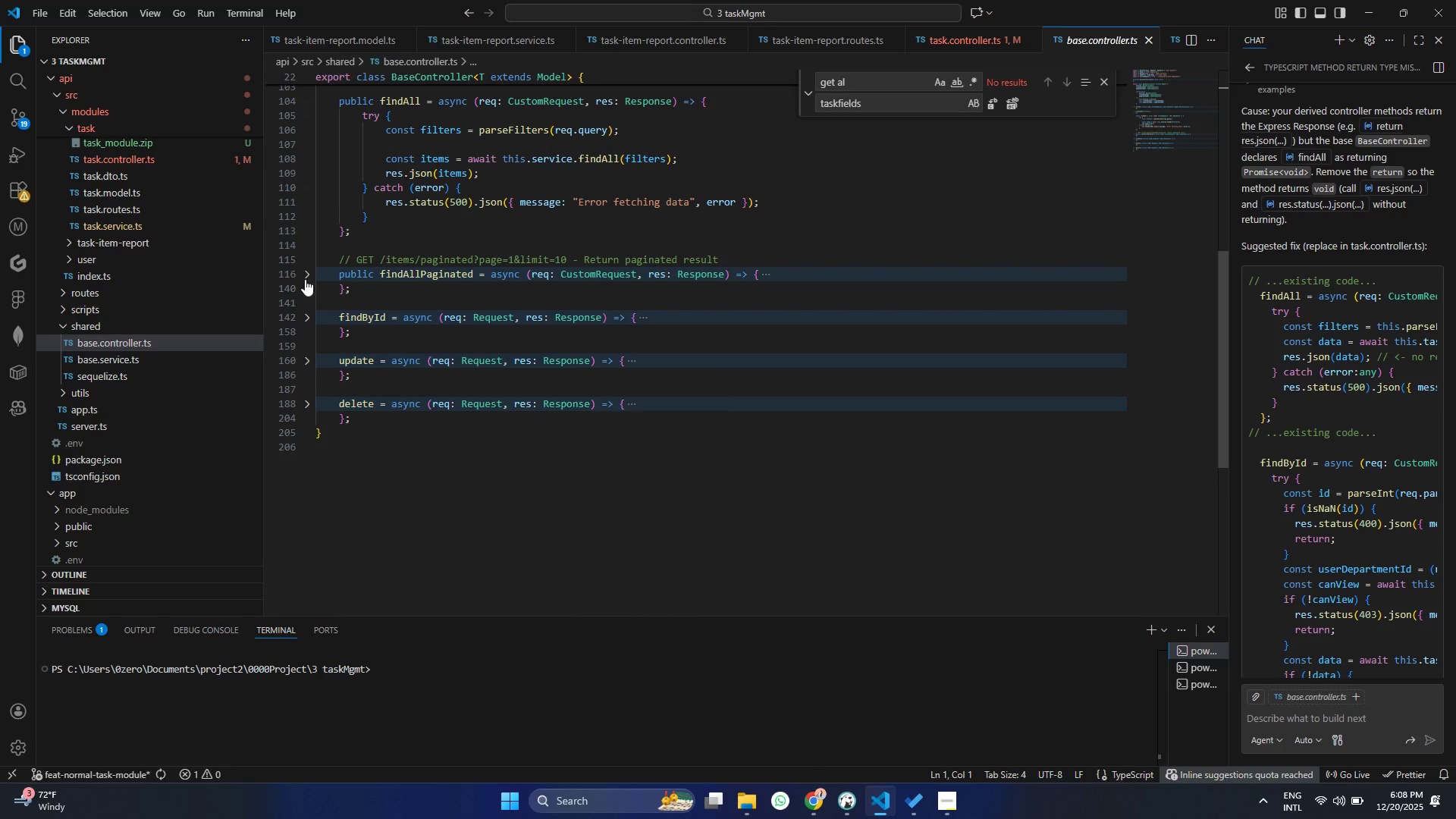 
left_click([305, 279])
 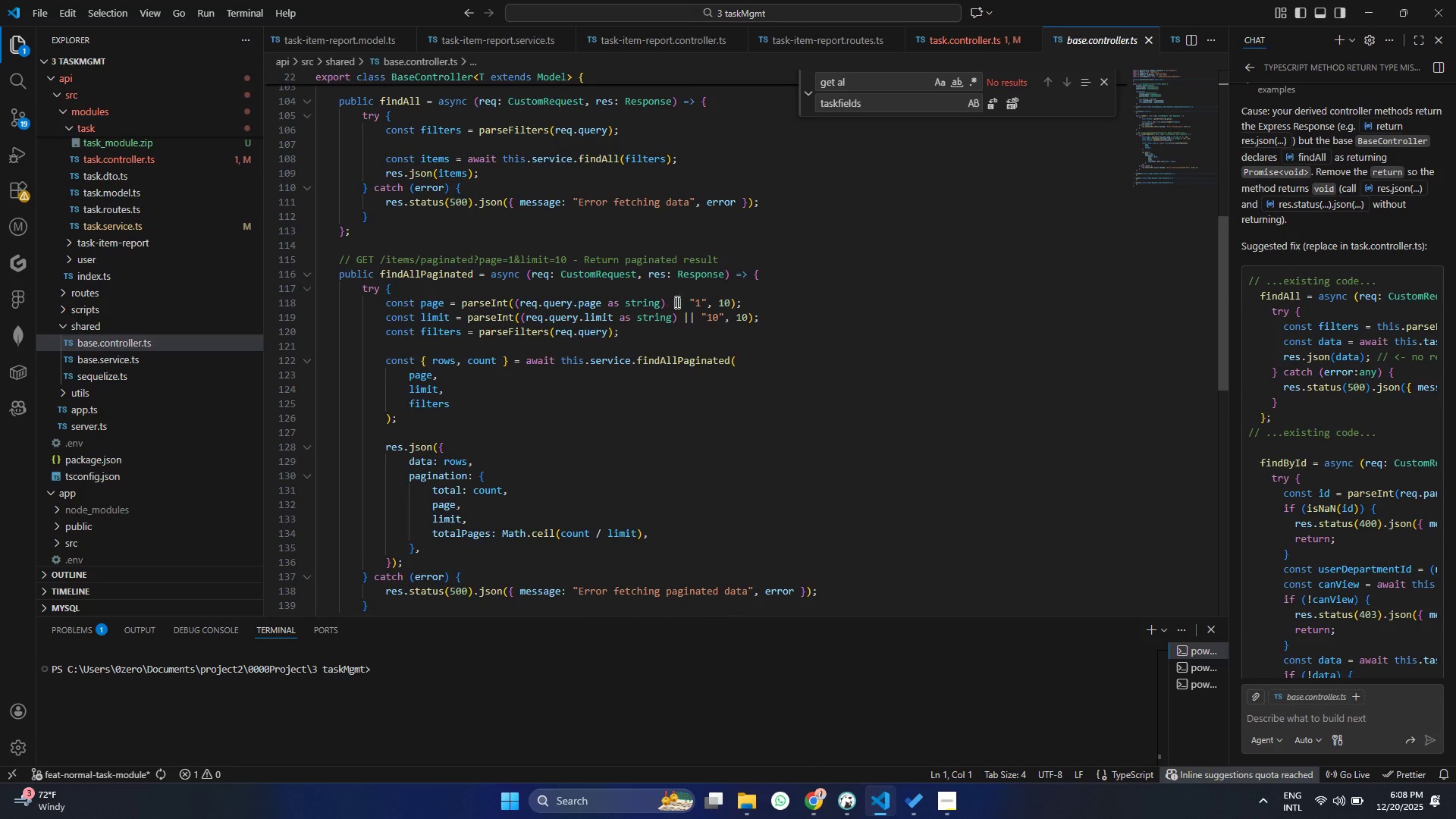 
double_click([606, 356])
 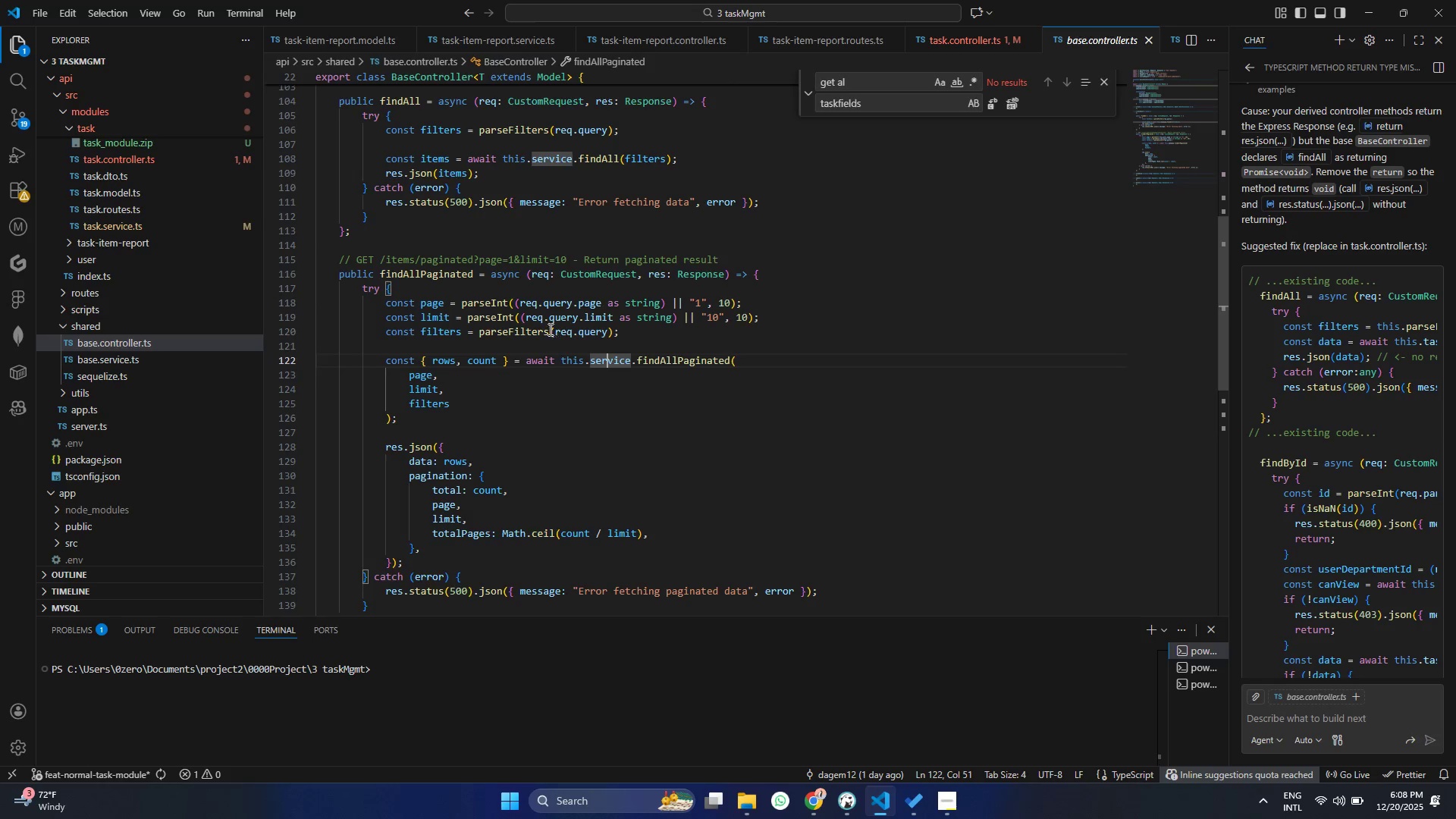 
triple_click([549, 325])
 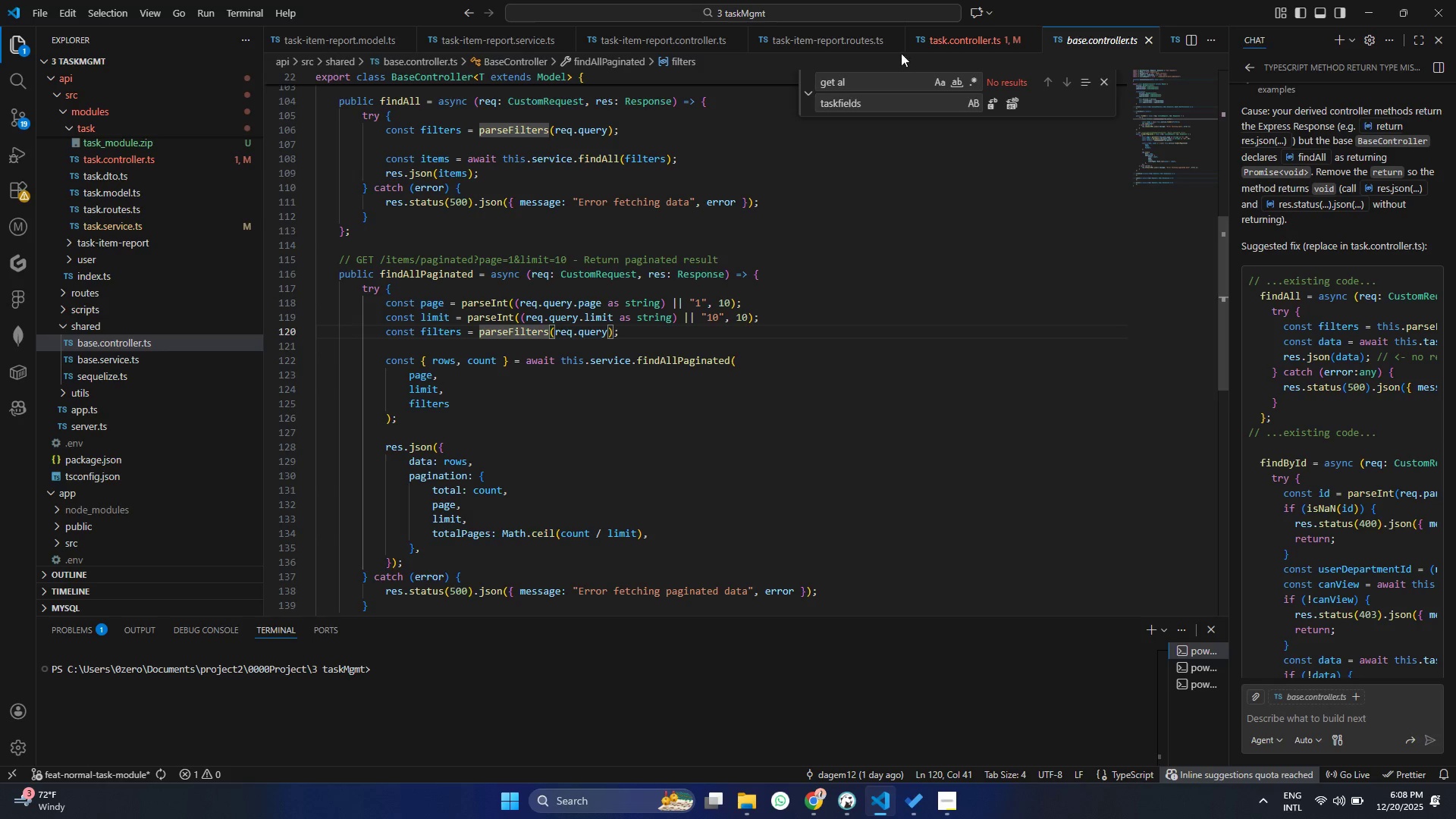 
left_click([978, 39])
 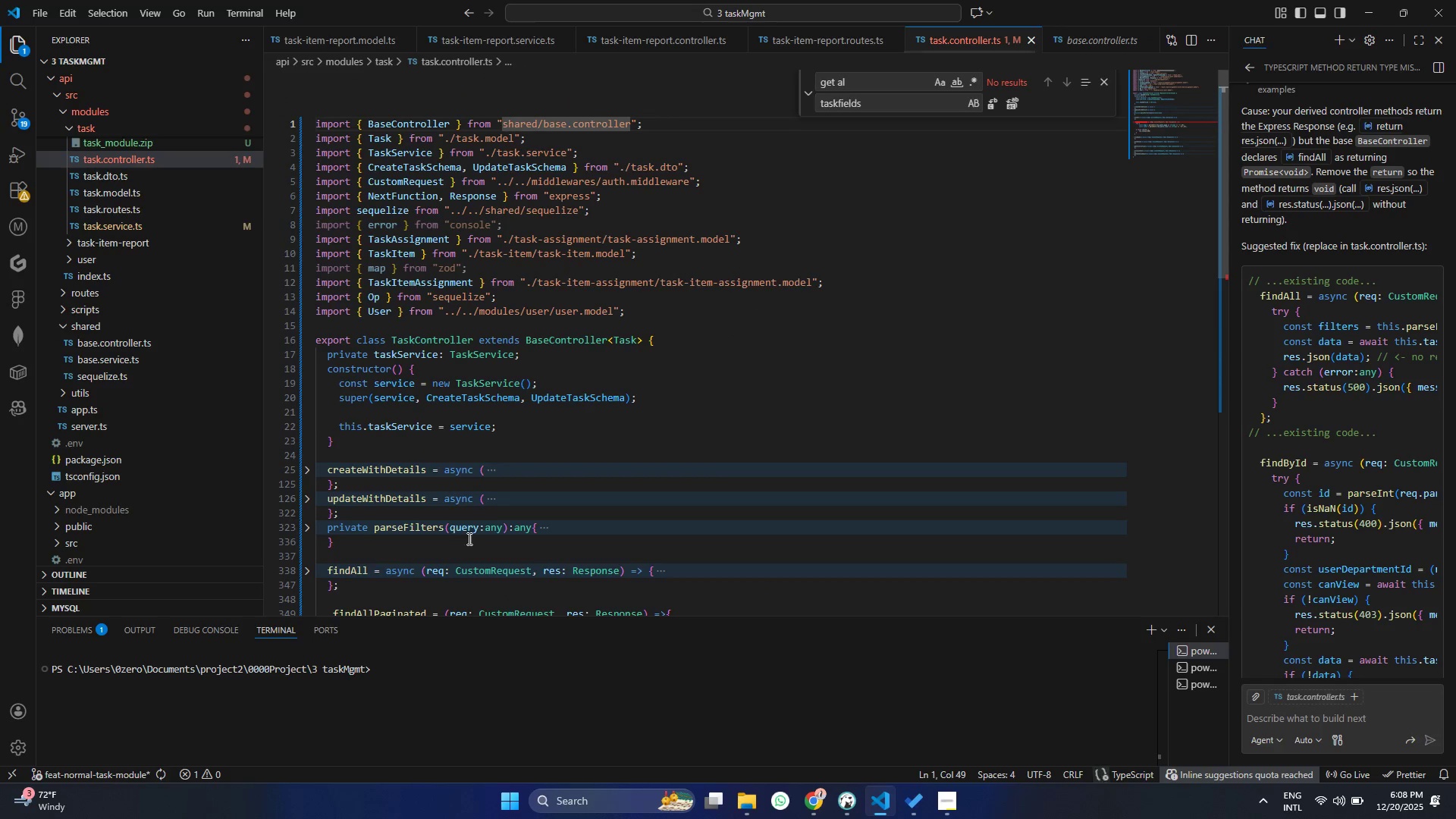 
scroll: coordinate [494, 507], scroll_direction: down, amount: 8.0
 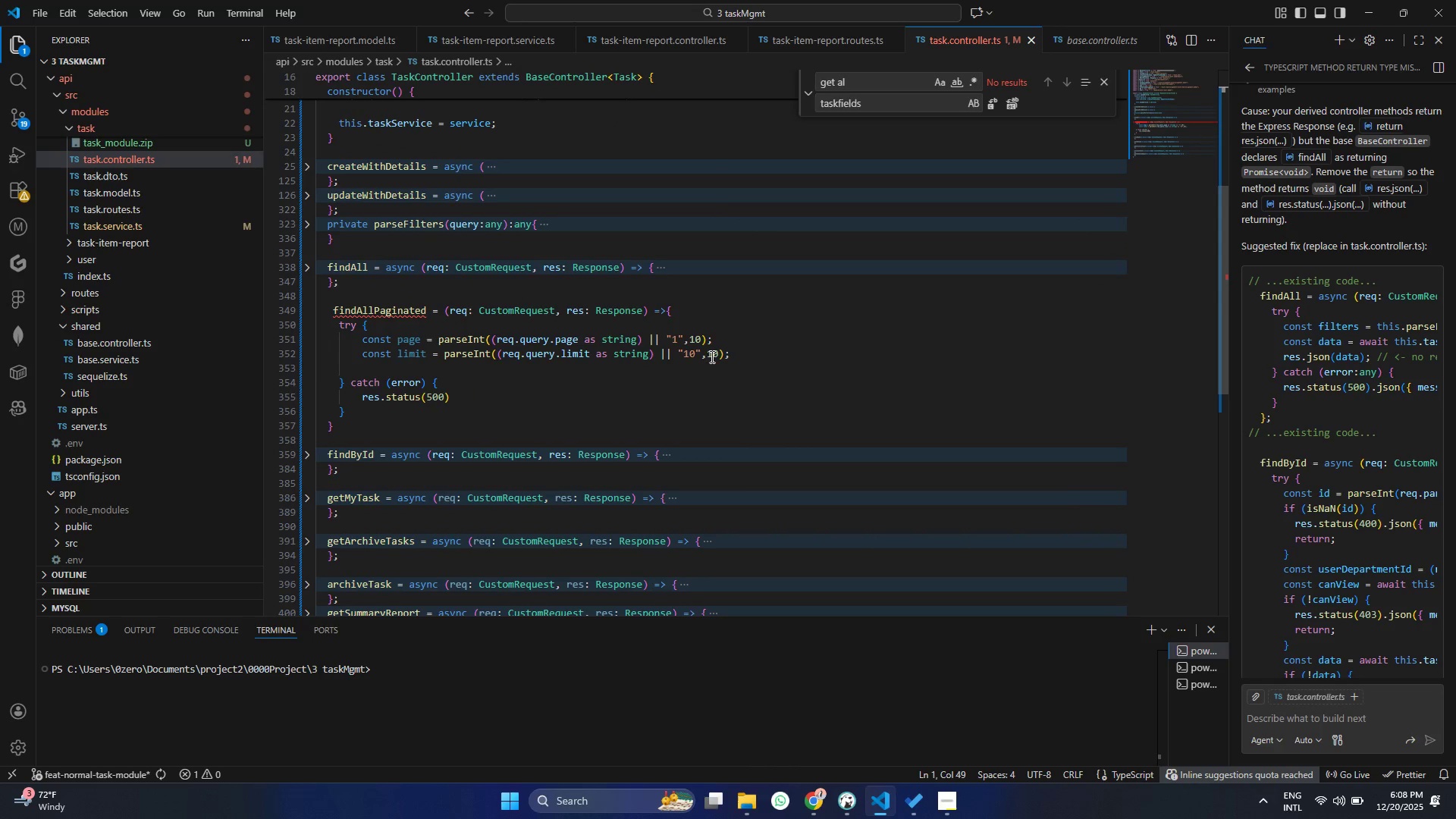 
left_click([736, 352])
 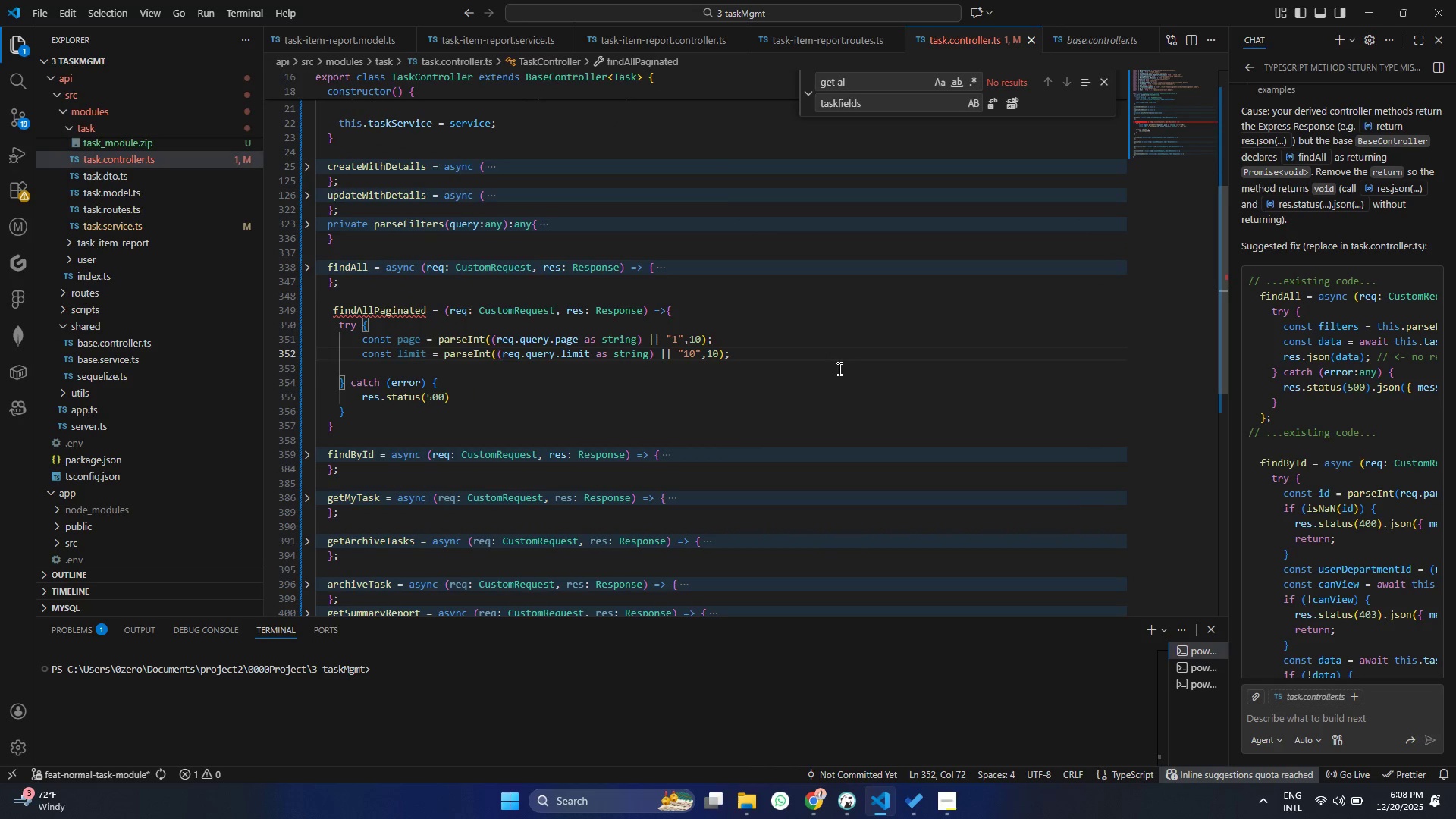 
key(Enter)
 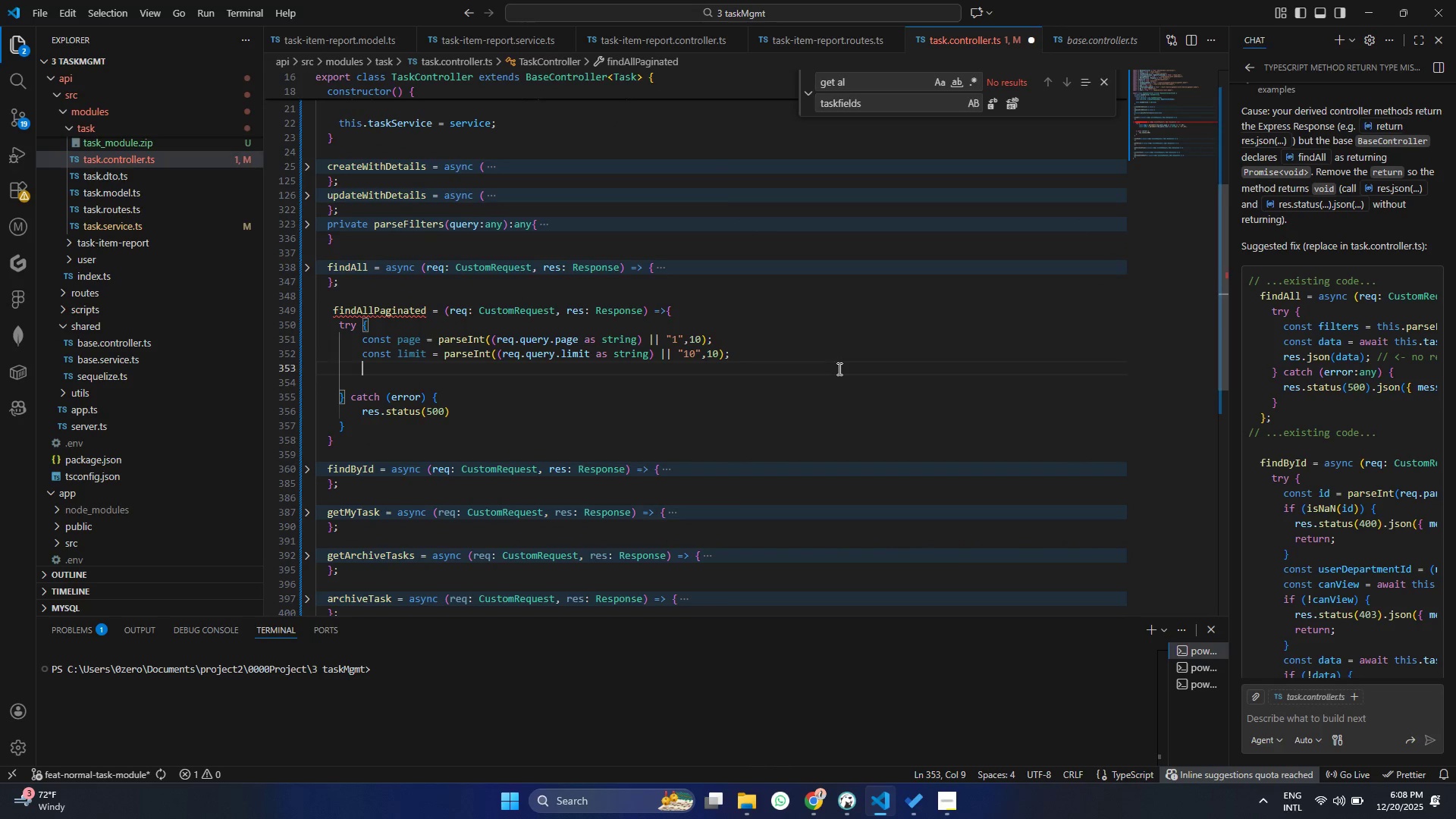 
type(const filters = this.pa)
 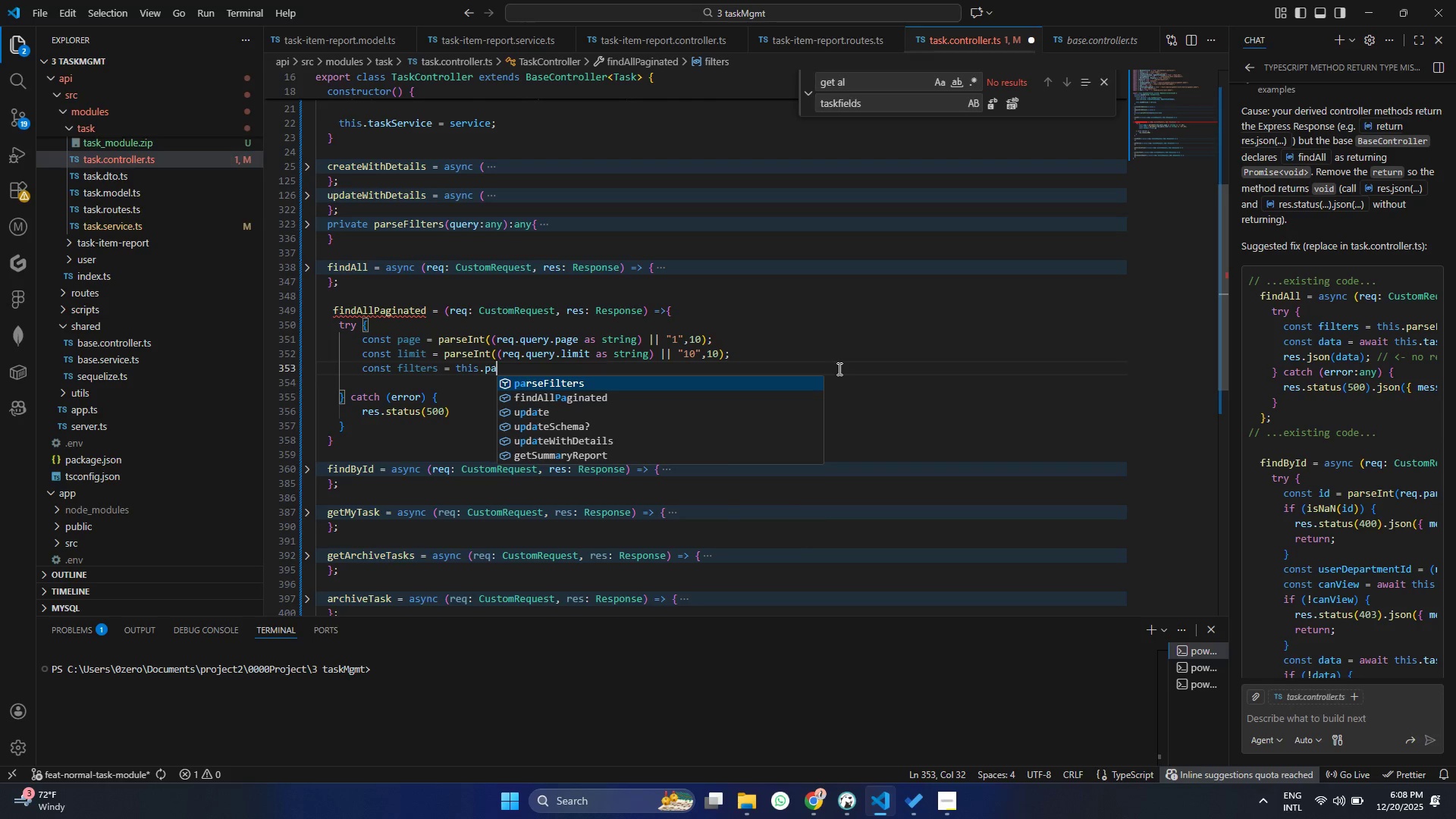 
key(Enter)
 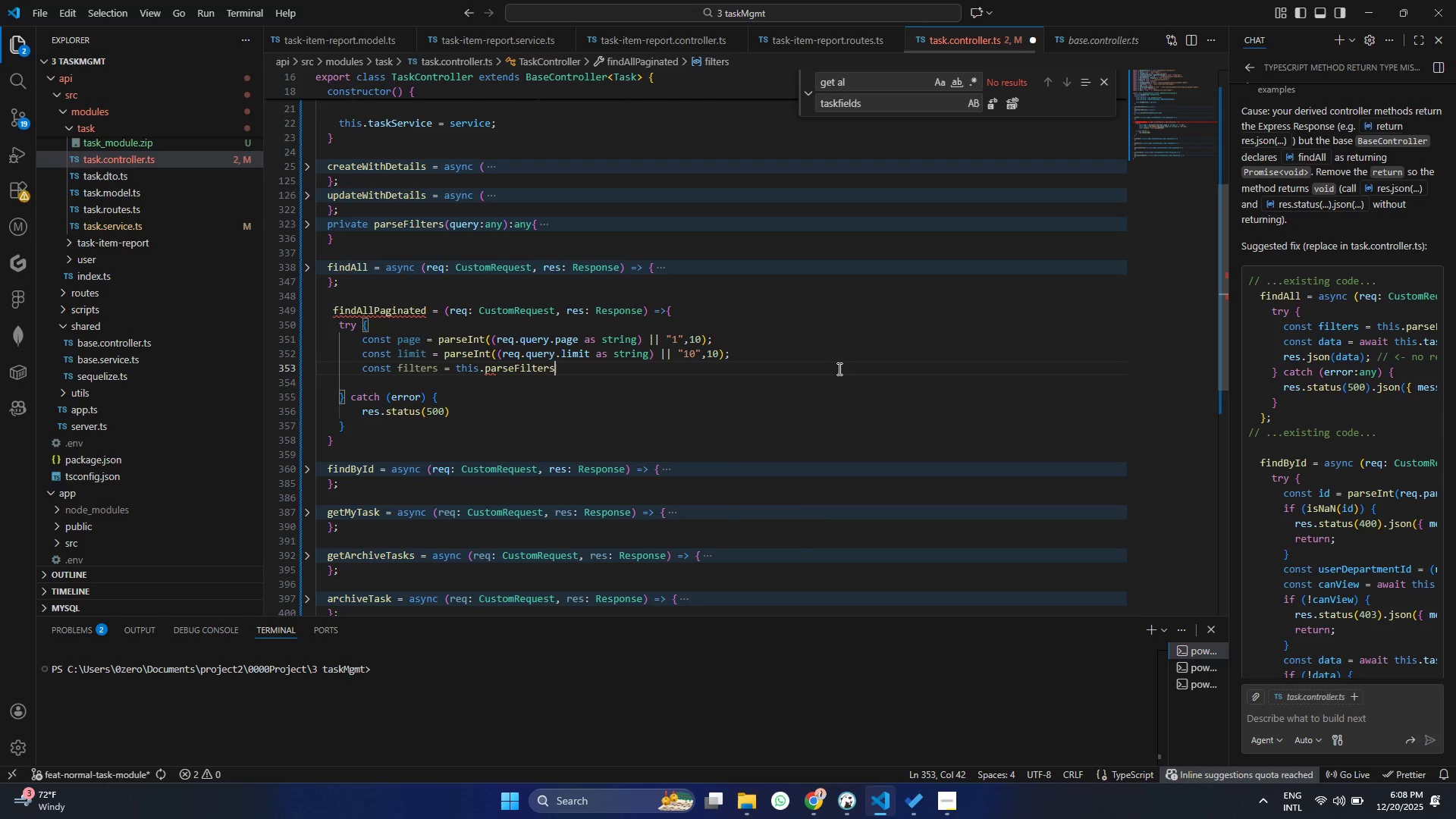 
type((re)
 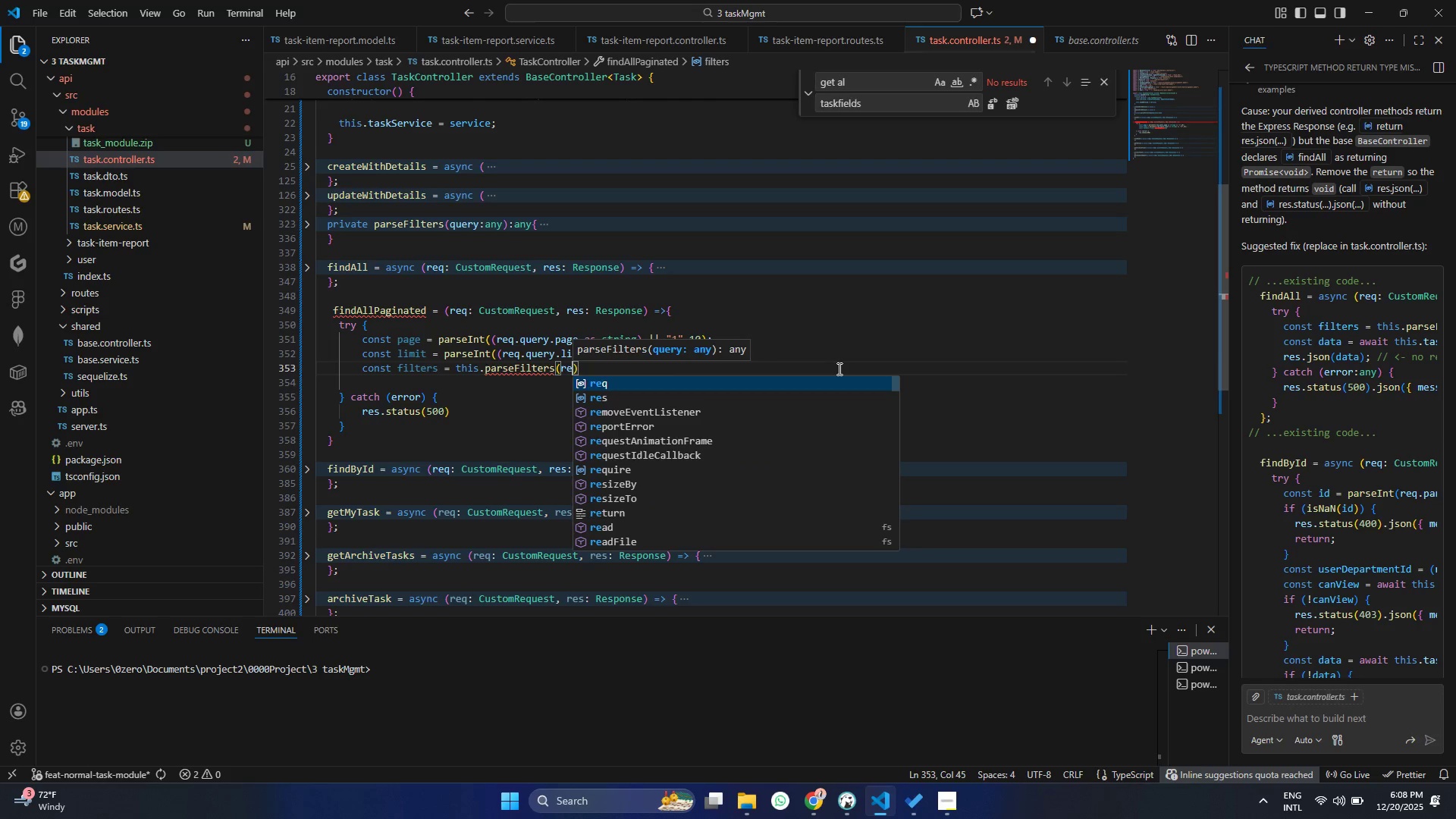 
key(Enter)
 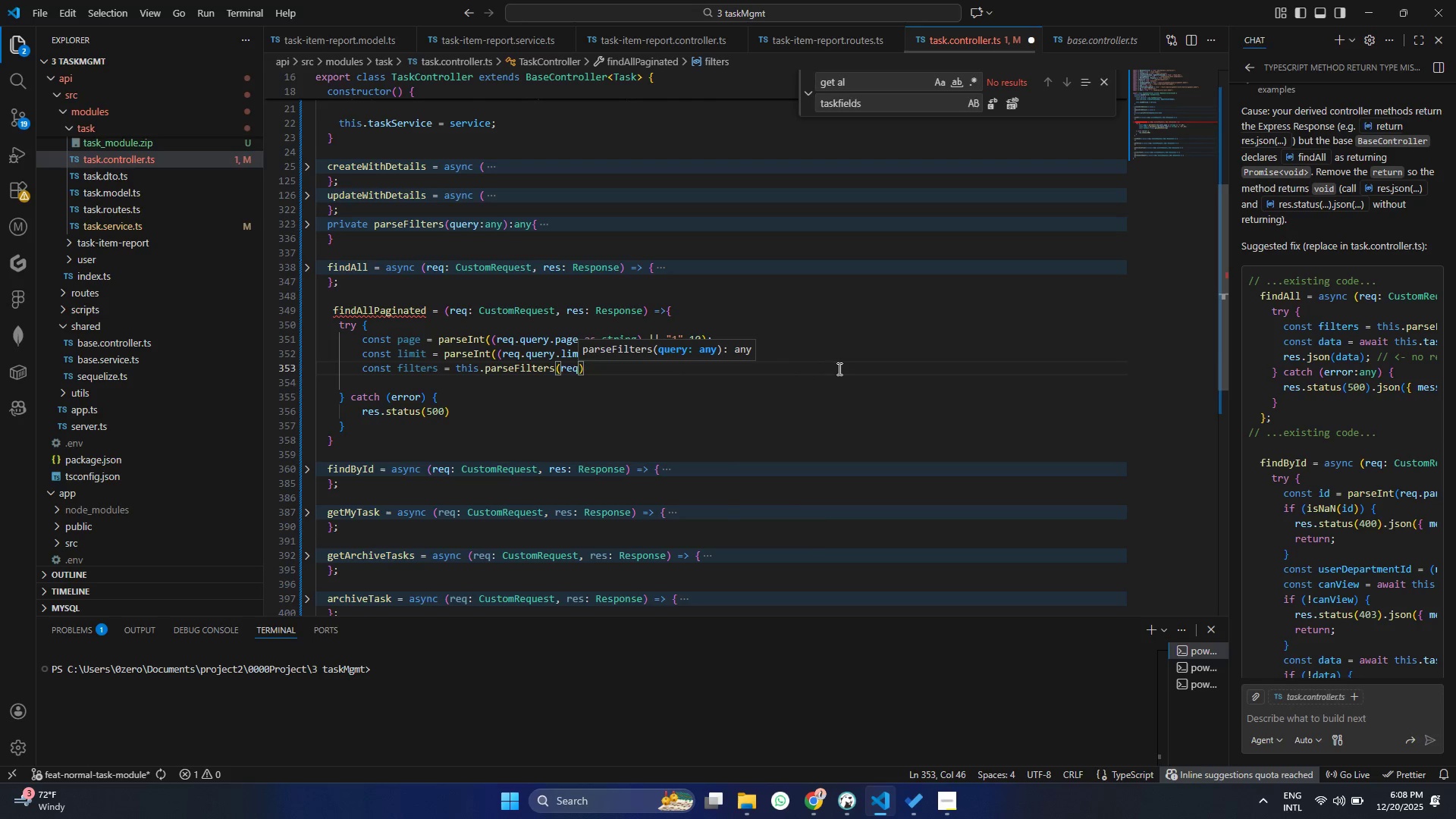 
type(.qu)
 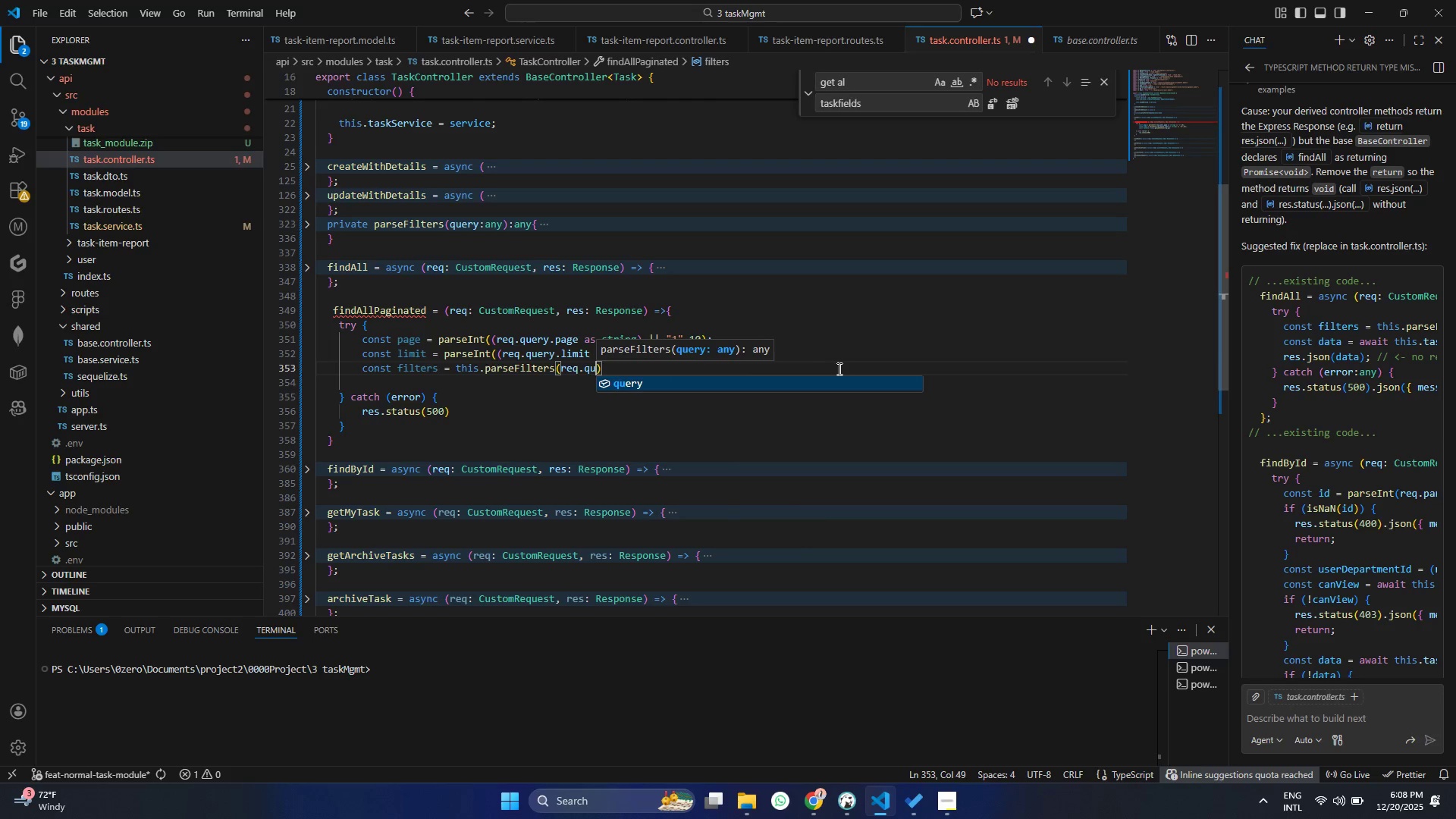 
key(Enter)
 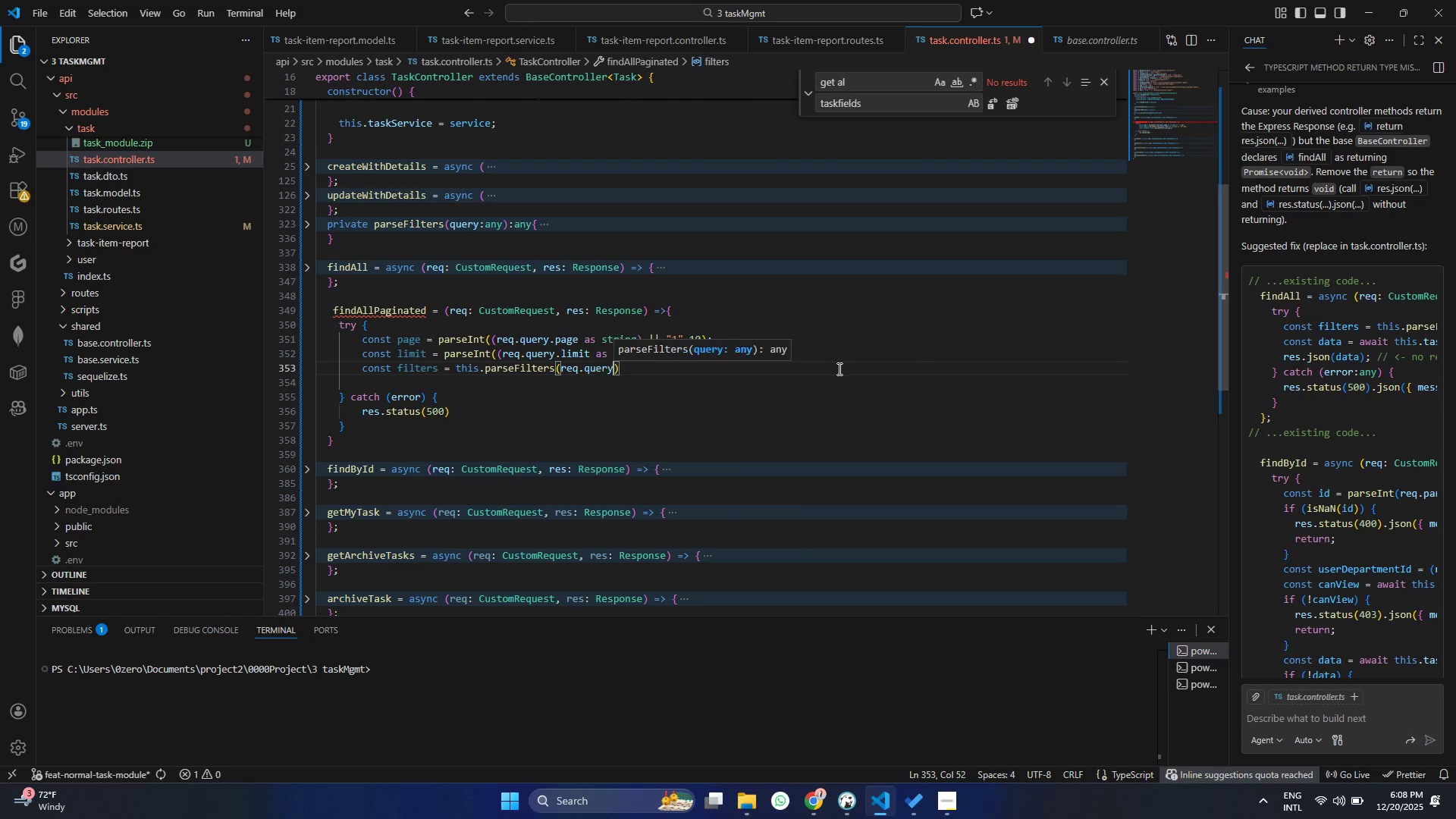 
key(Control+ControlLeft)
 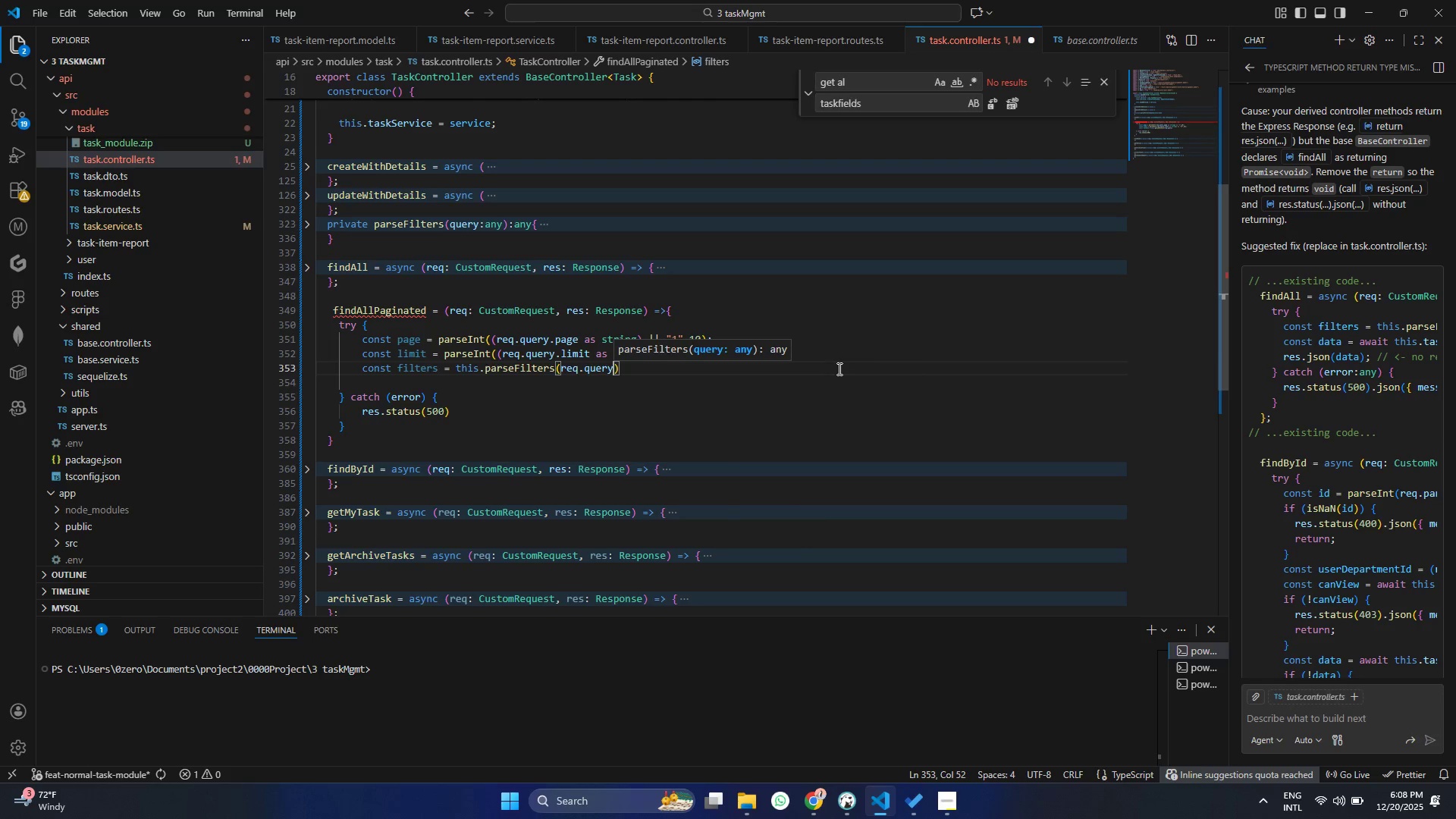 
key(Control+S)
 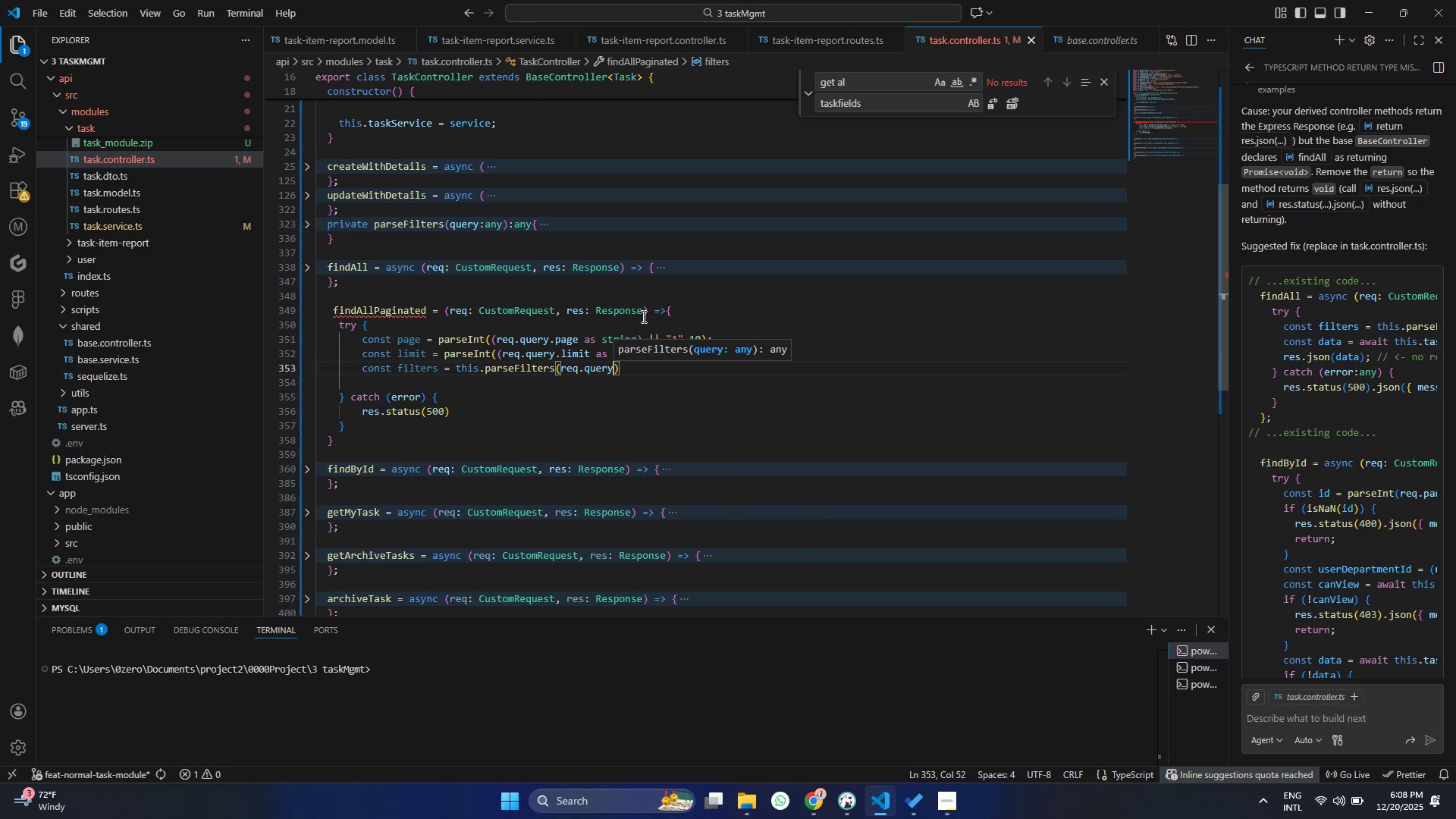 
left_click([638, 320])
 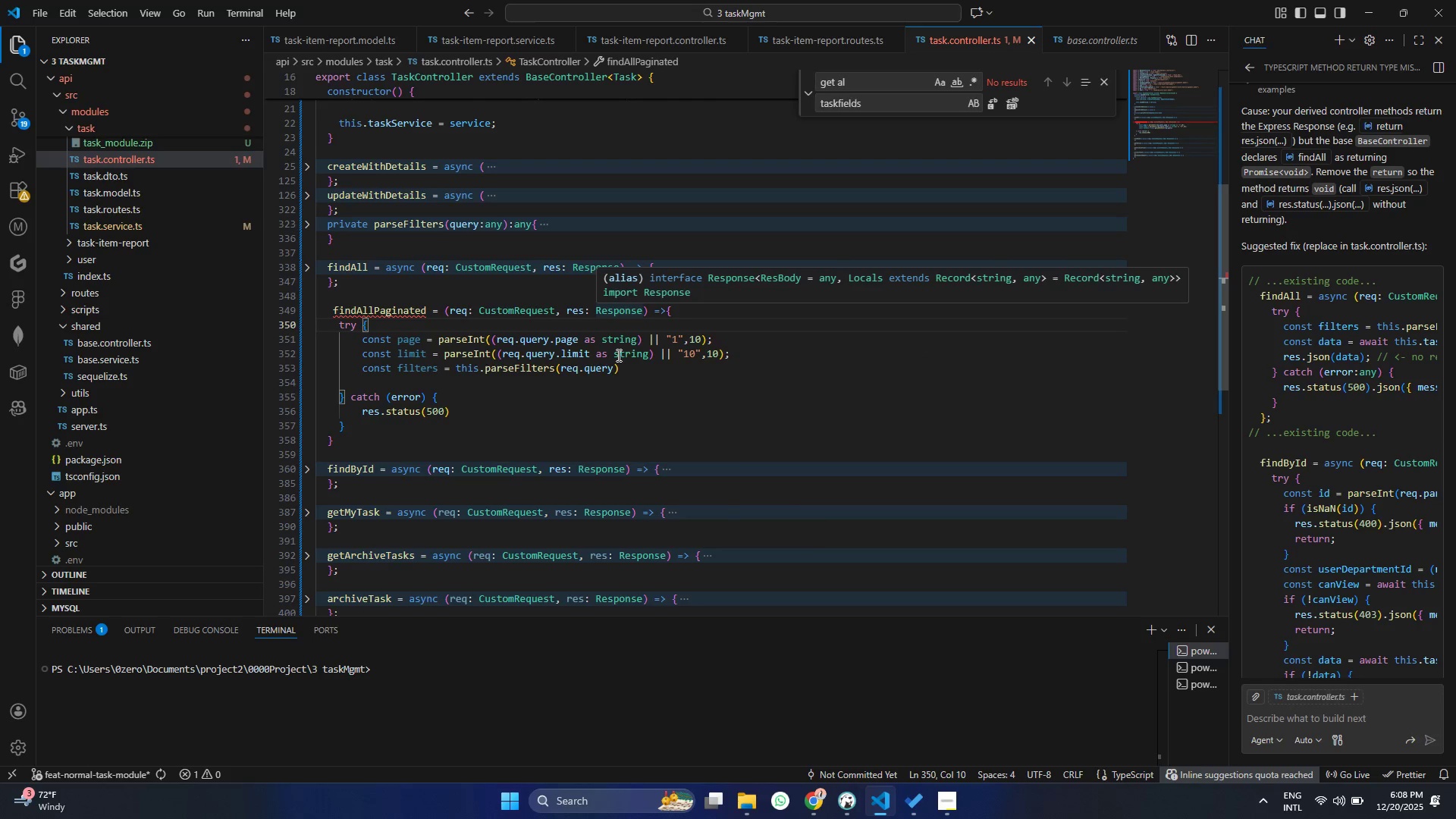 
left_click([623, 378])
 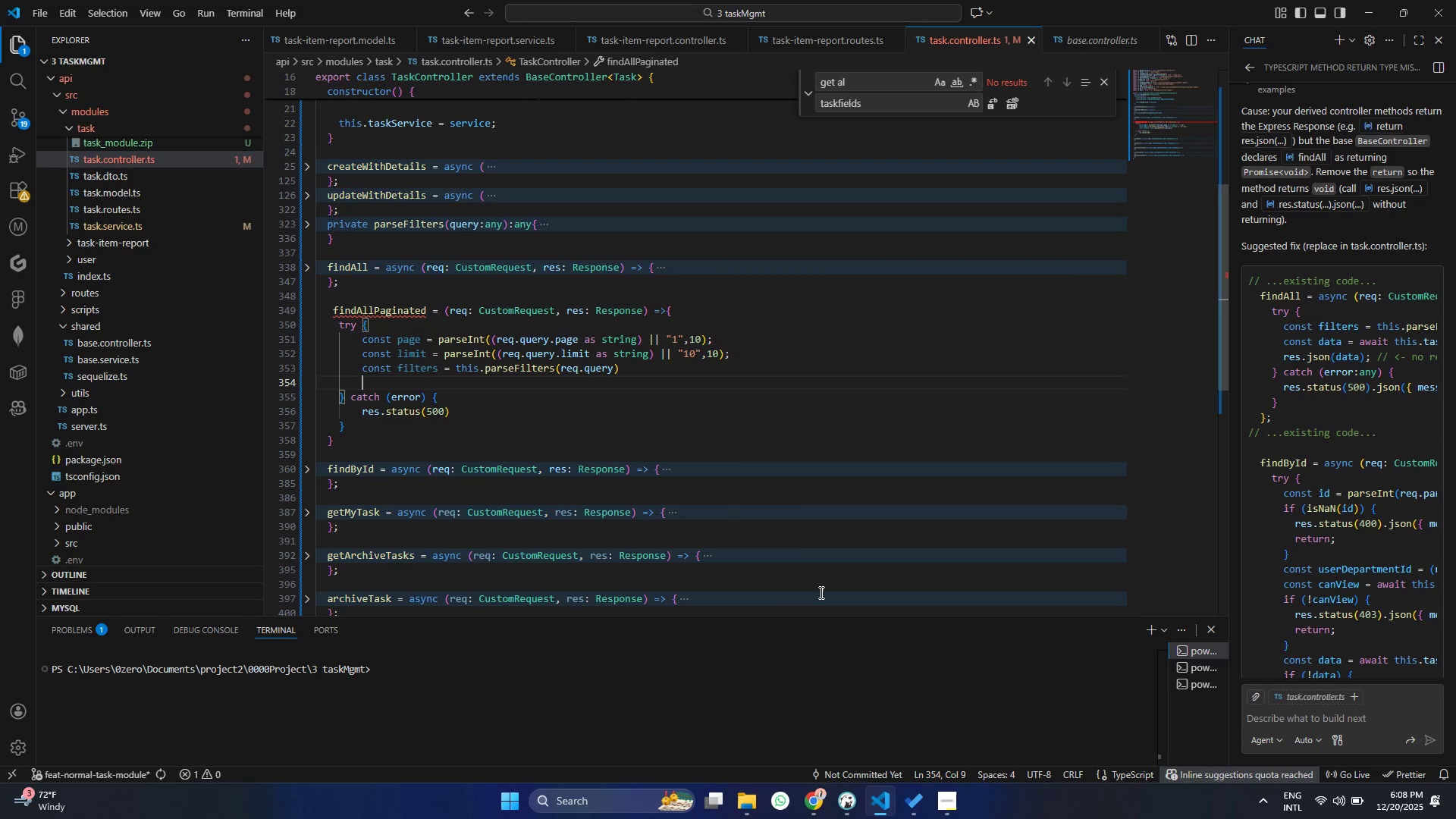 
type(const userDe)
 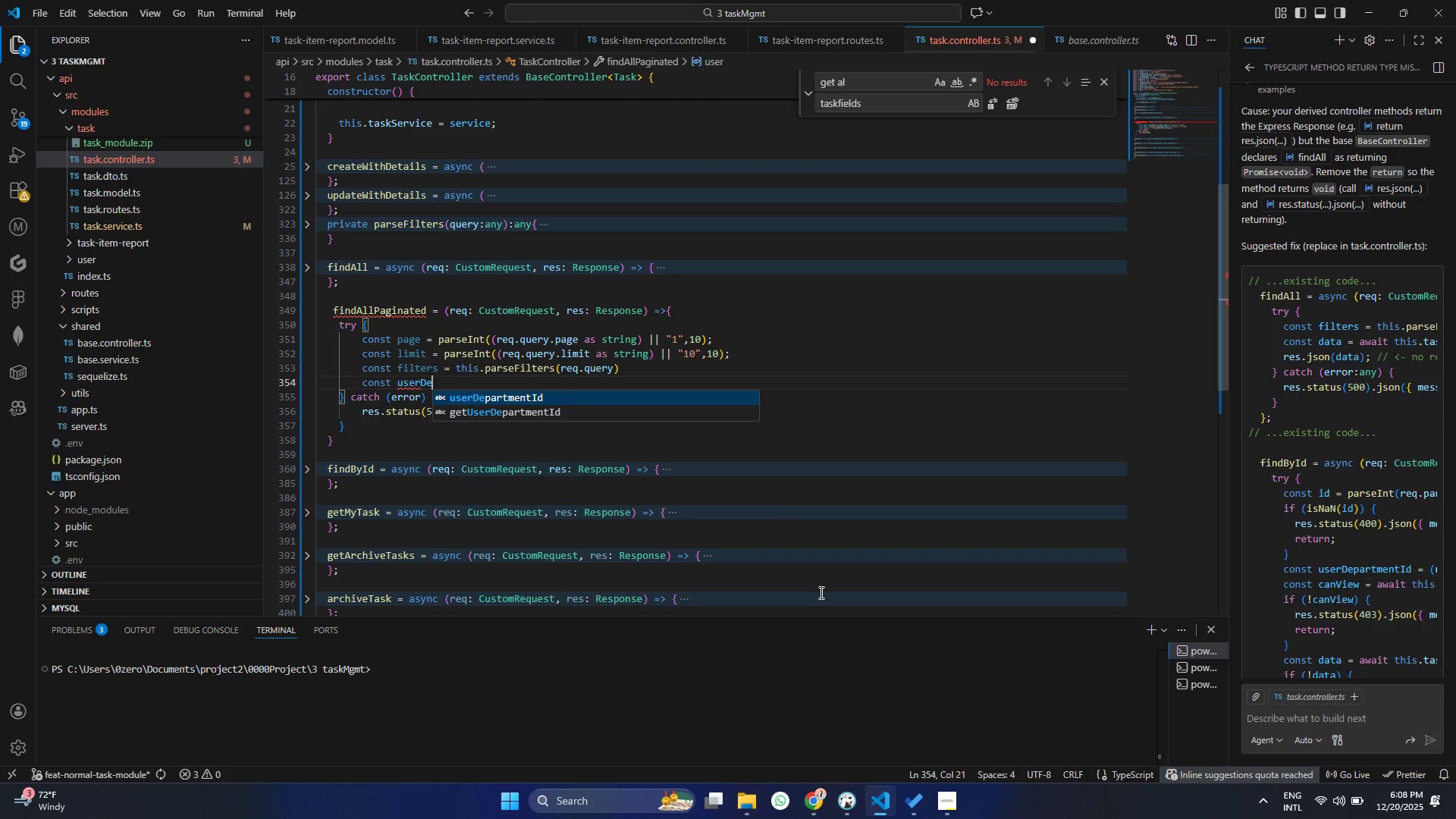 
key(Enter)
 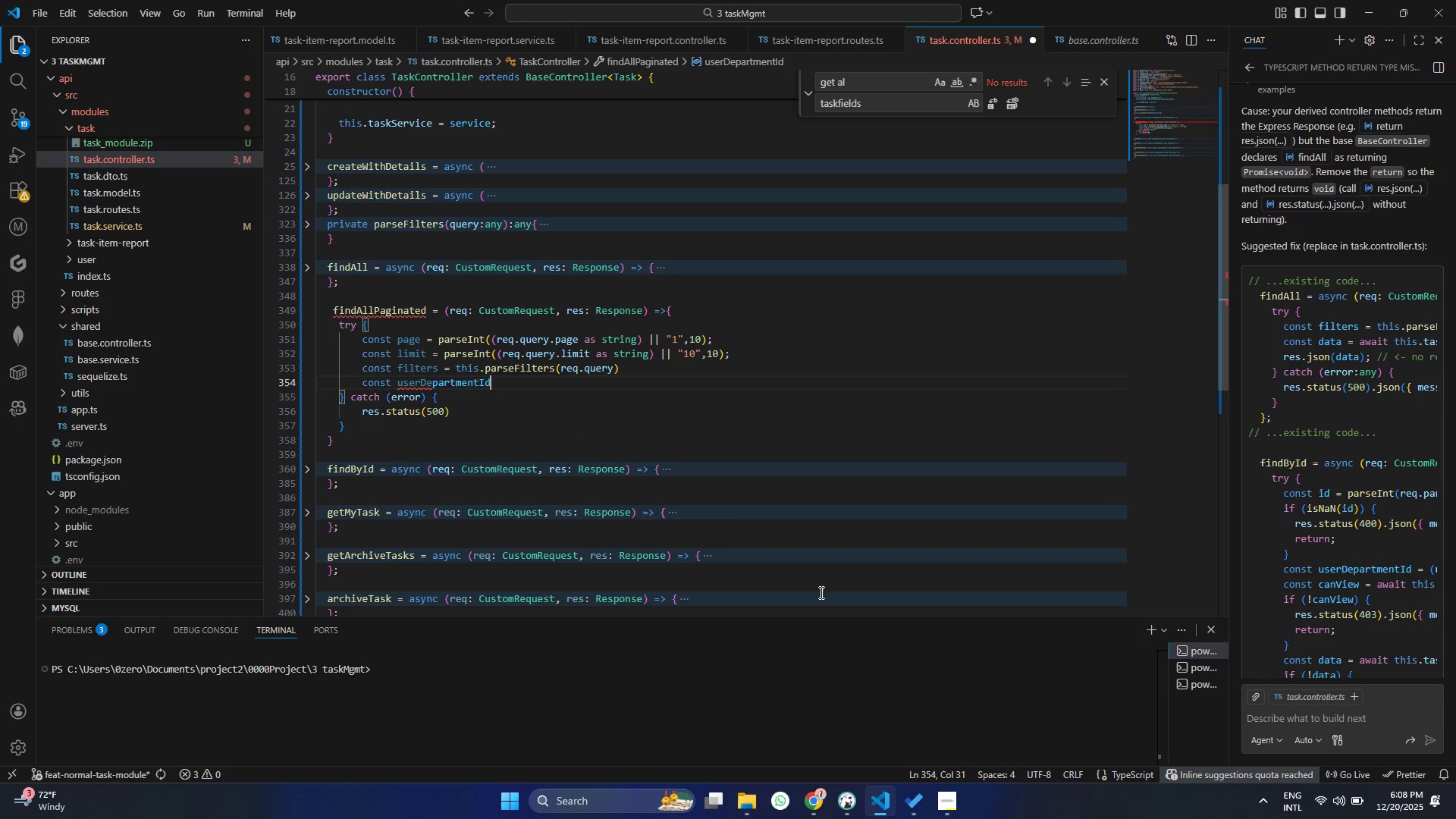 
type( = (req)
 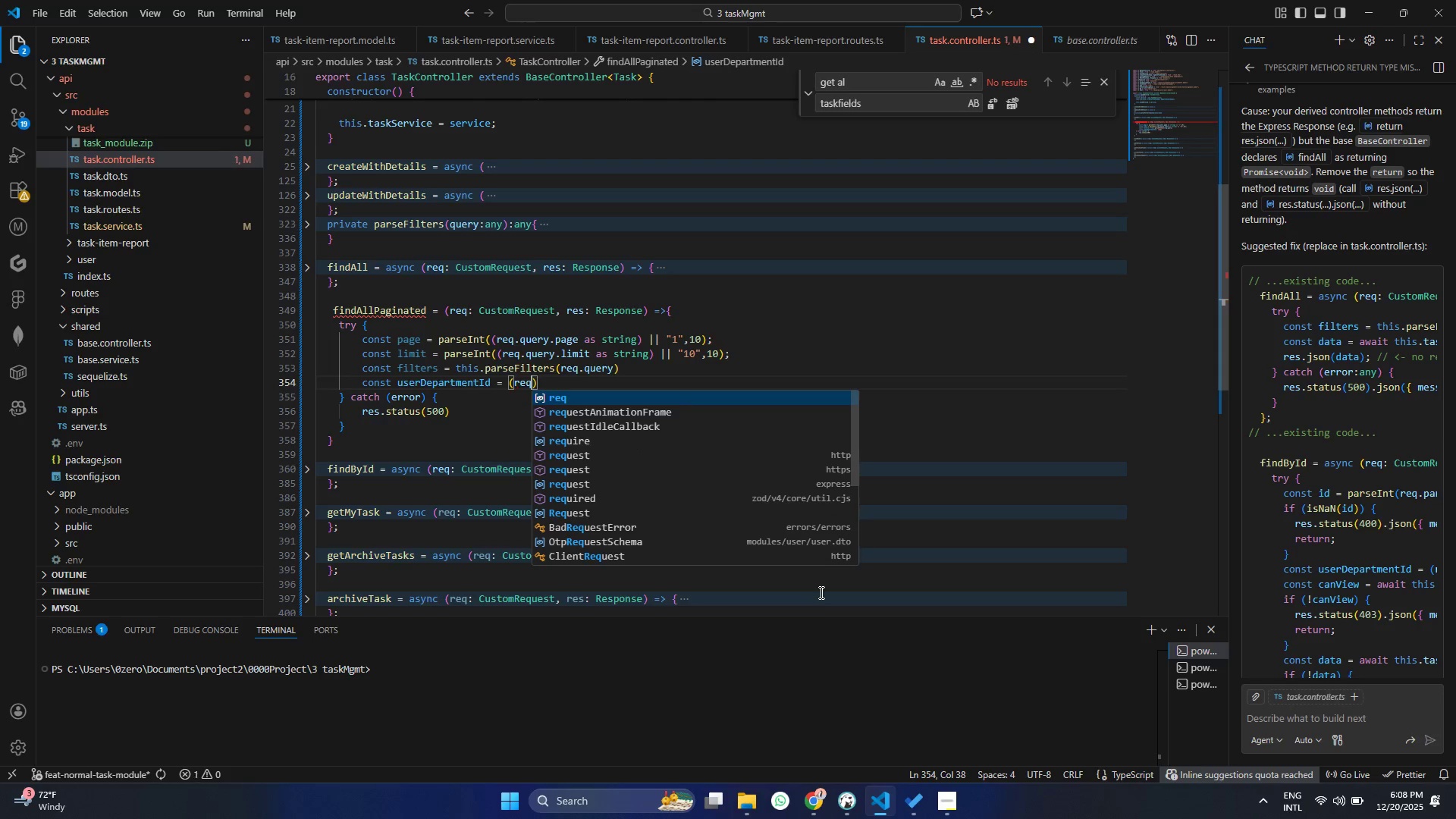 
key(Enter)
 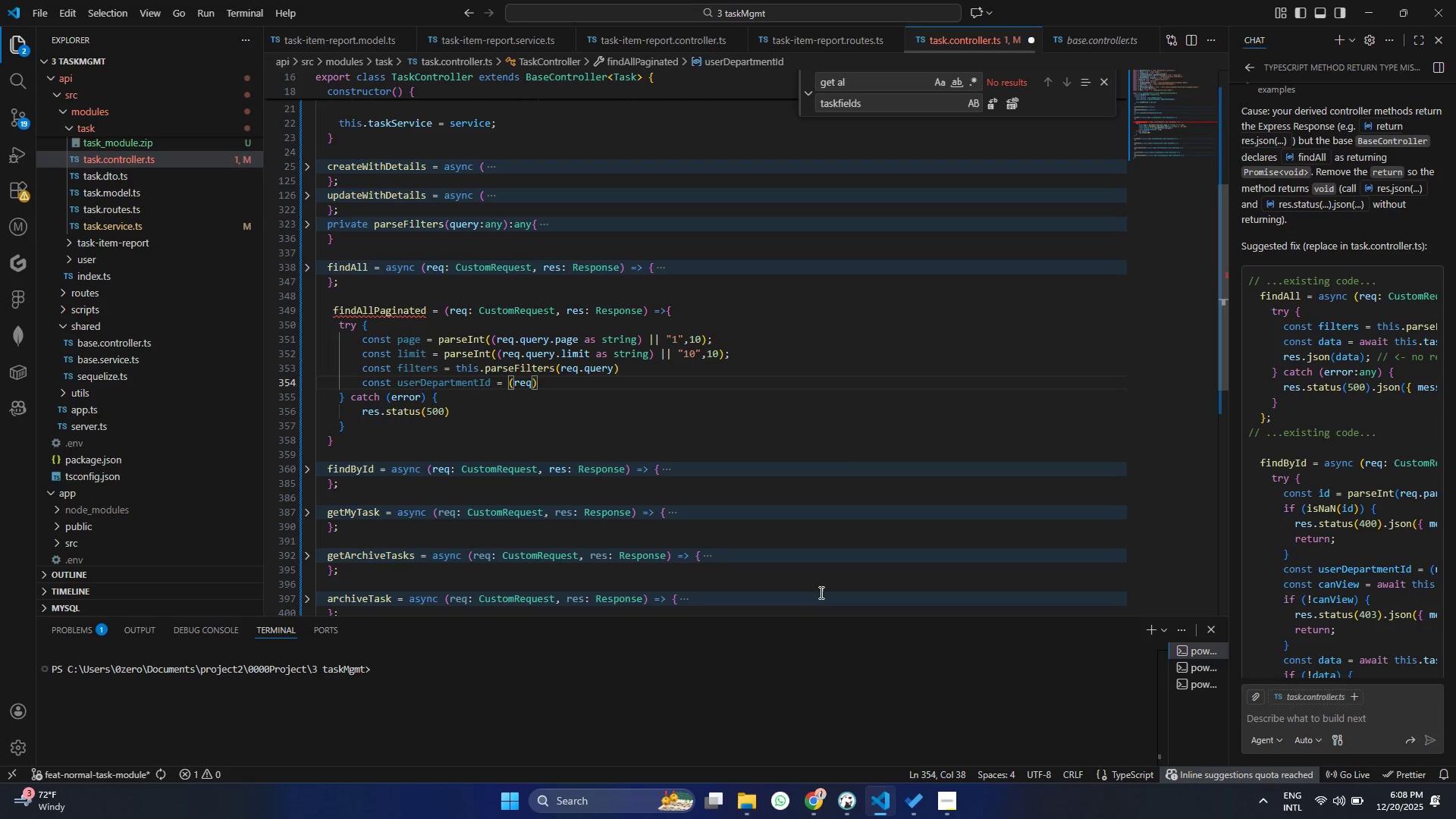 
type(.user as anu)
key(Backspace)
type(u)
key(Backspace)
type(u)
key(Backspace)
type(y)
 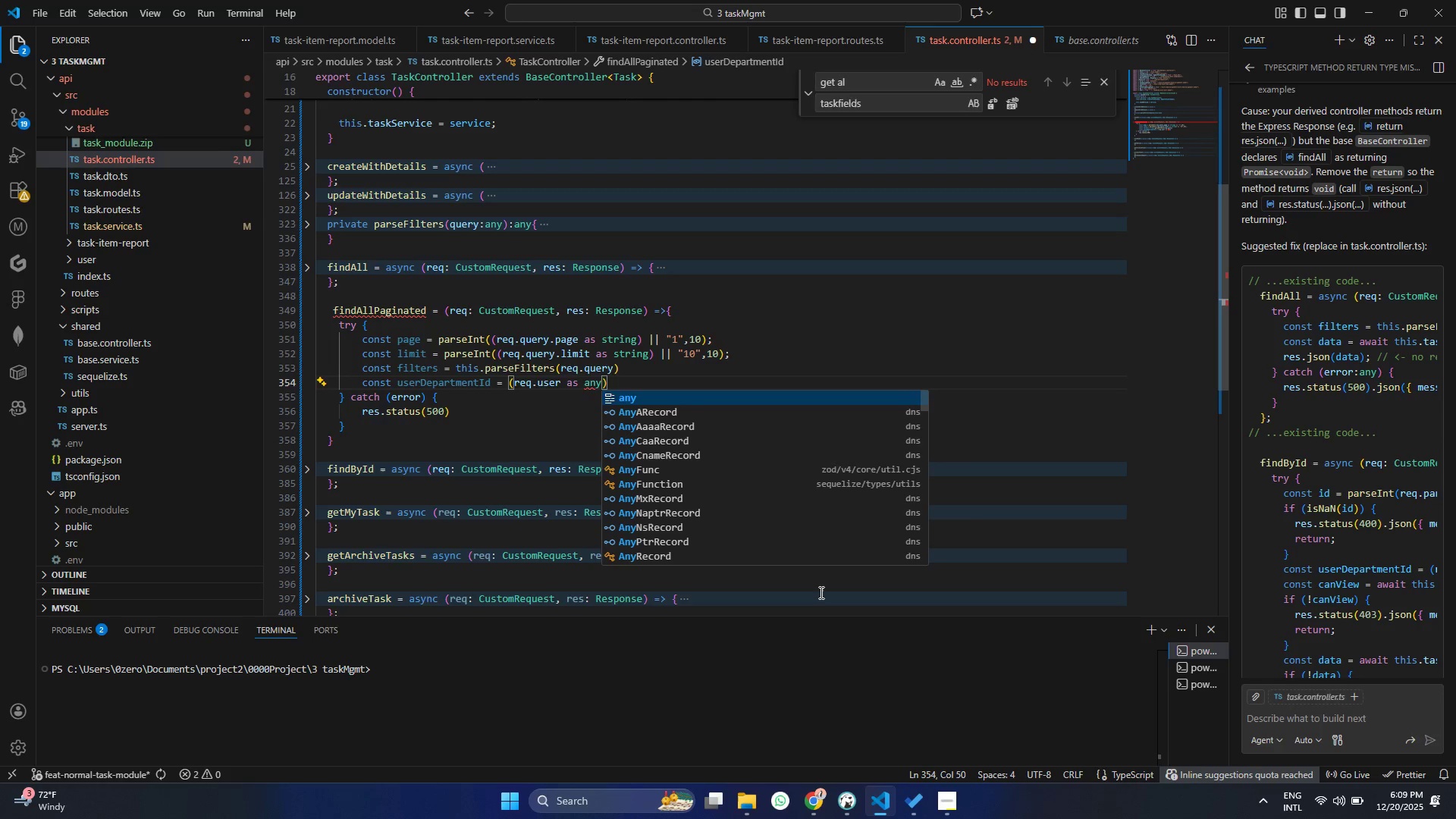 
key(ArrowRight)
 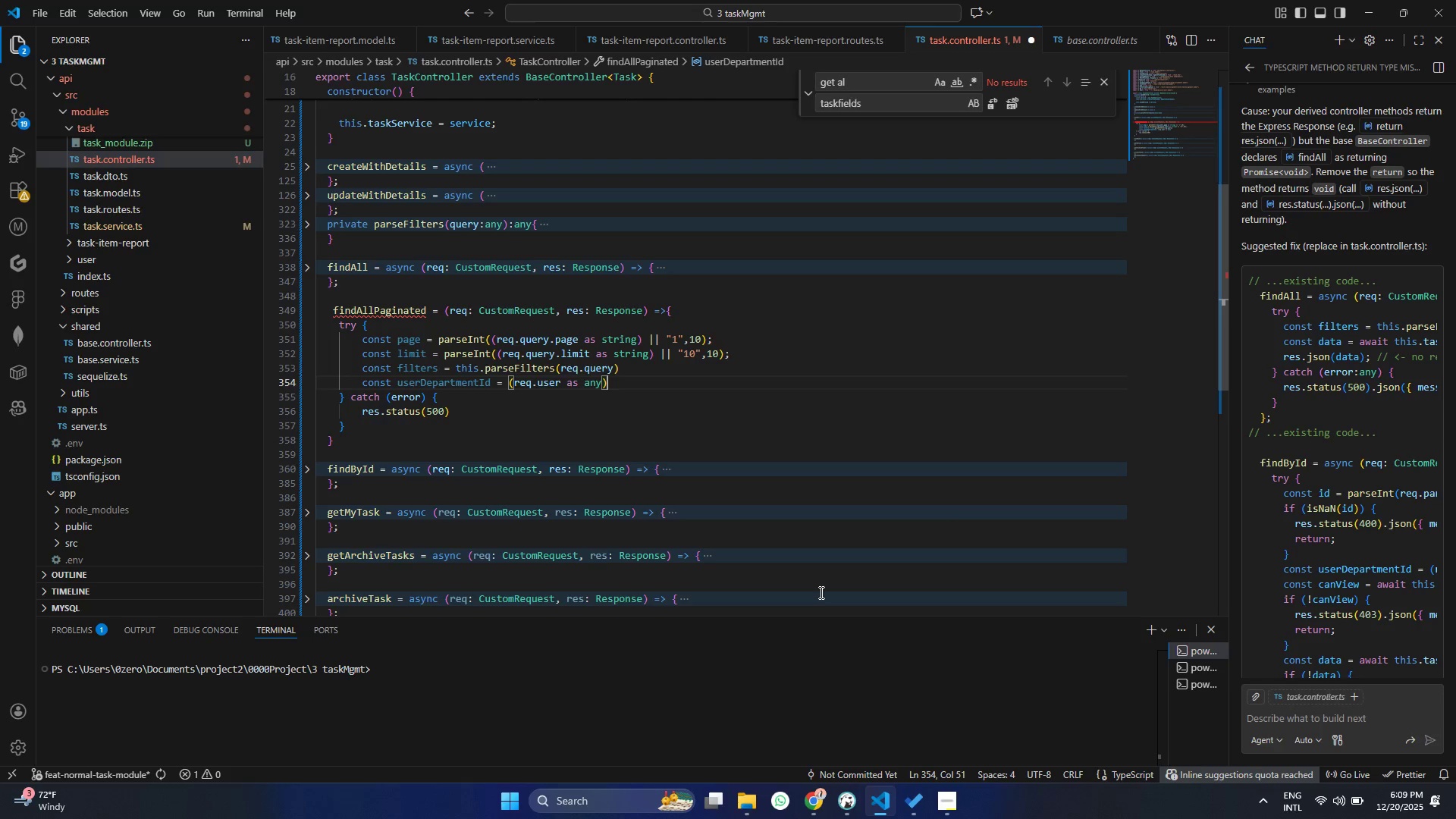 
type(.depa)
 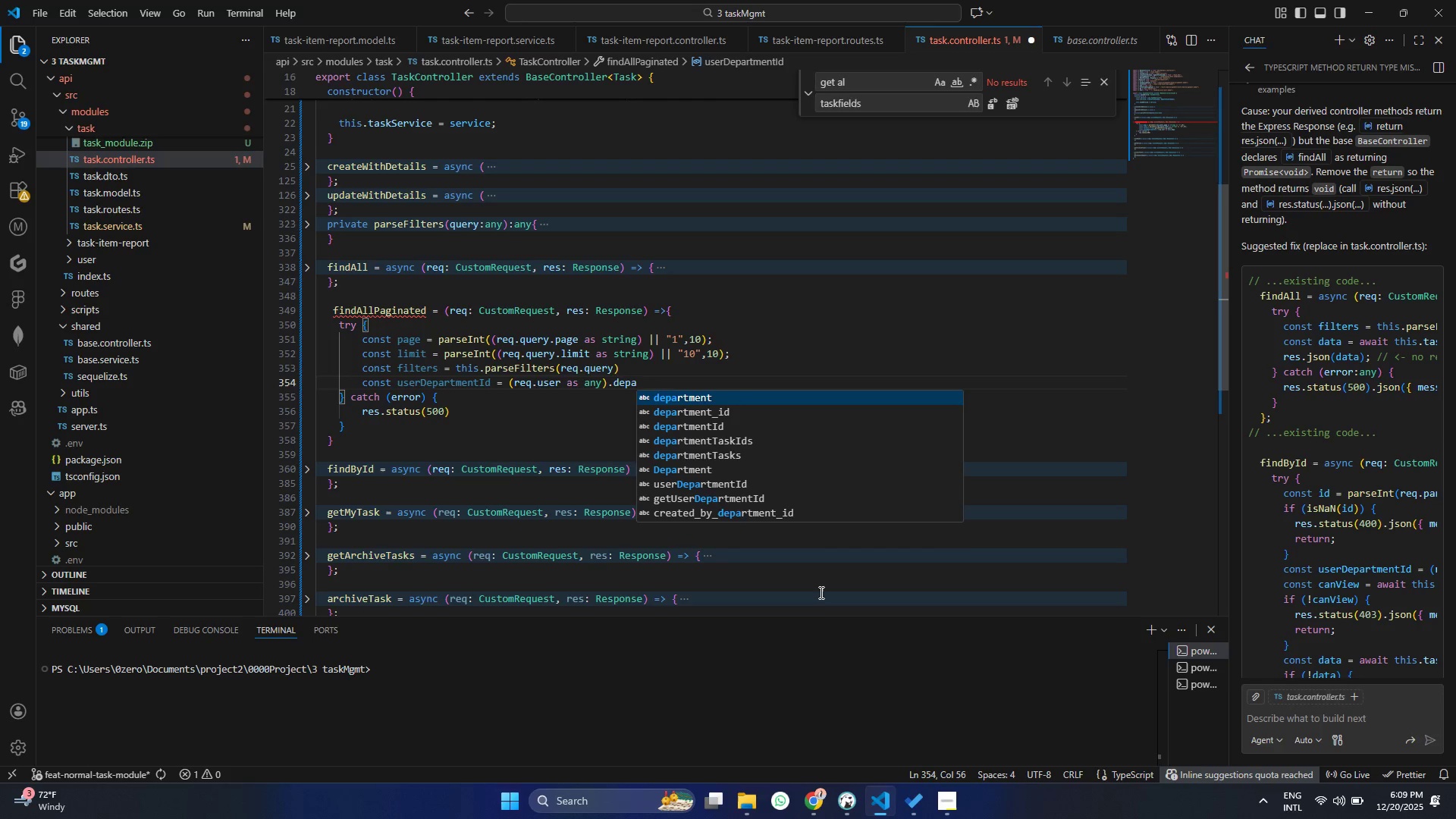 
key(ArrowDown)
 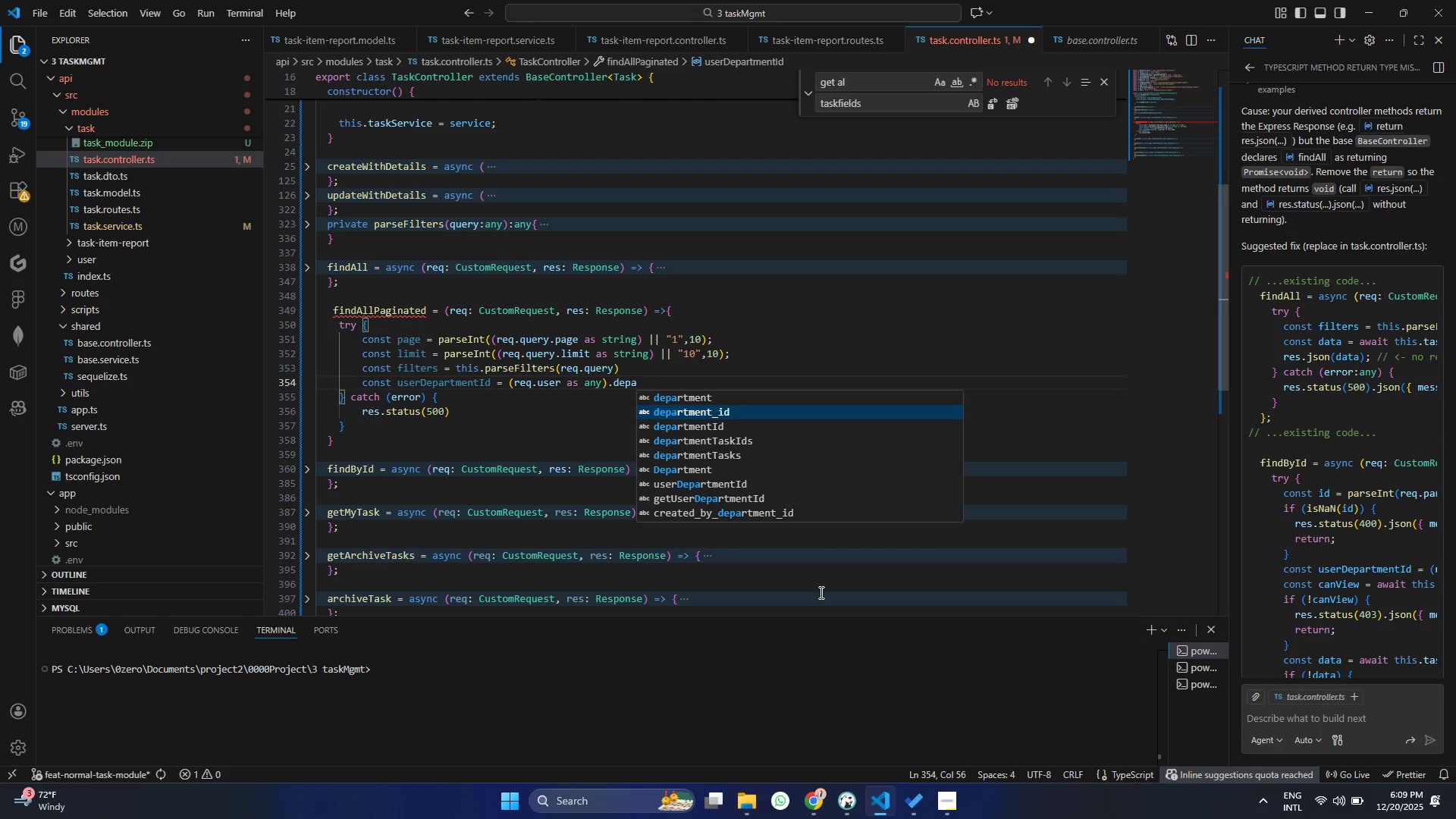 
key(Enter)
 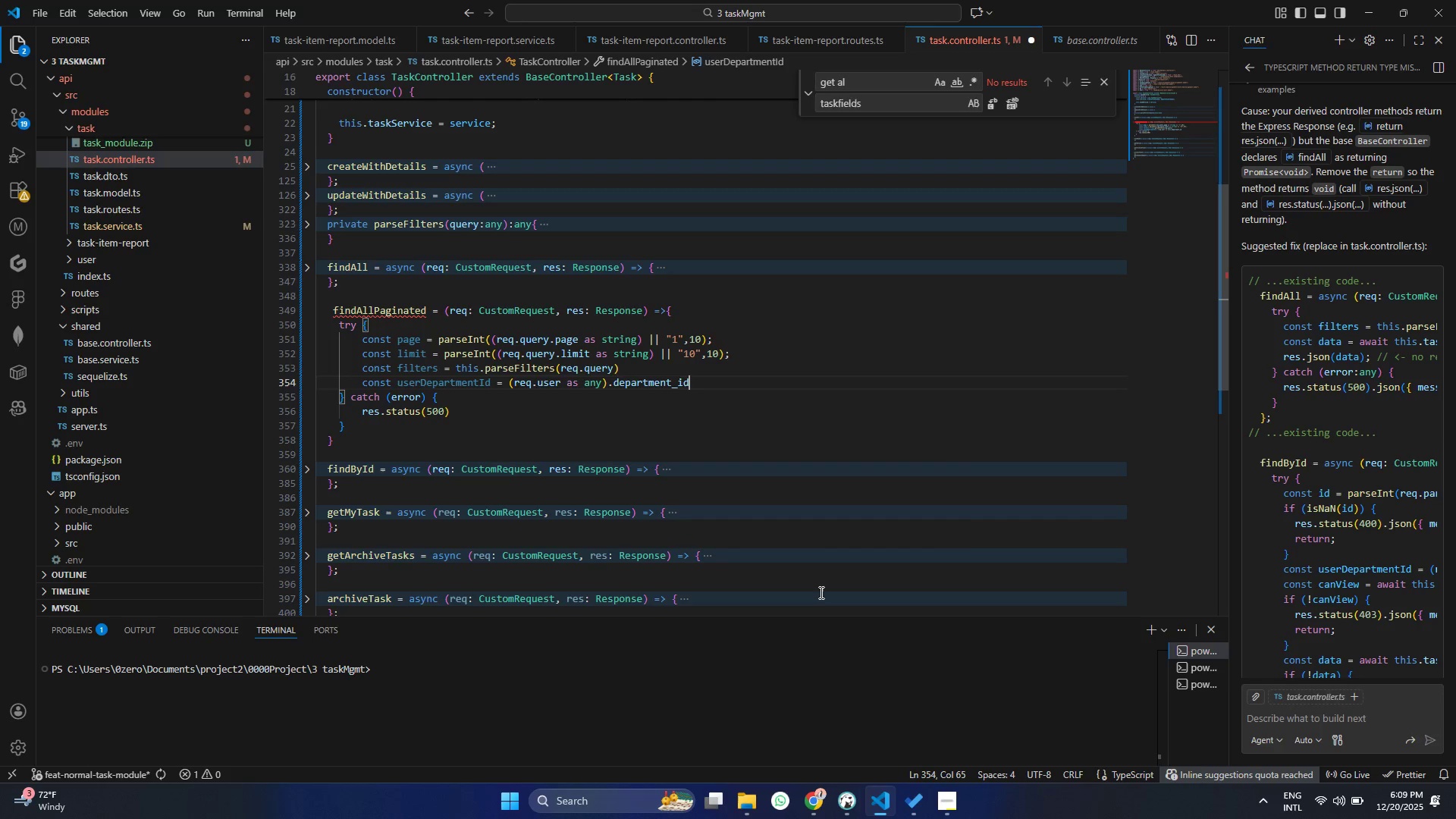 
type( || null;)
 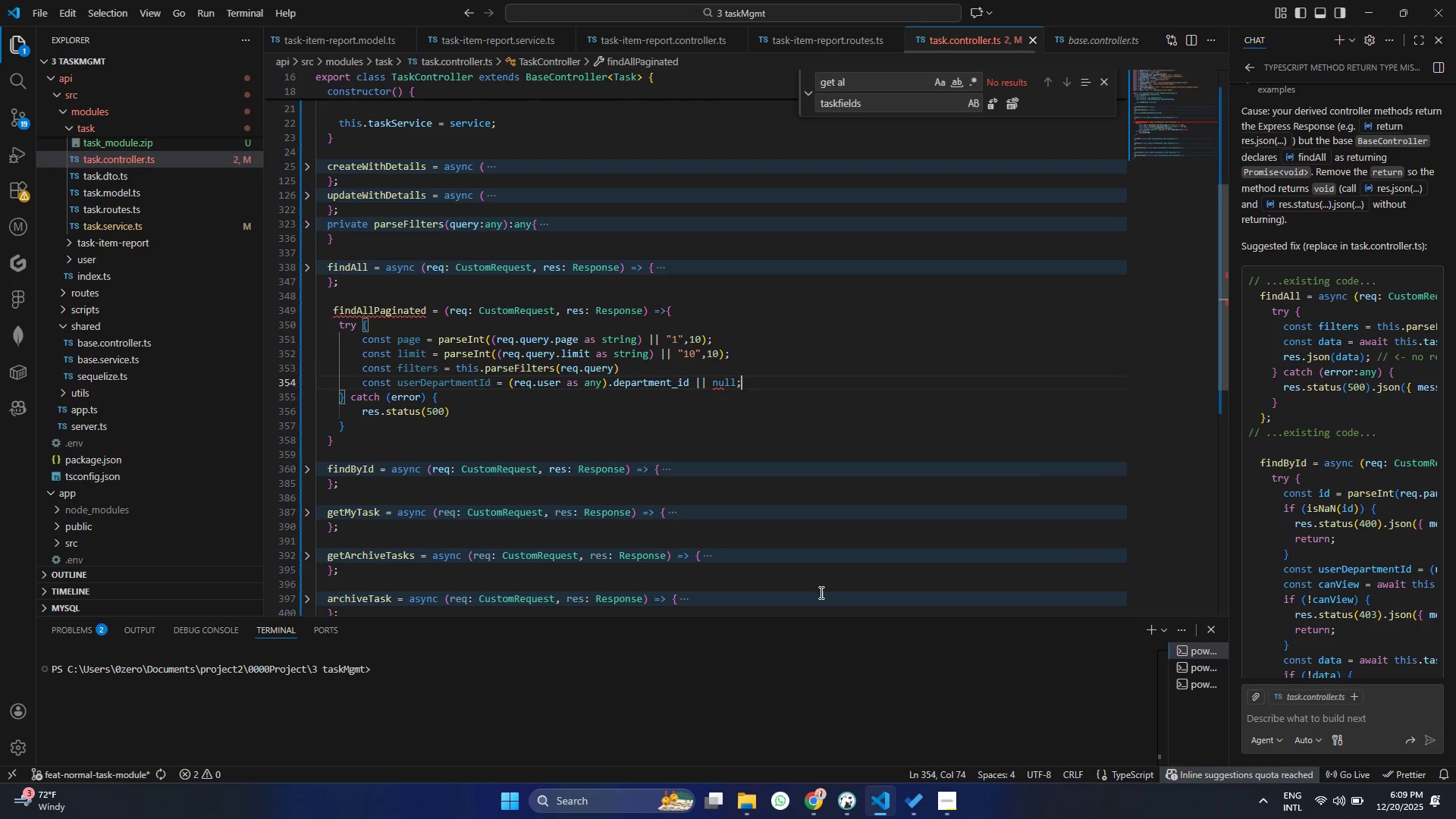 
 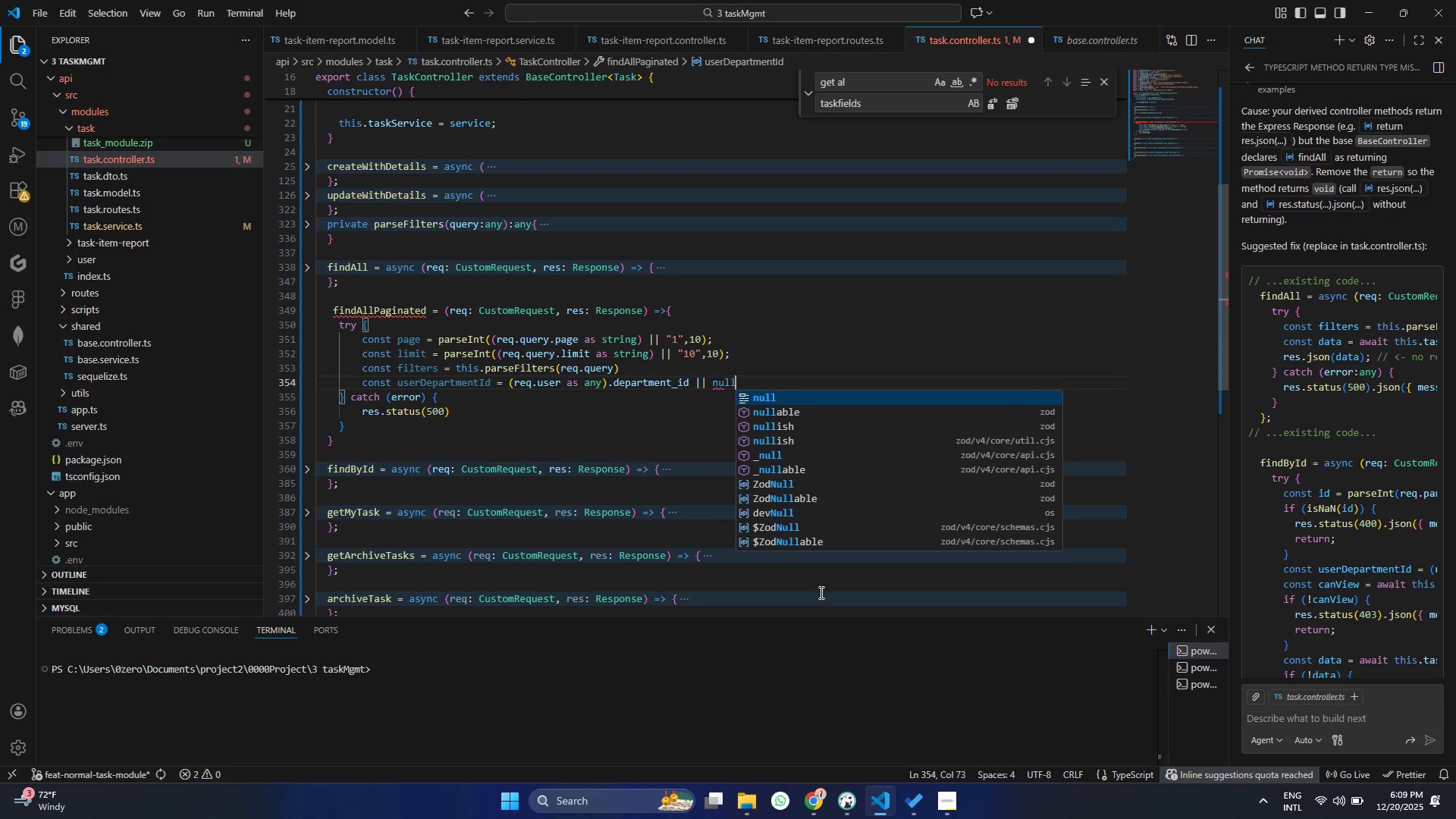 
key(Control+ControlLeft)
 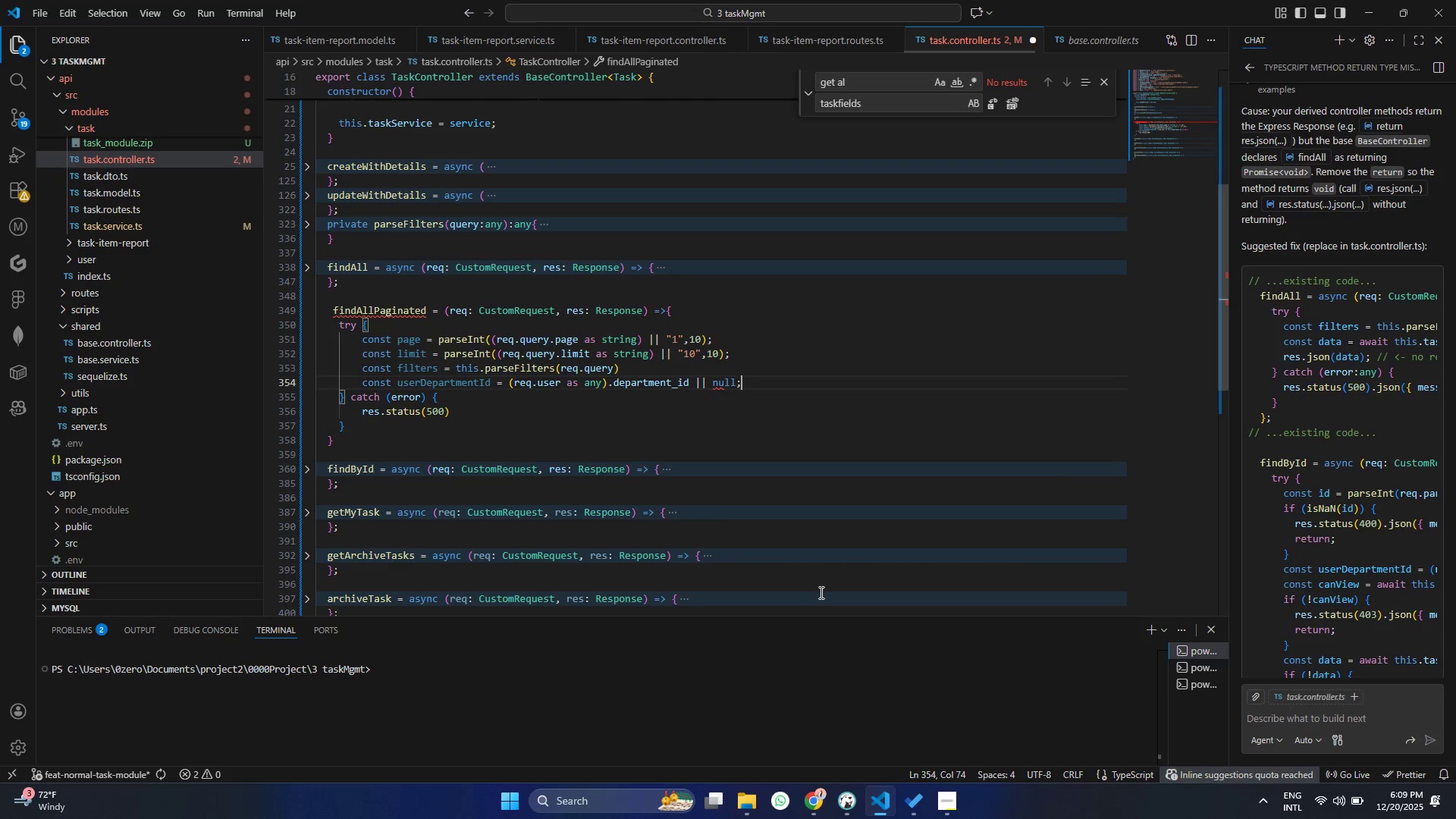 
key(Control+S)
 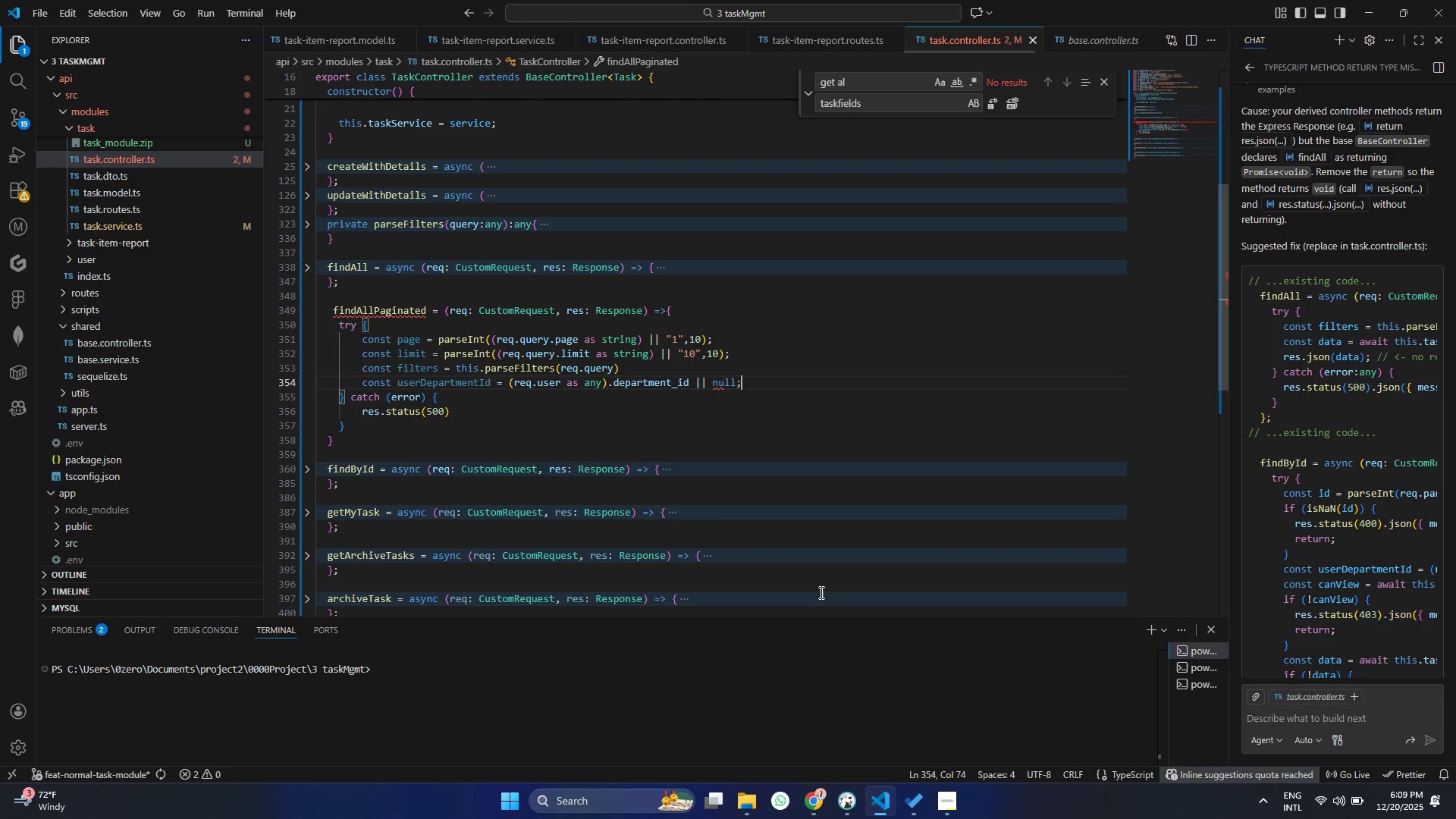 
key(Control+Enter)
 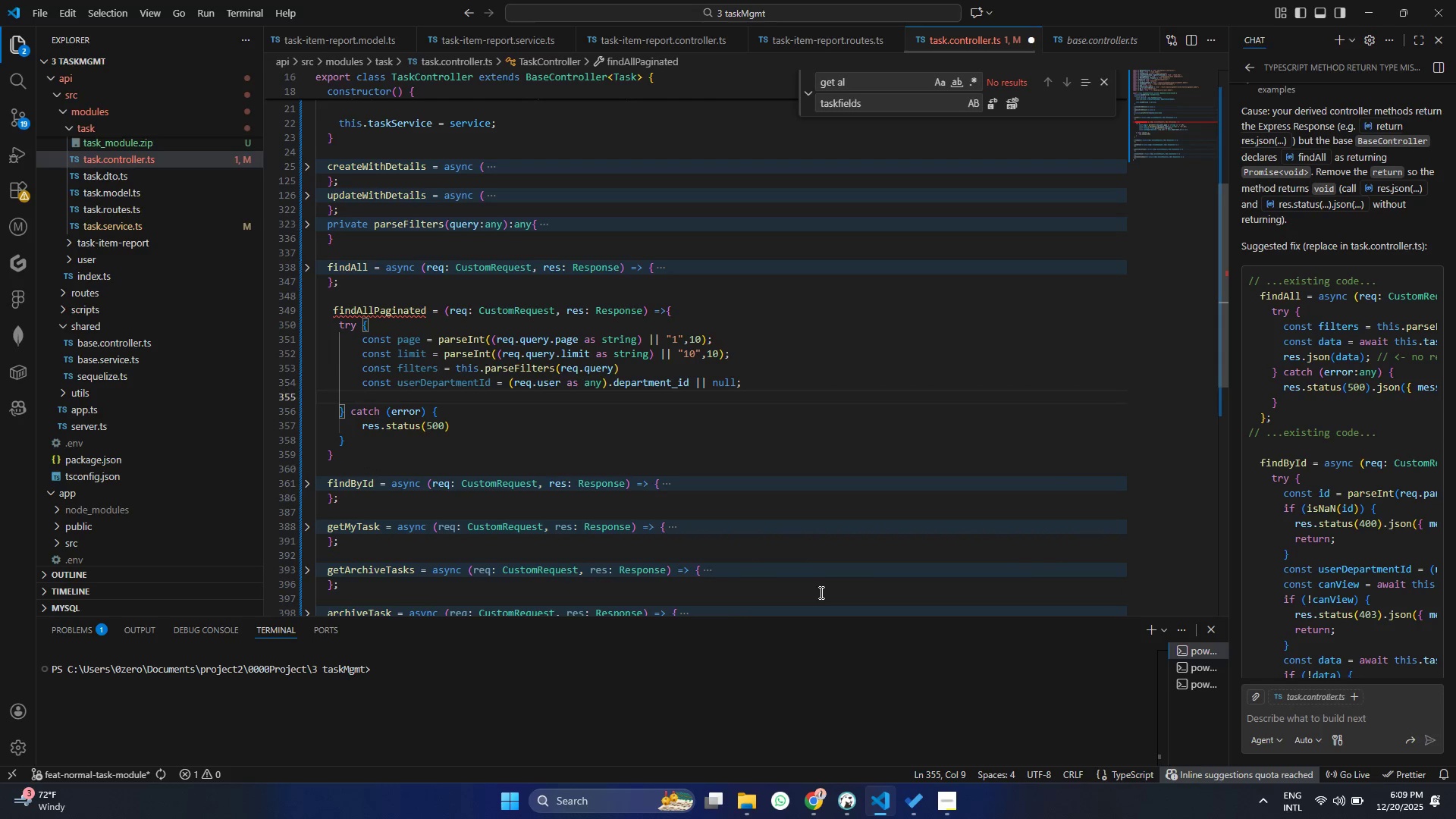 
key(Enter)
 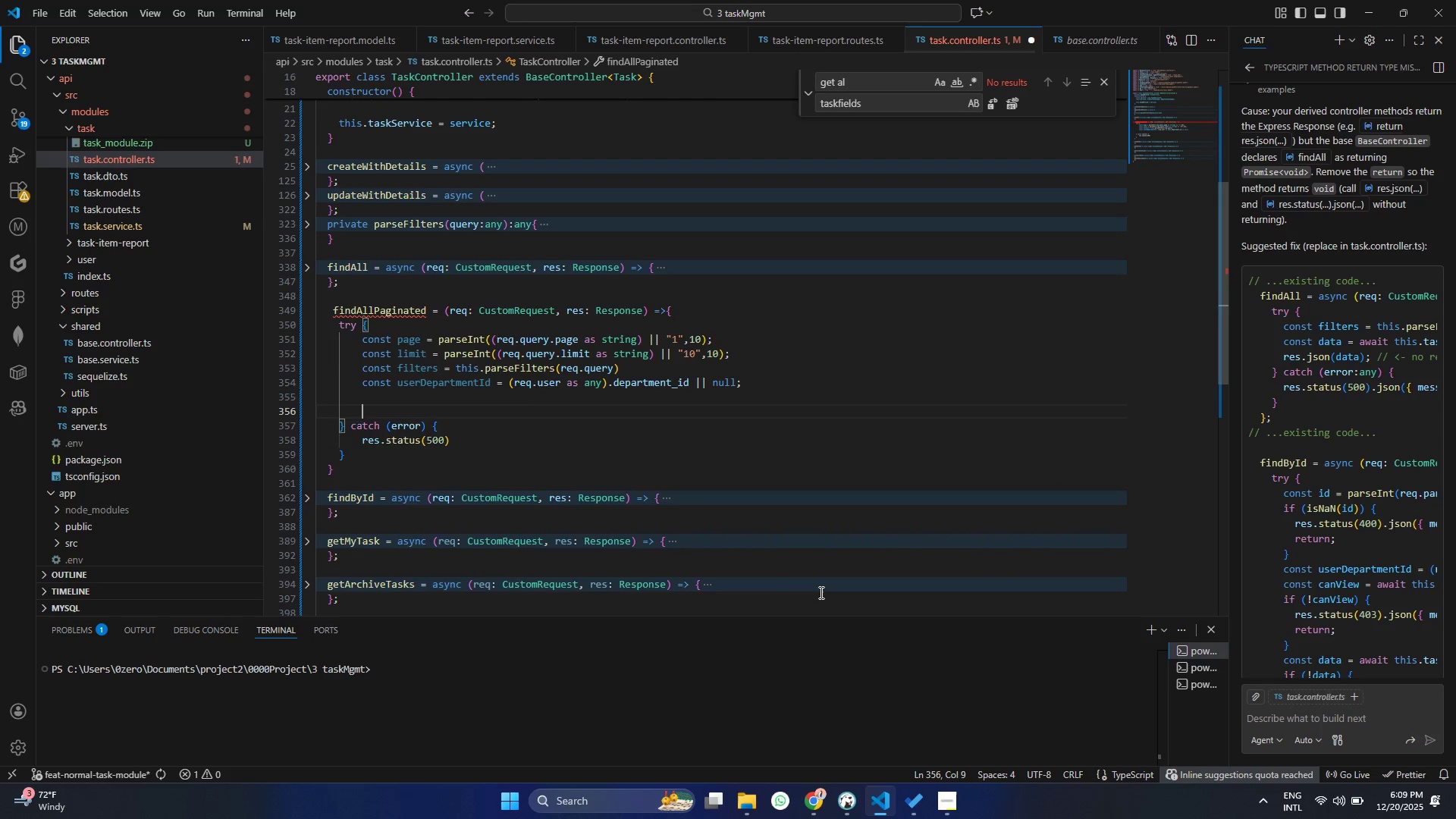 
type(cosnt )
key(Backspace)
key(Backspace)
key(Backspace)
key(Backspace)
type(nst{rows,count)
 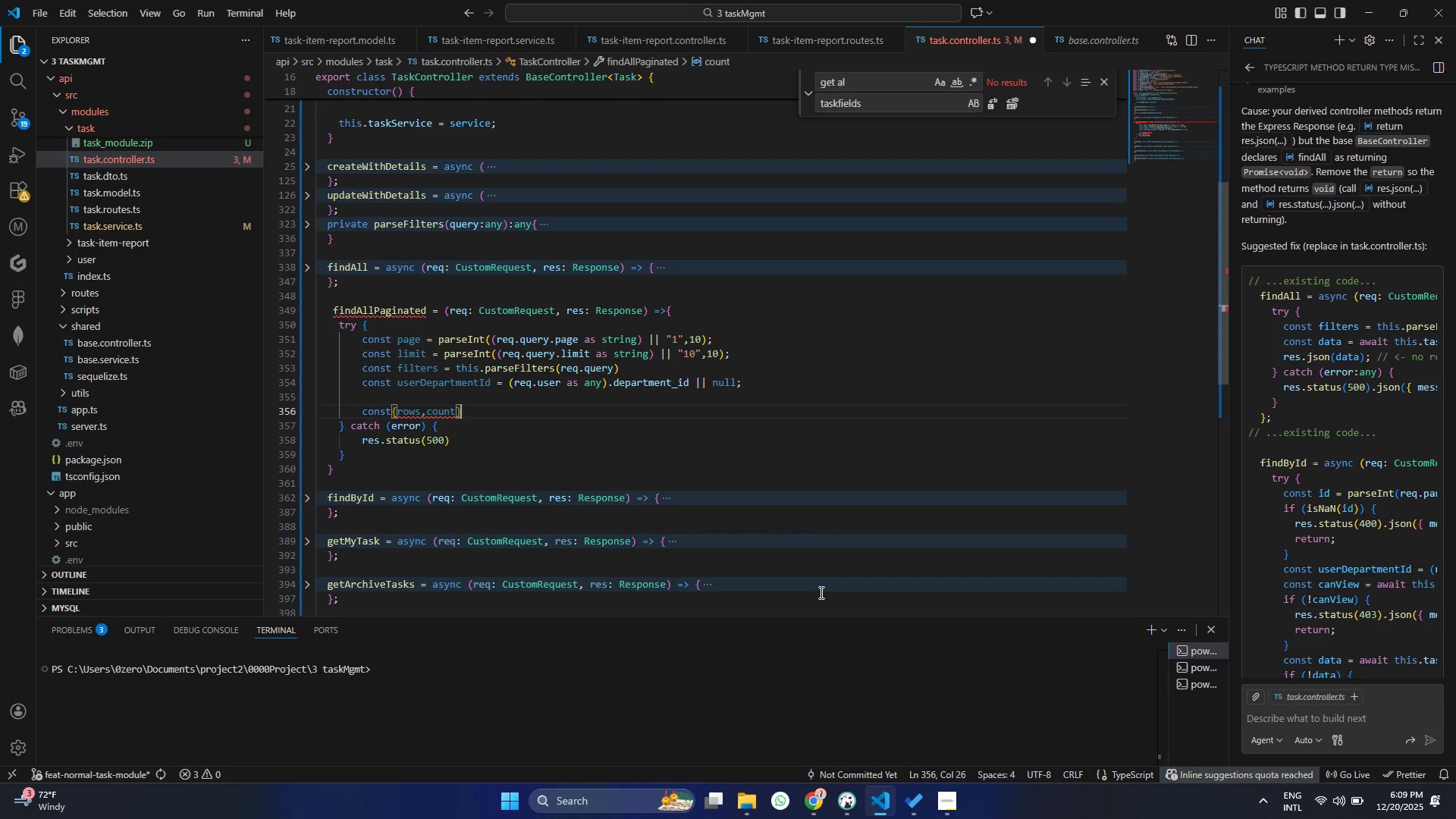 
 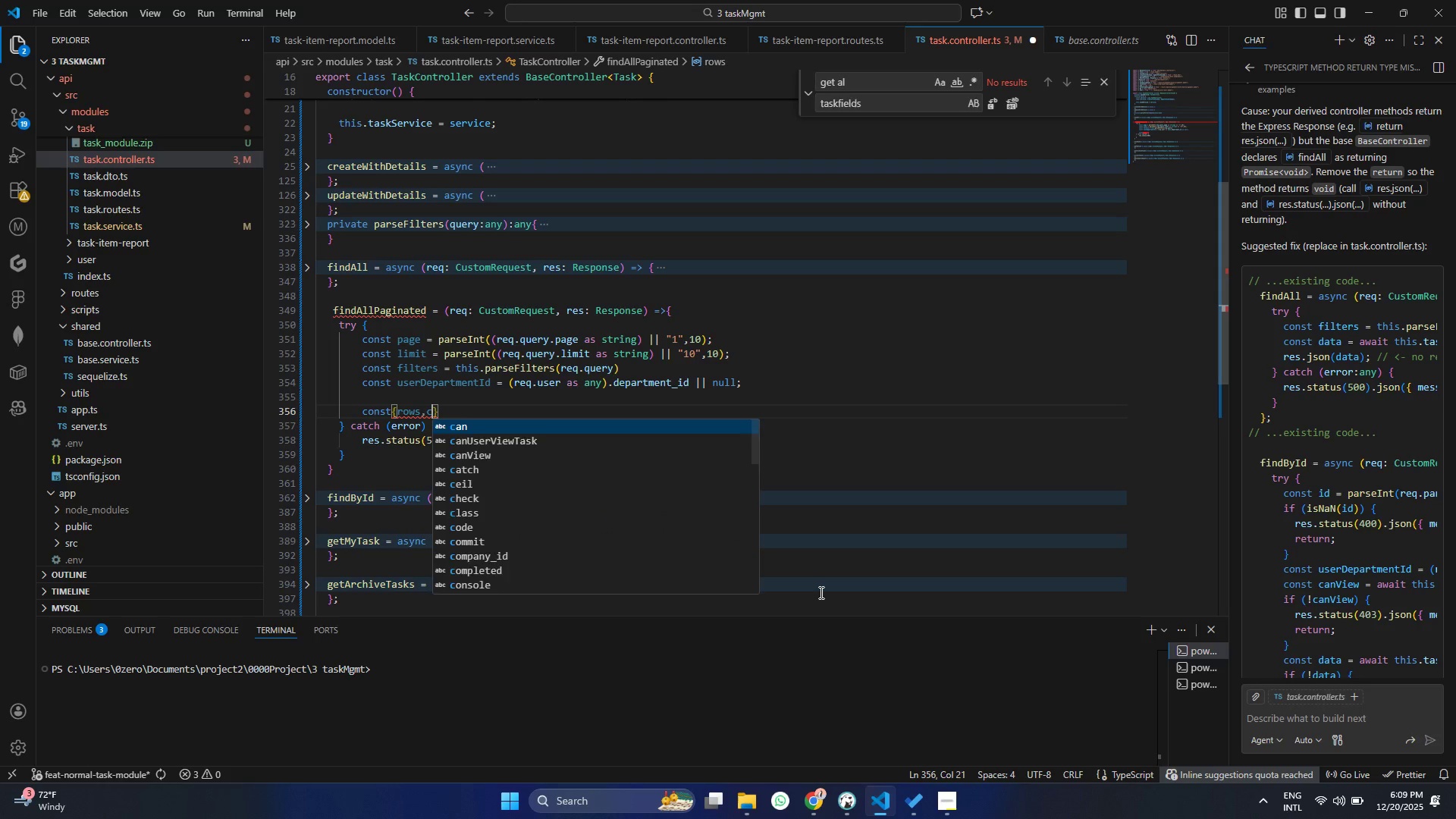 
key(ArrowRight)
 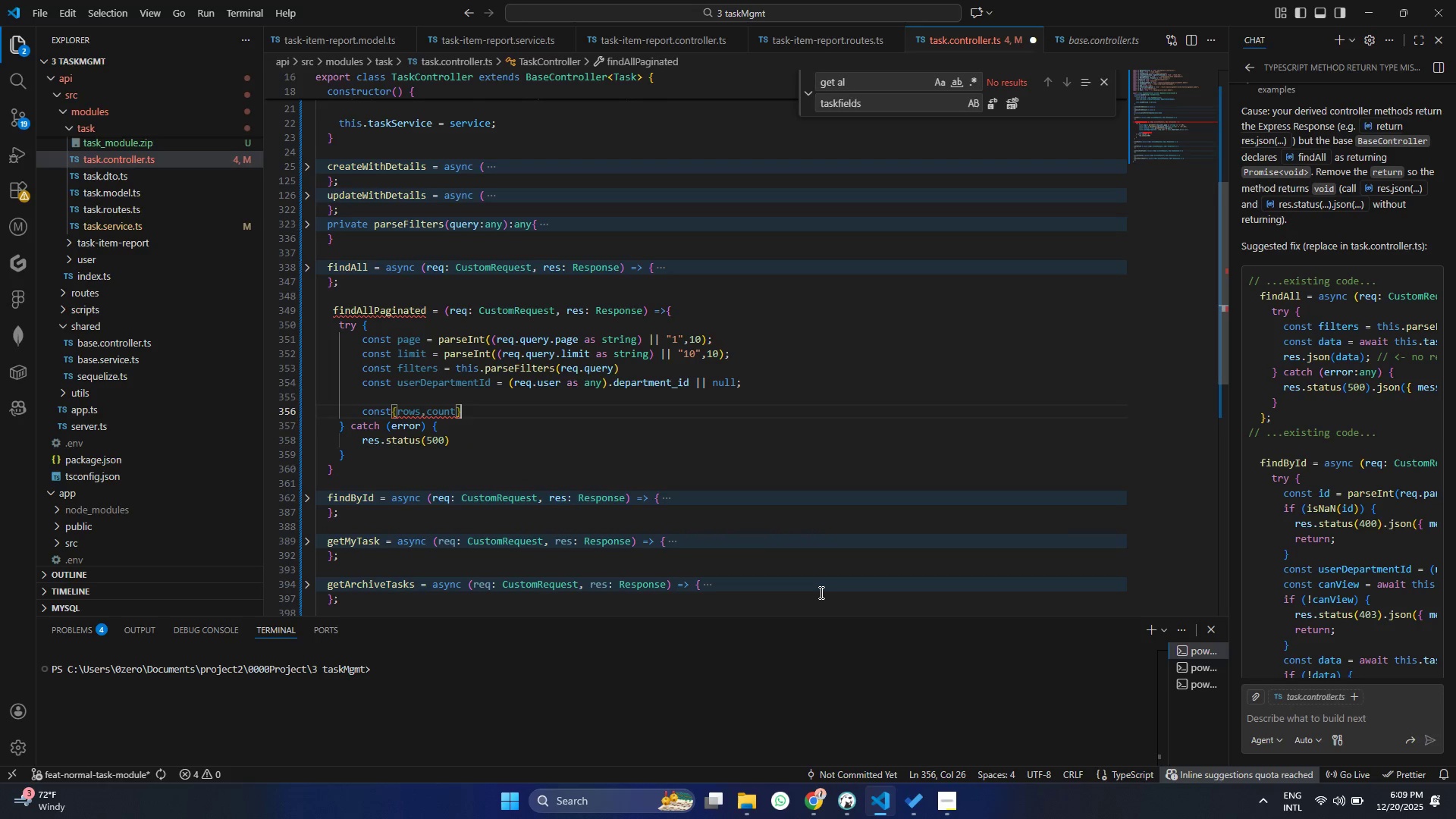 
type( = awa)
 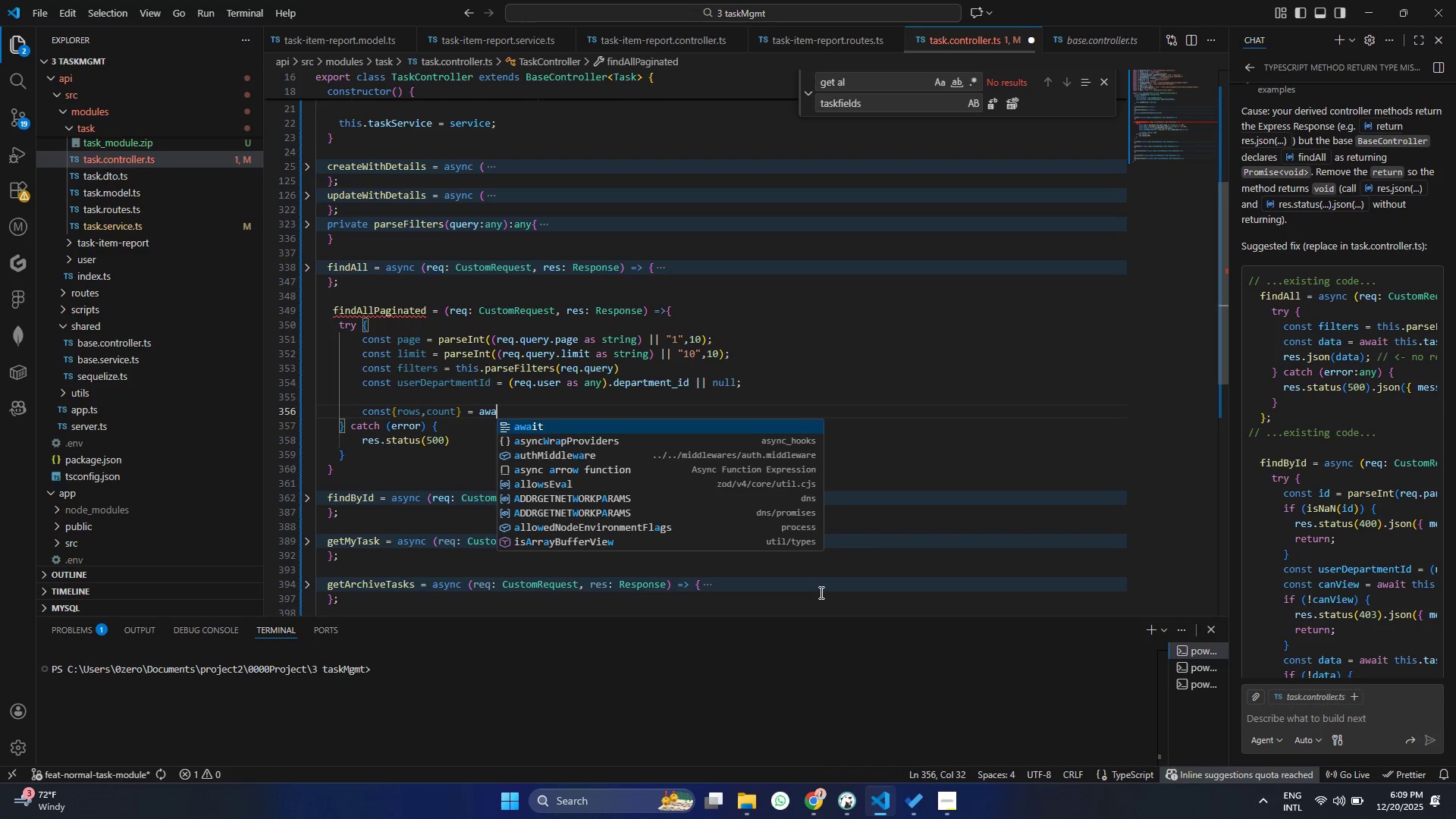 
key(Enter)
 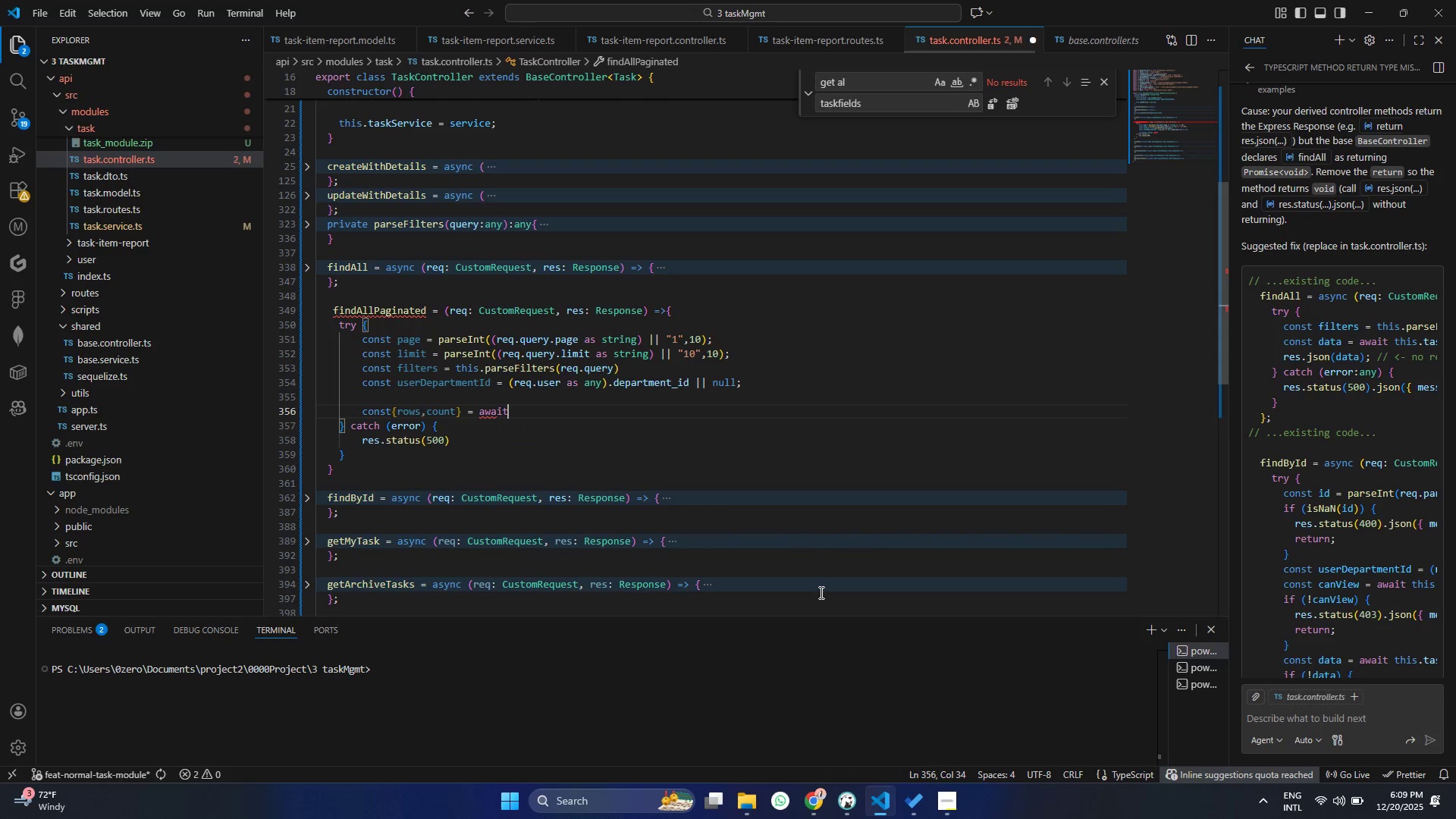 
type( this )
key(Backspace)
type(.tas)
 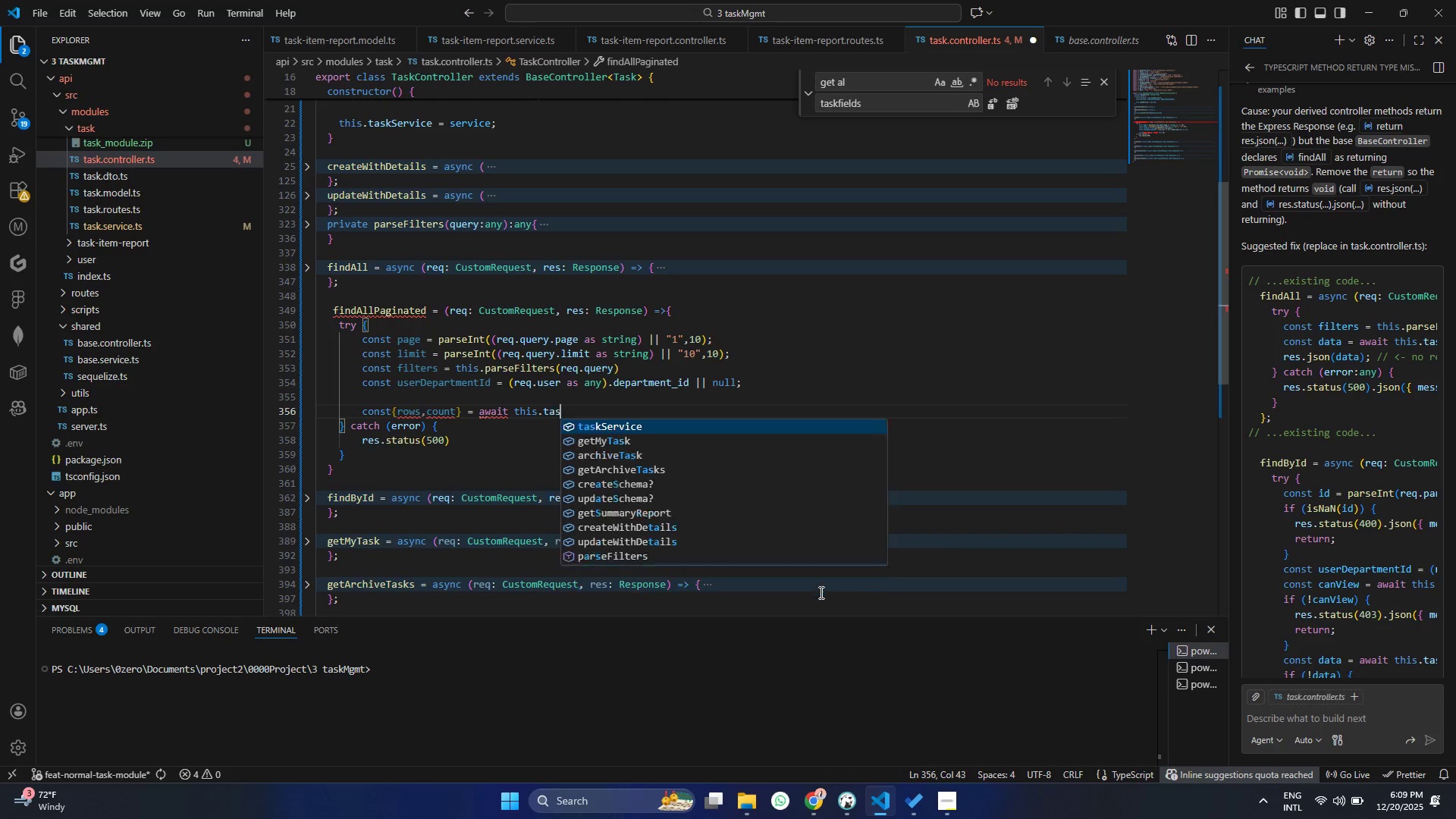 
key(Enter)
 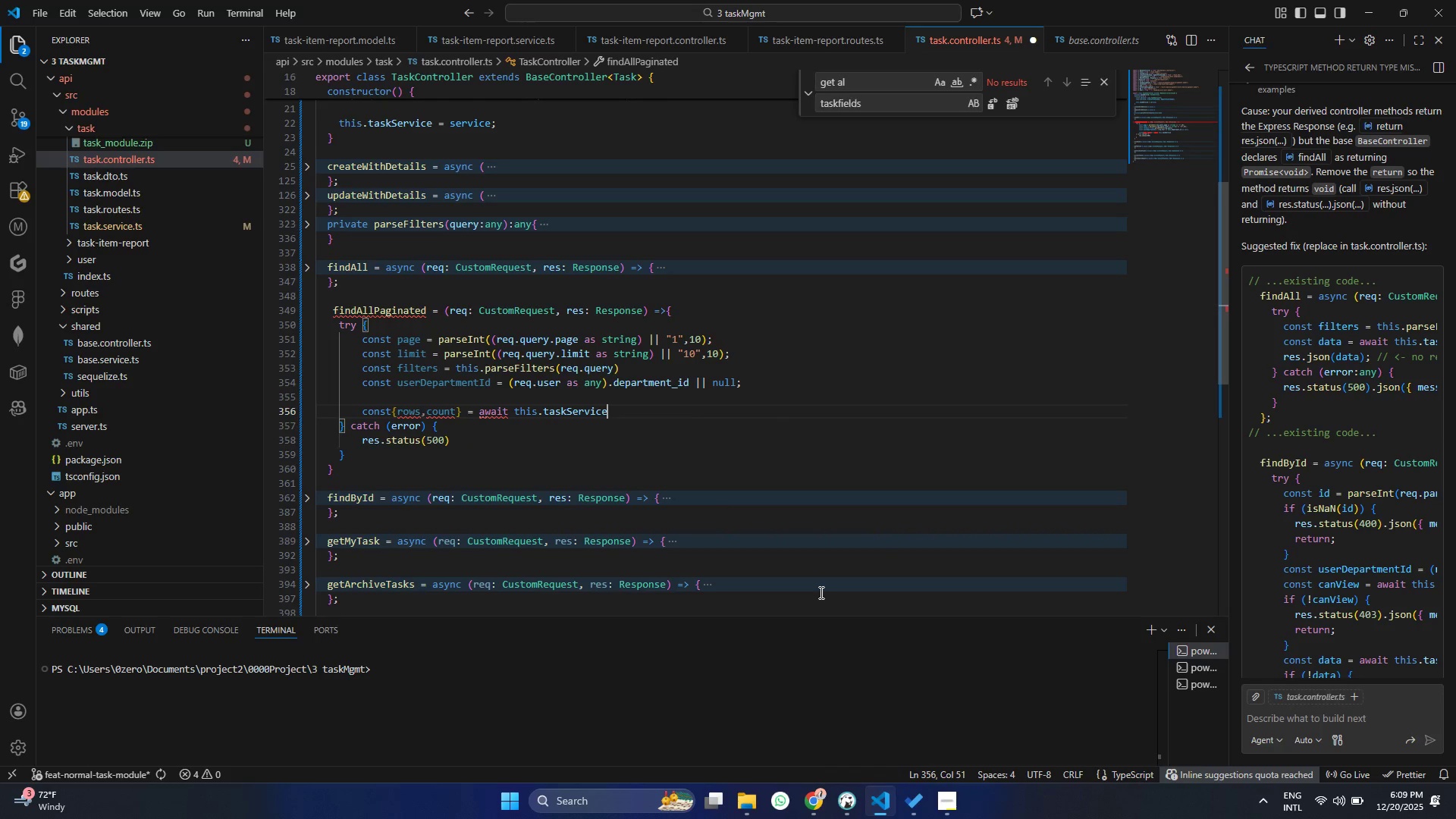 
type(.find)
 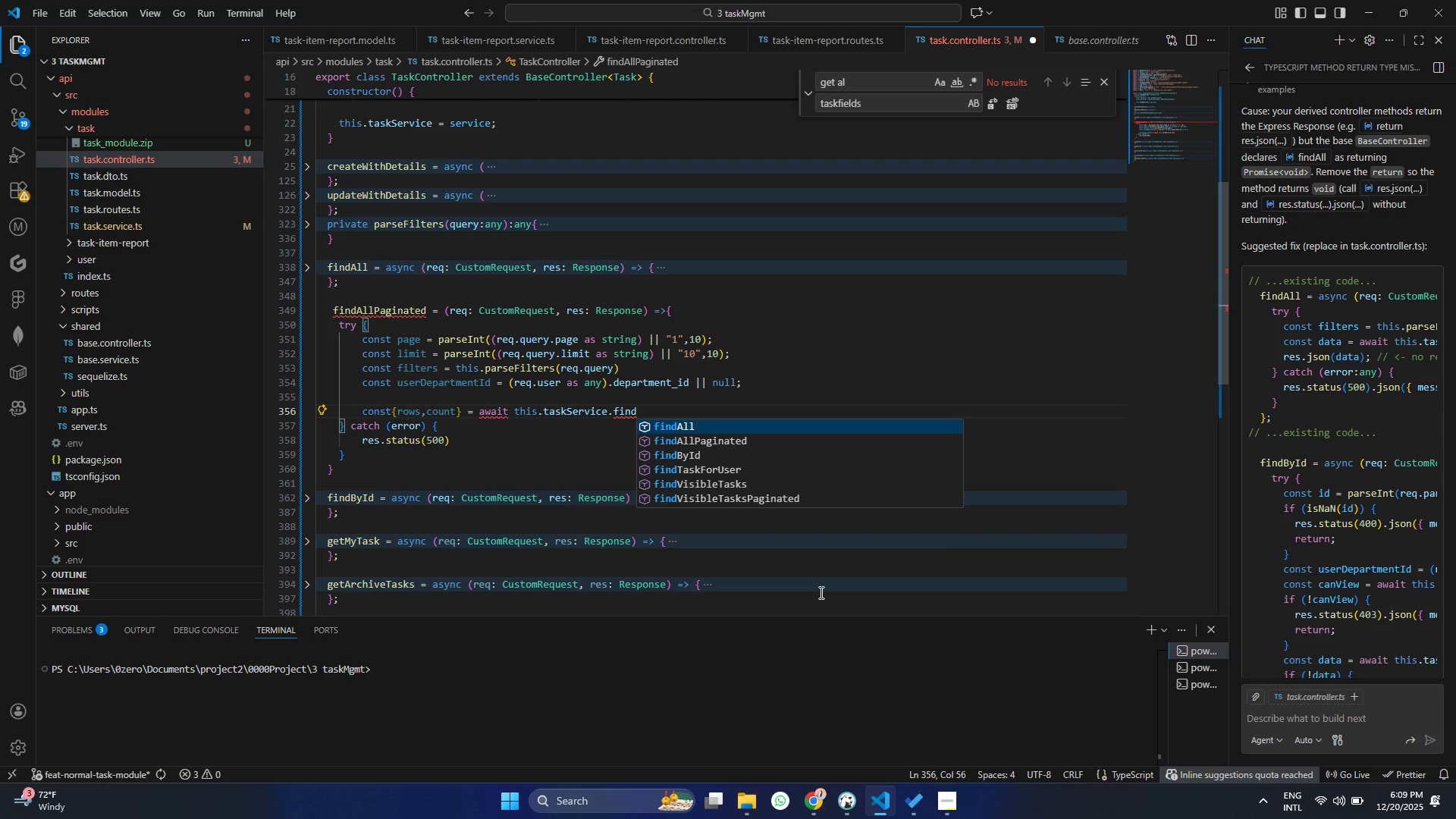 
key(Shift+V)
 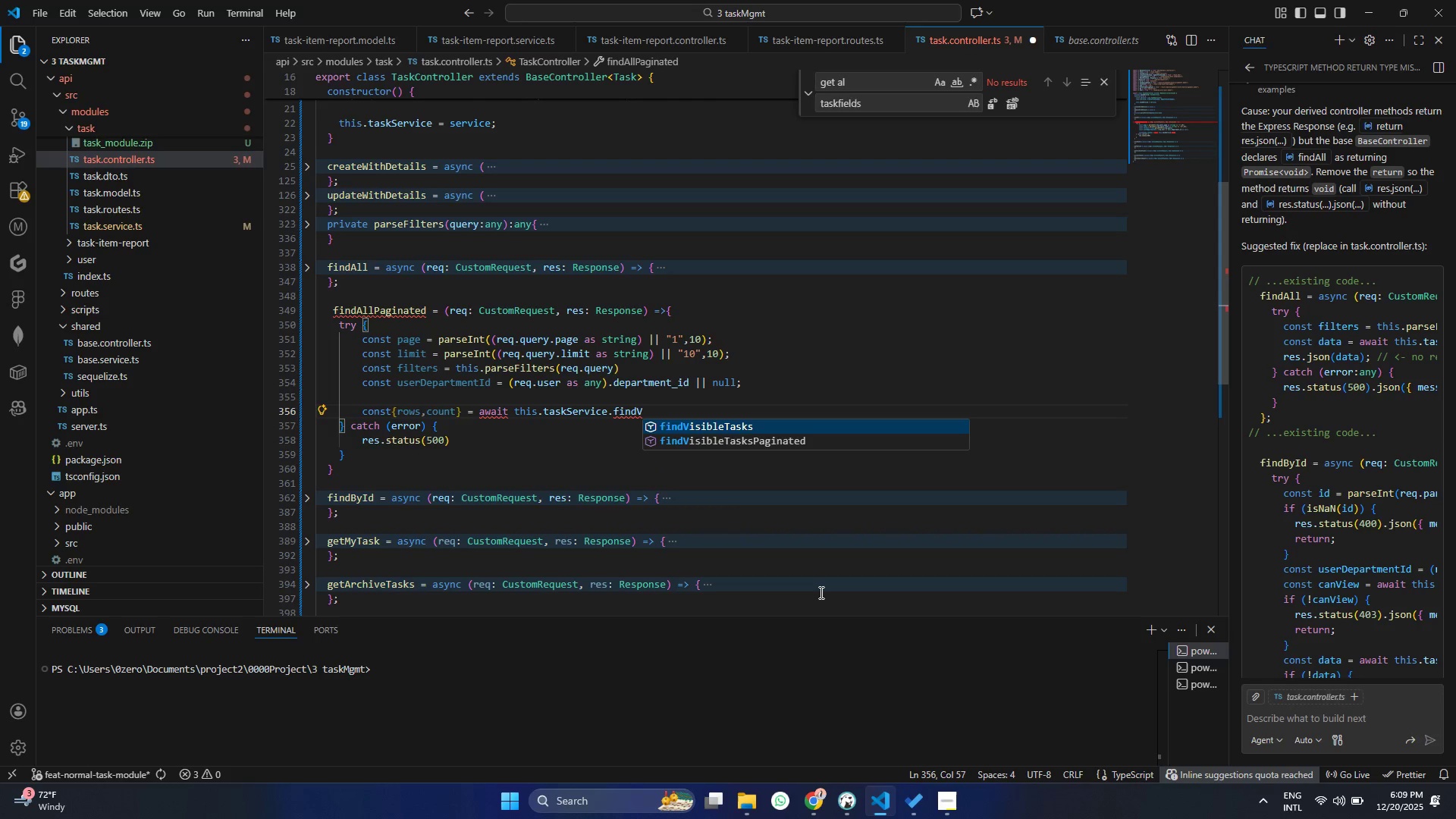 
key(ArrowDown)
 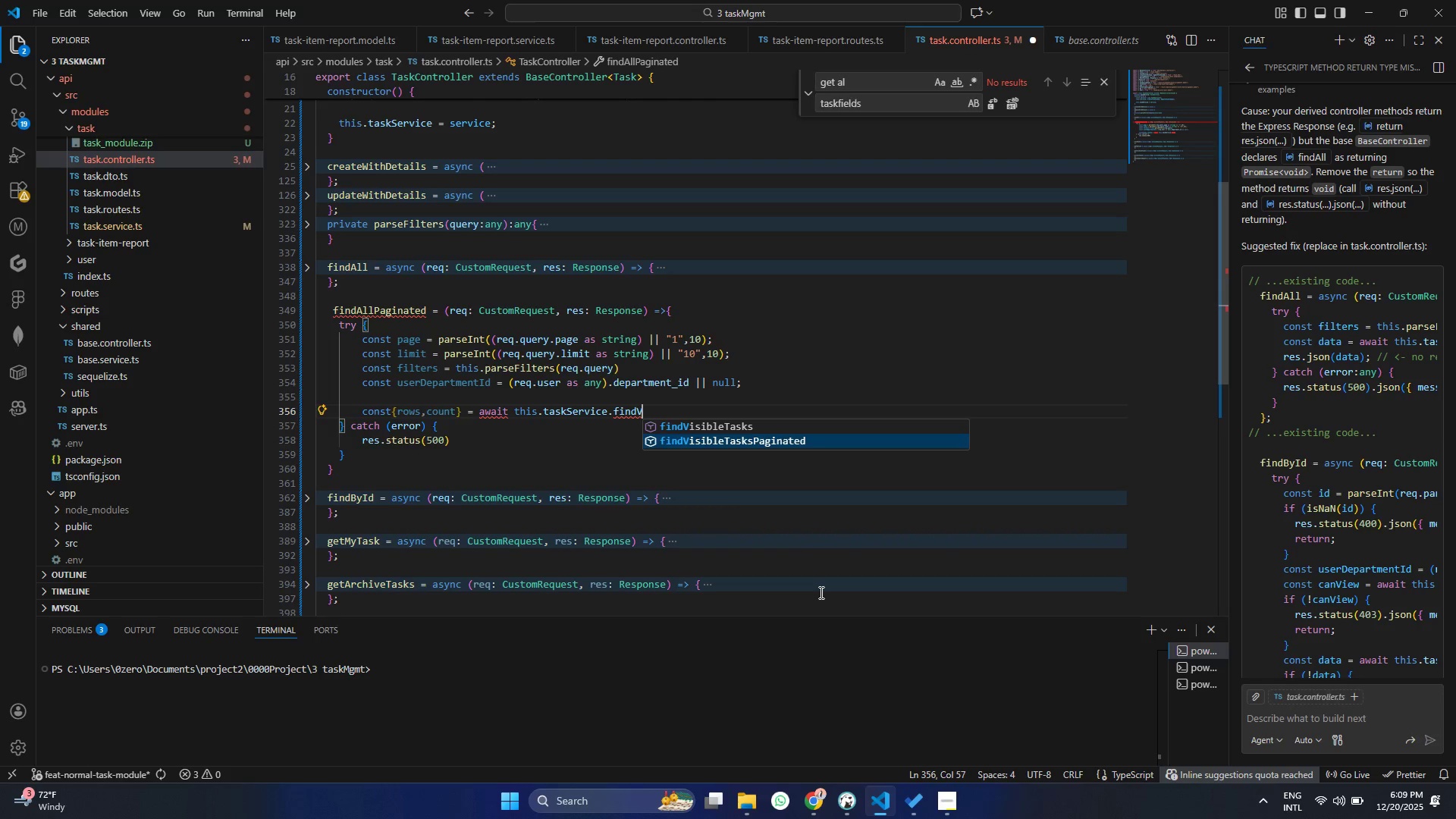 
key(Enter)
 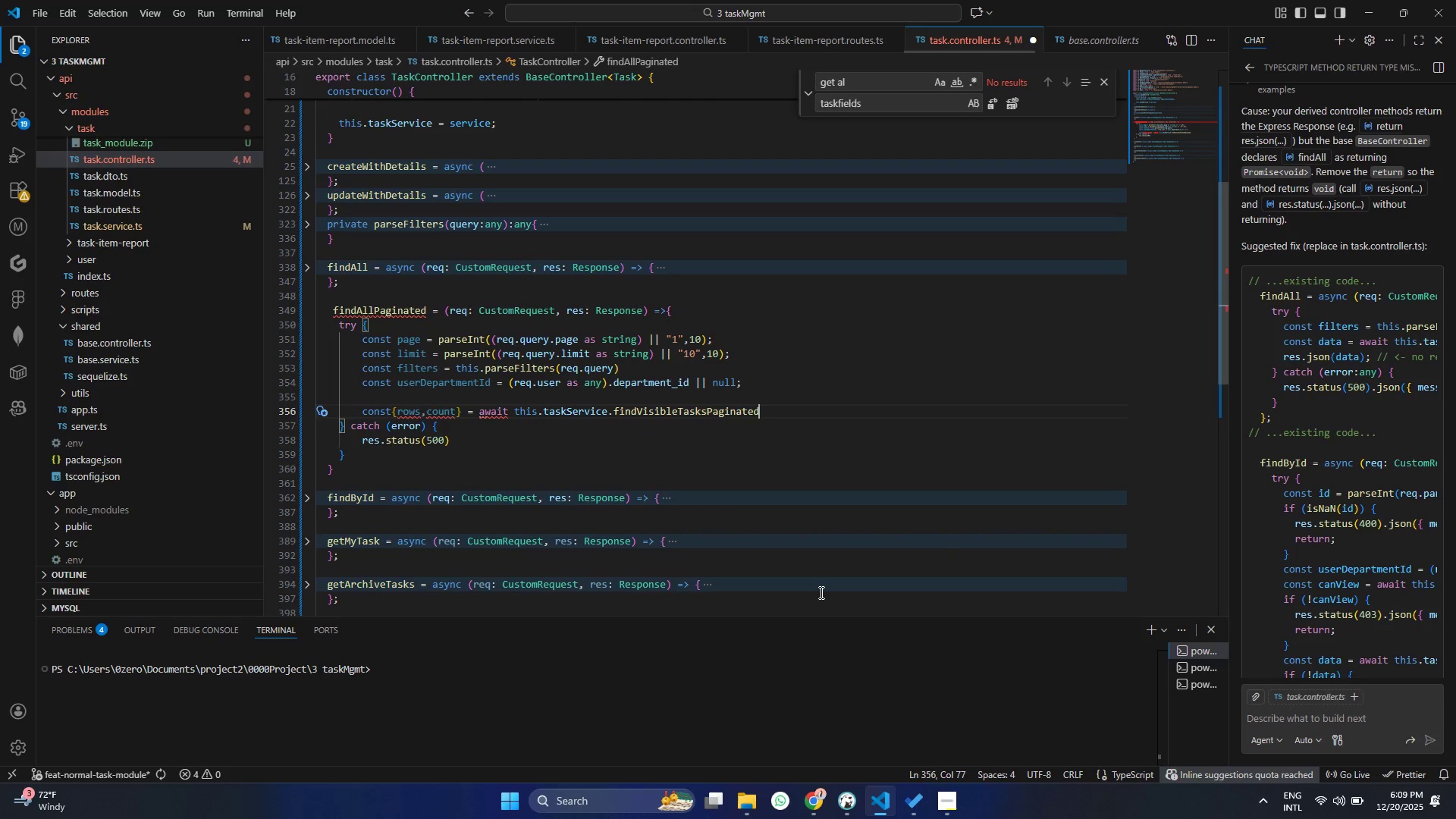 
key(Shift+9)
 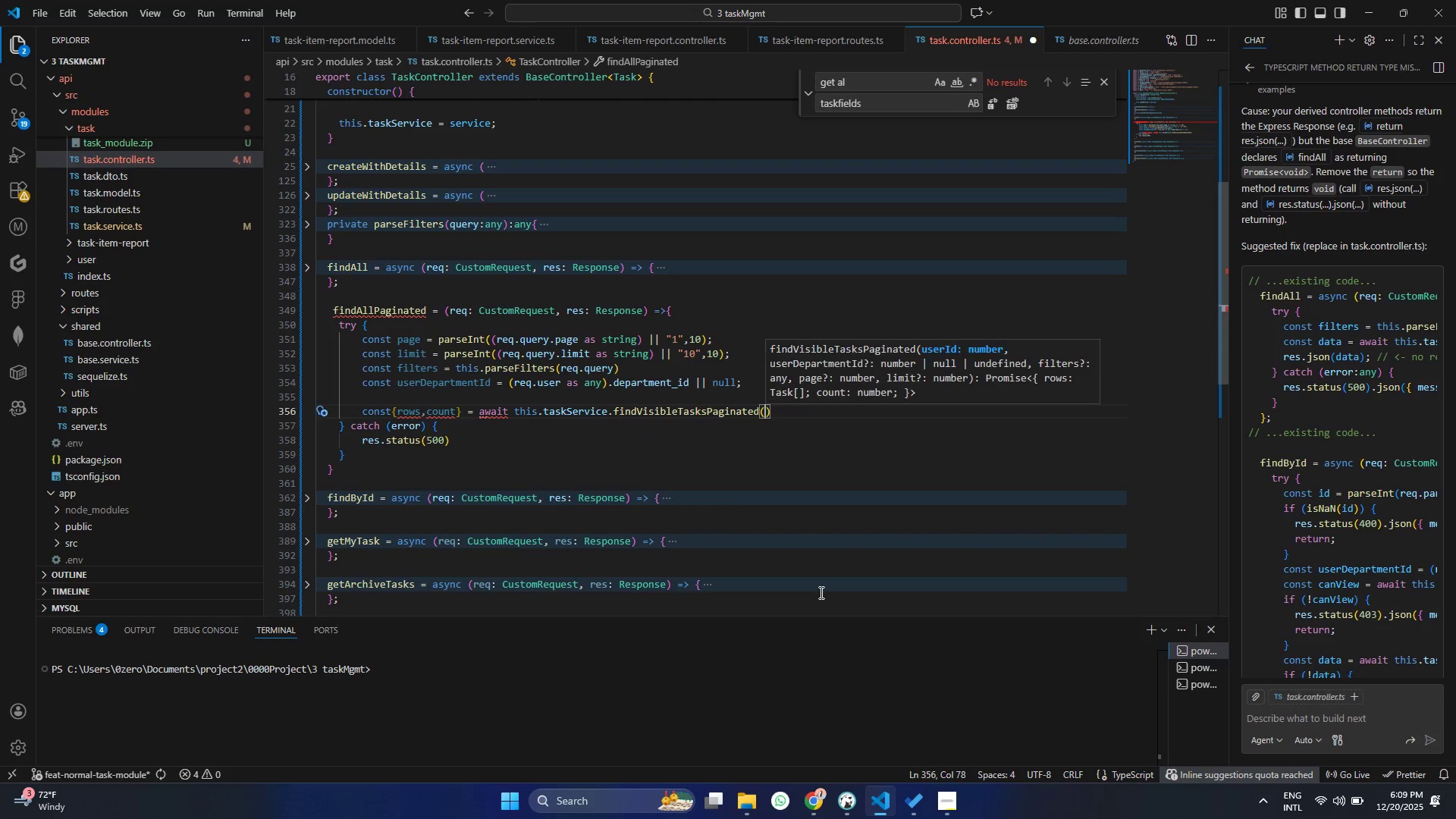 
key(Enter)
 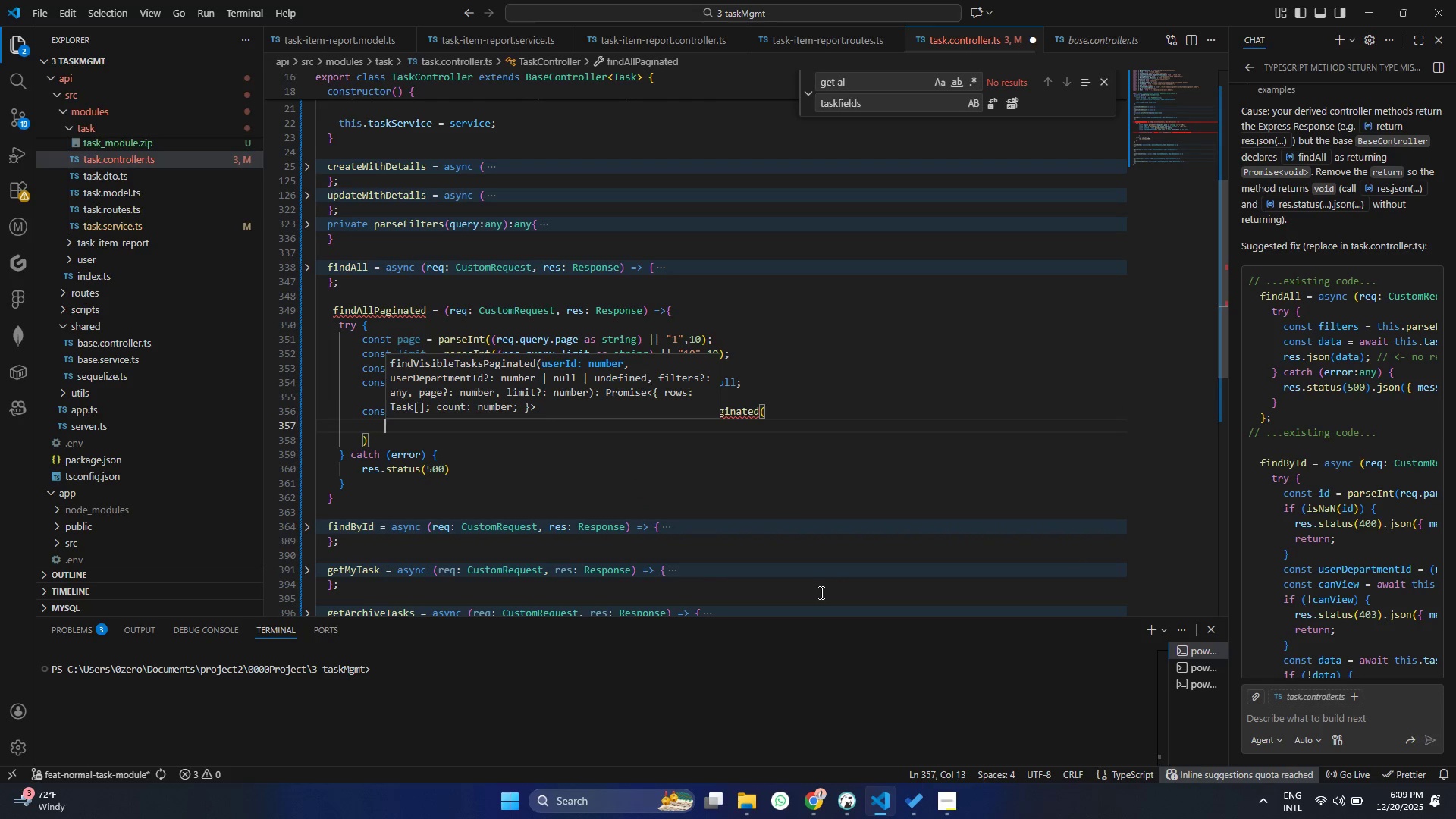 
type(req)
 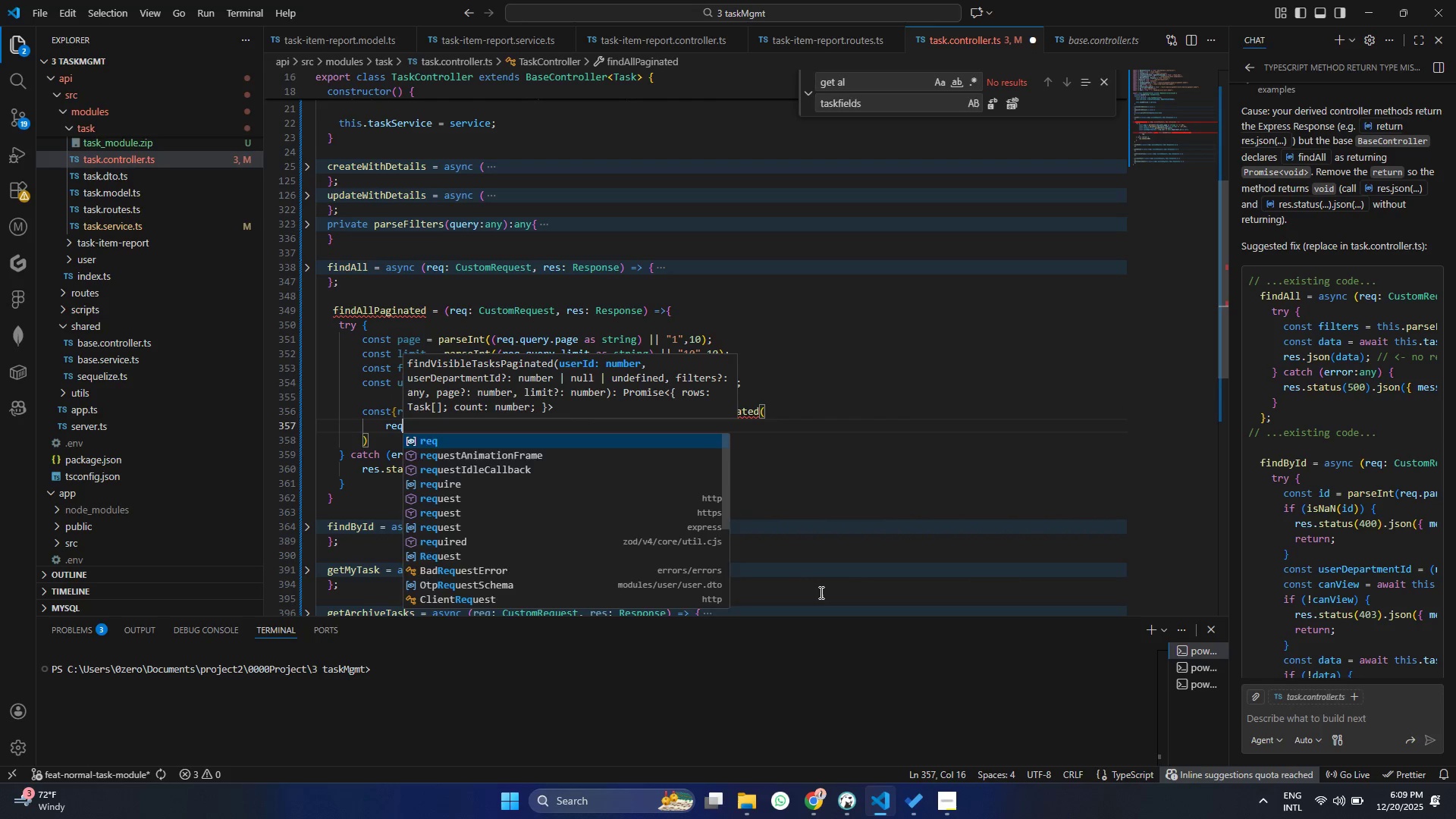 
key(Enter)
 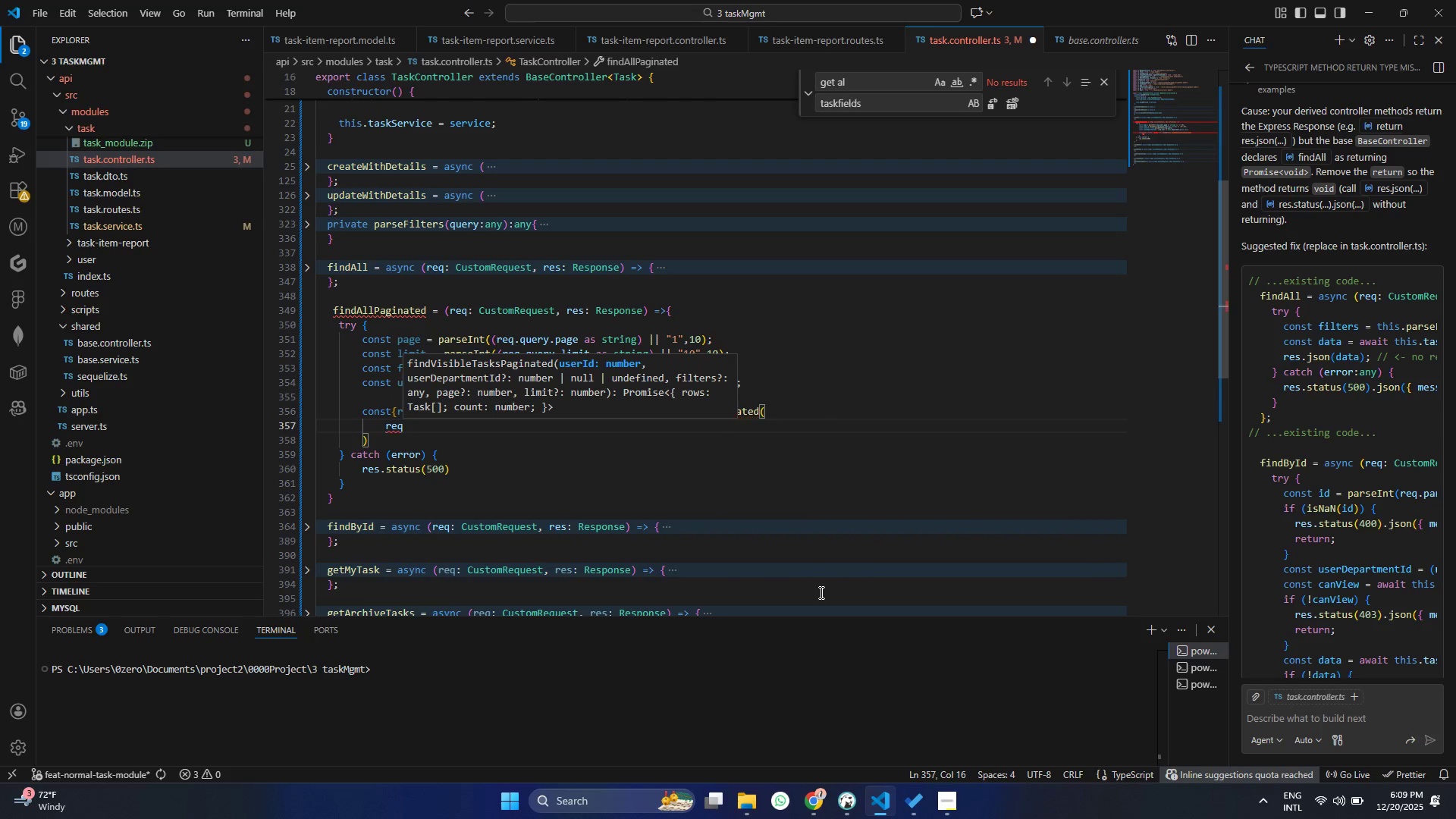 
type(.user)
 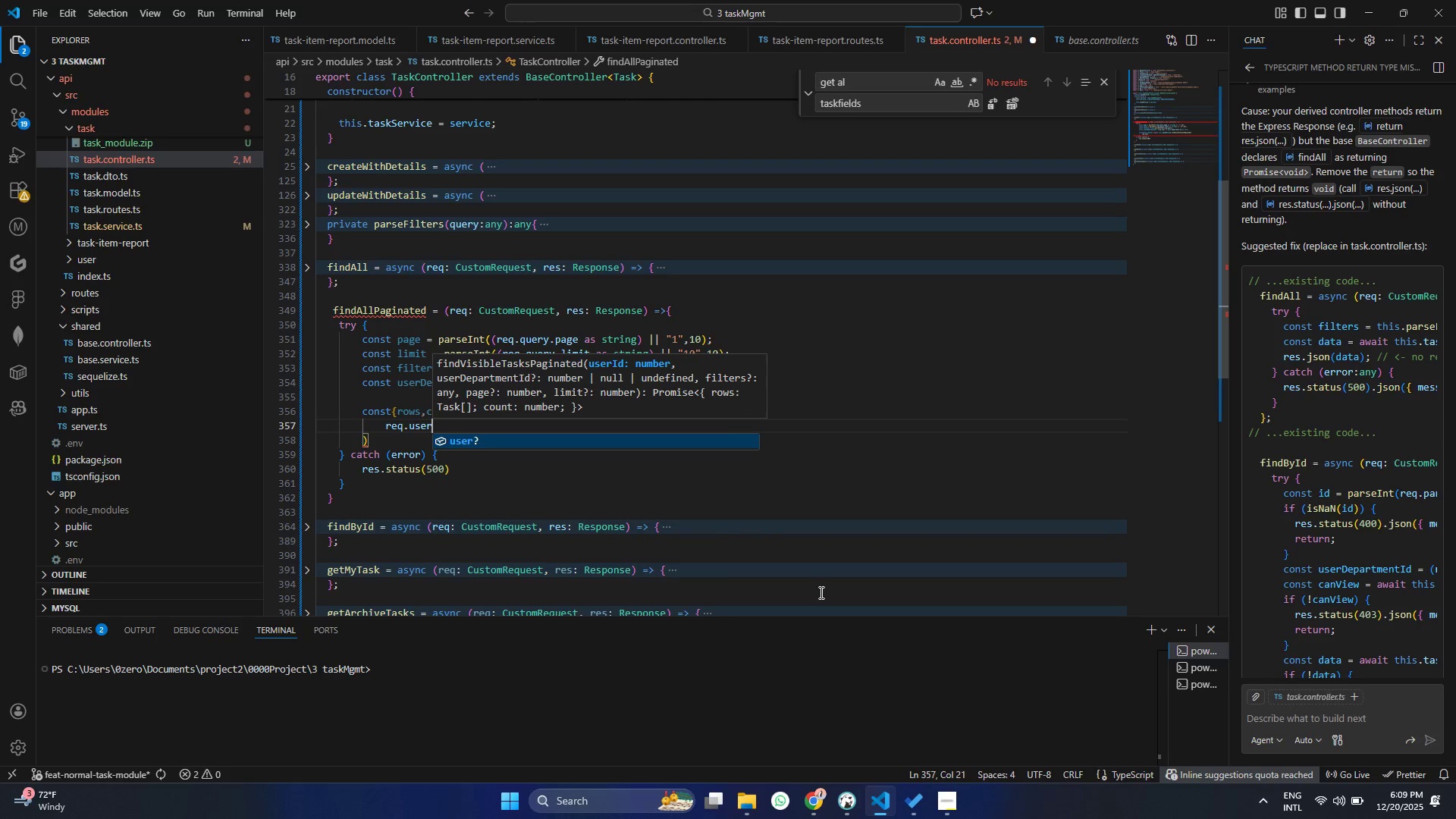 
key(Enter)
 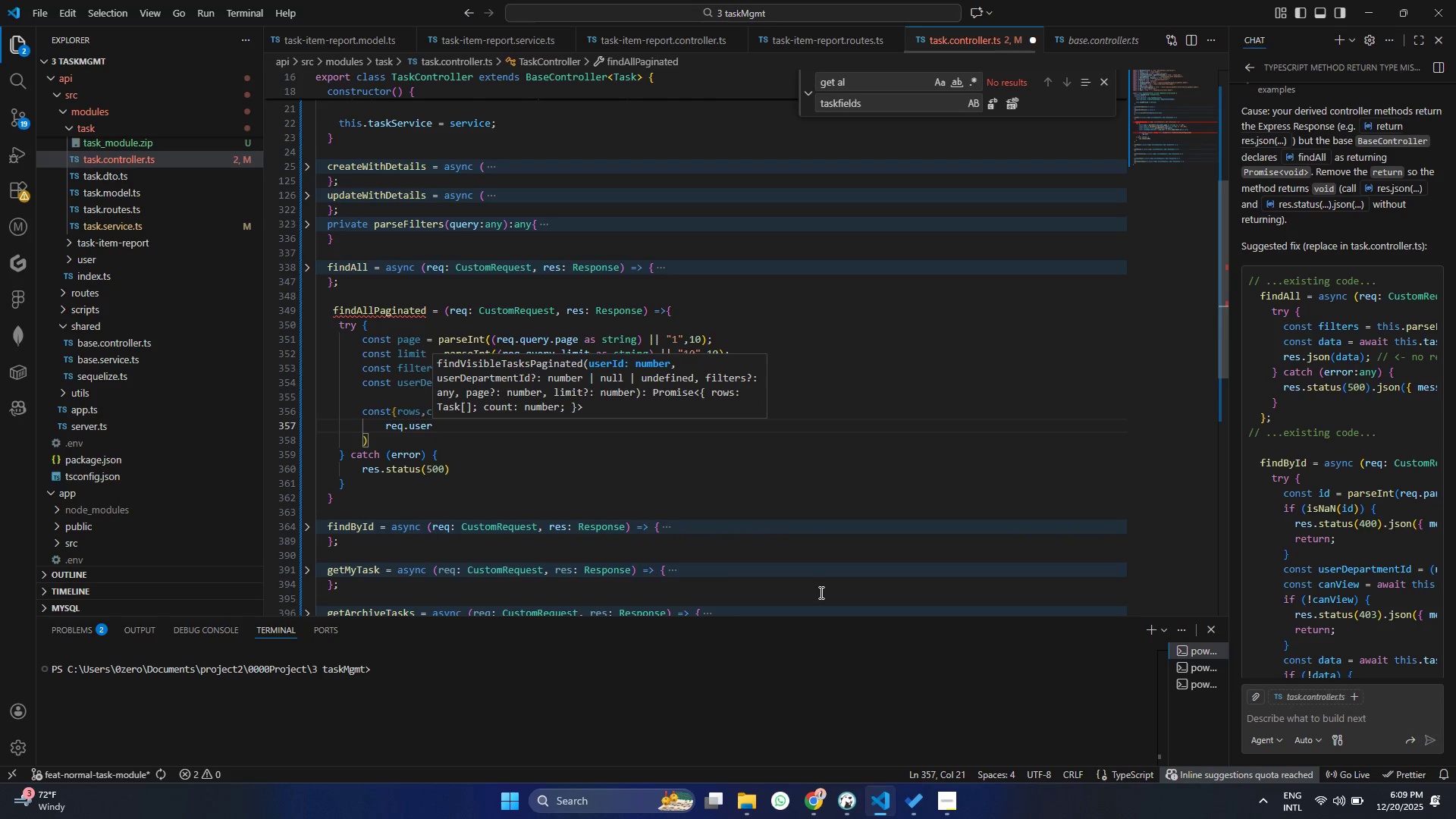 
type(!.id)
 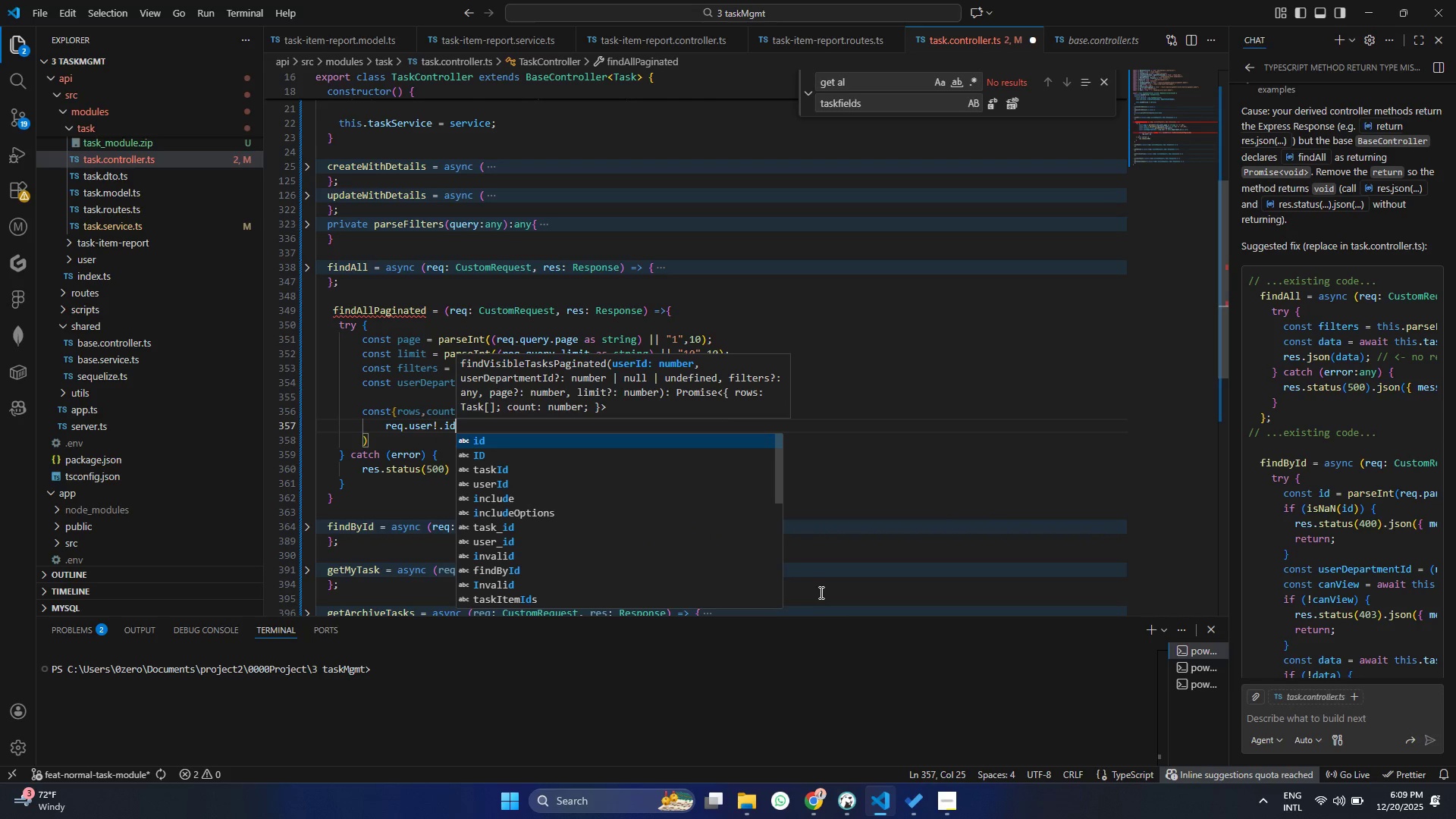 
key(Control+ControlLeft)
 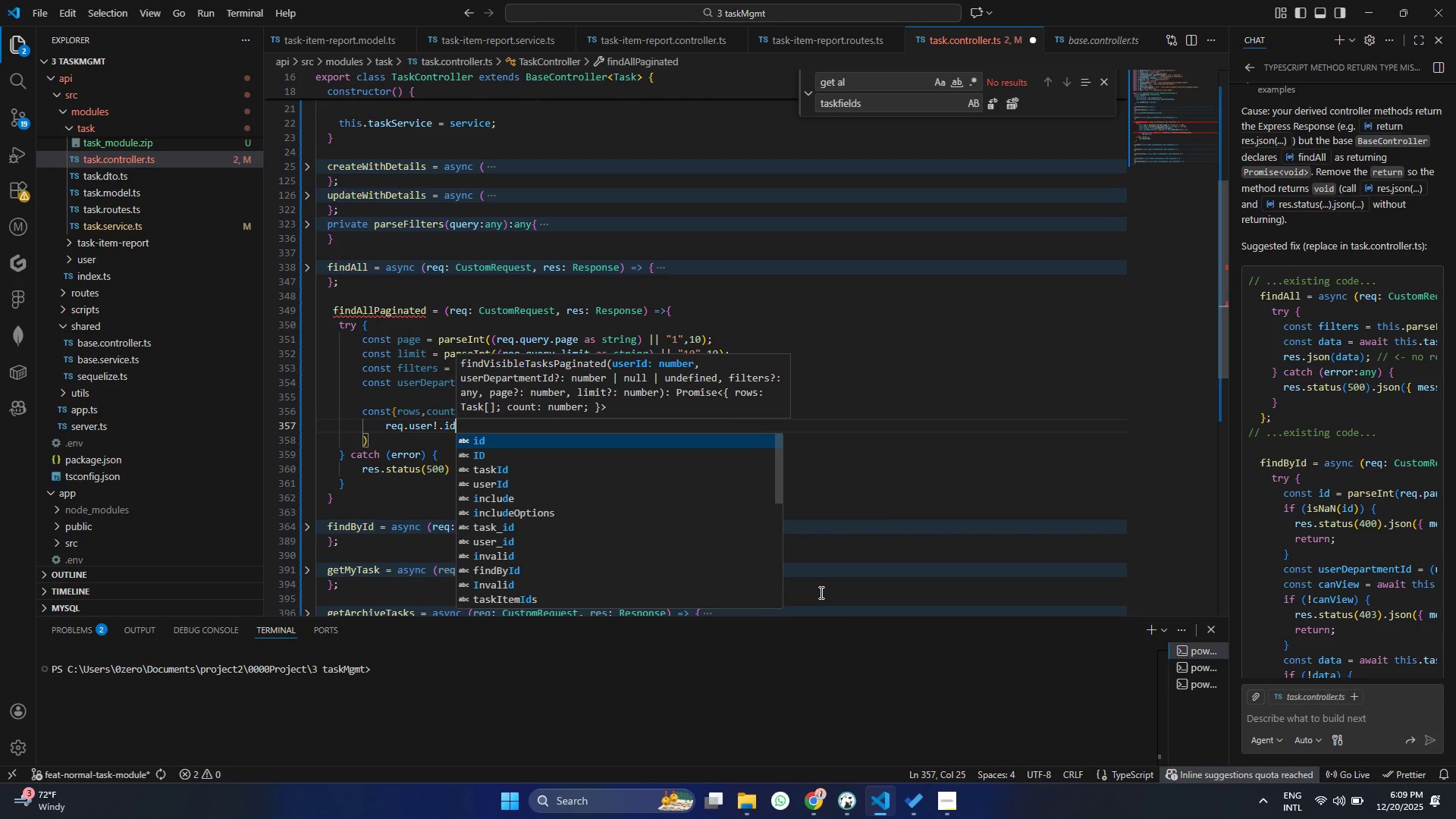 
key(Control+S)
 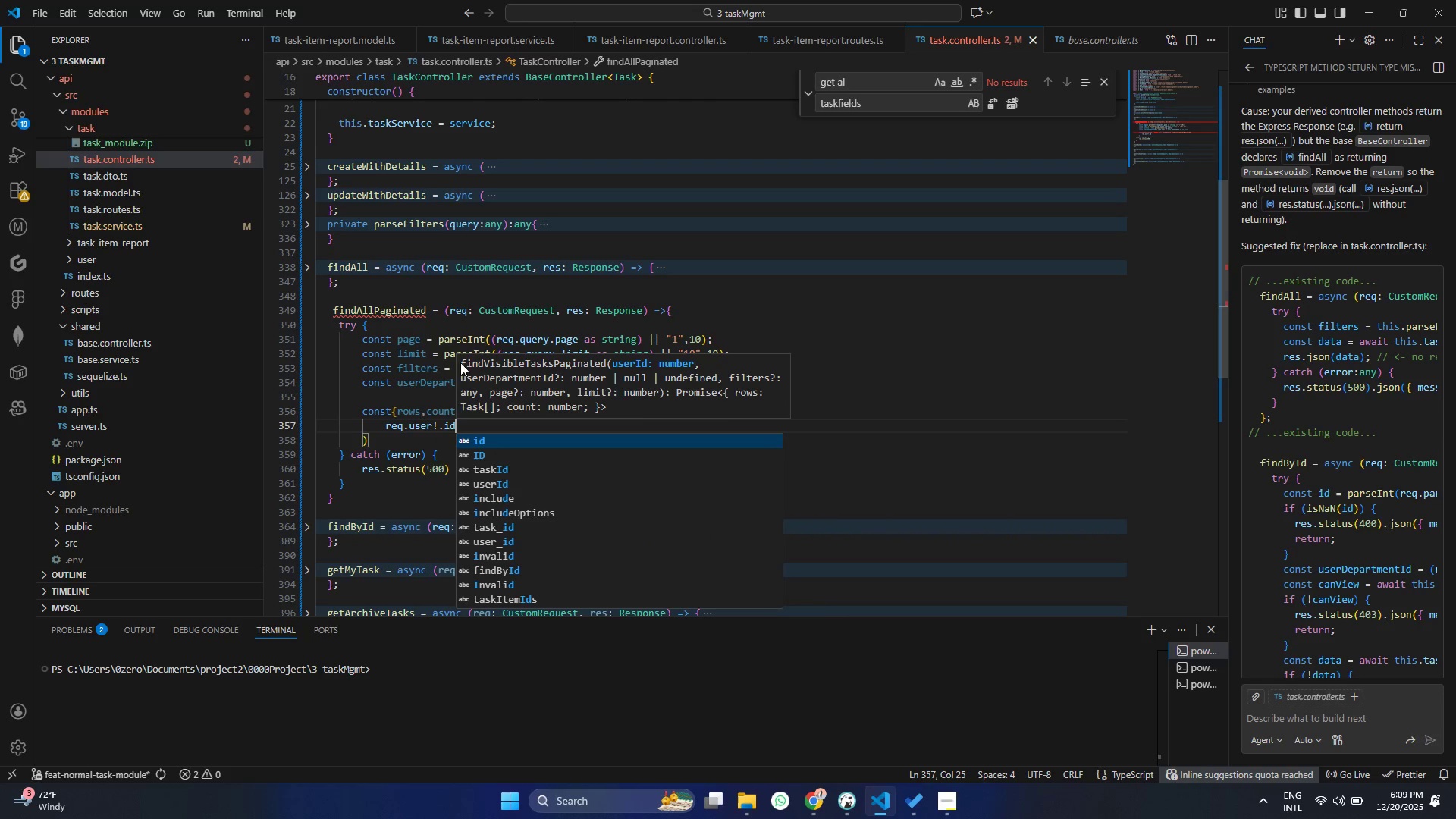 
left_click([470, 340])
 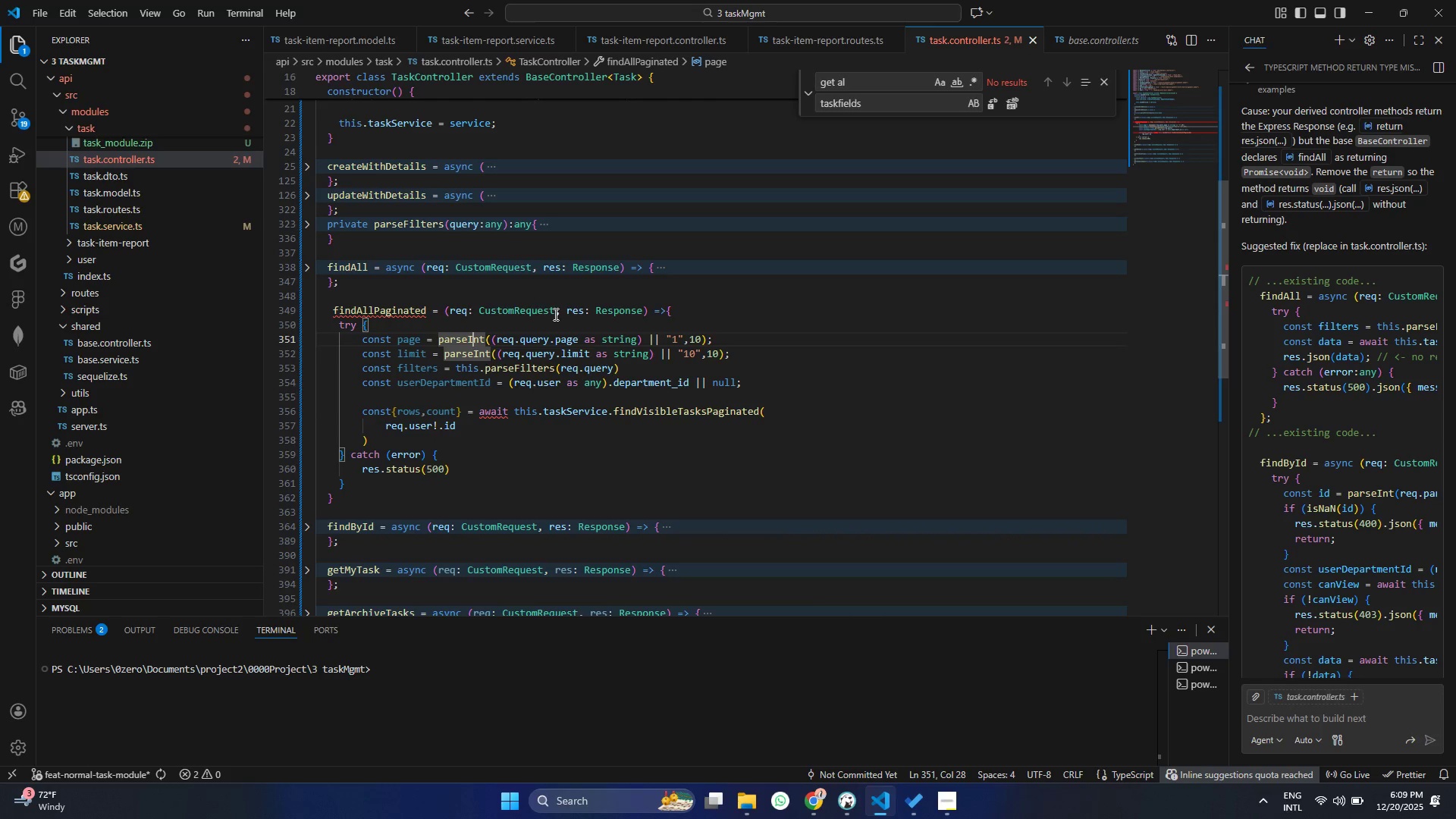 
hold_key(key=ControlLeft, duration=1.19)
left_click([644, 422])
 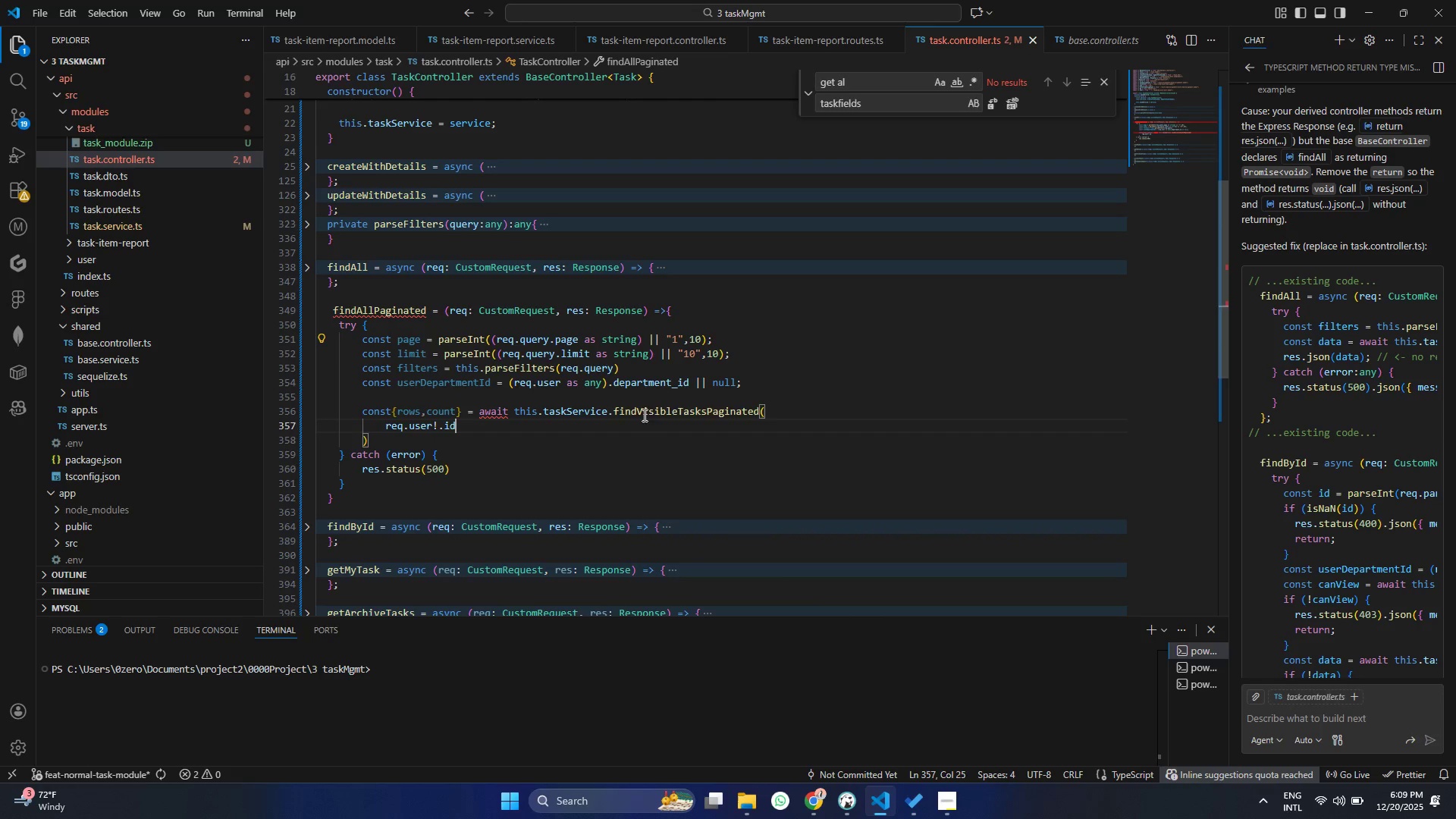 
double_click([643, 415])
 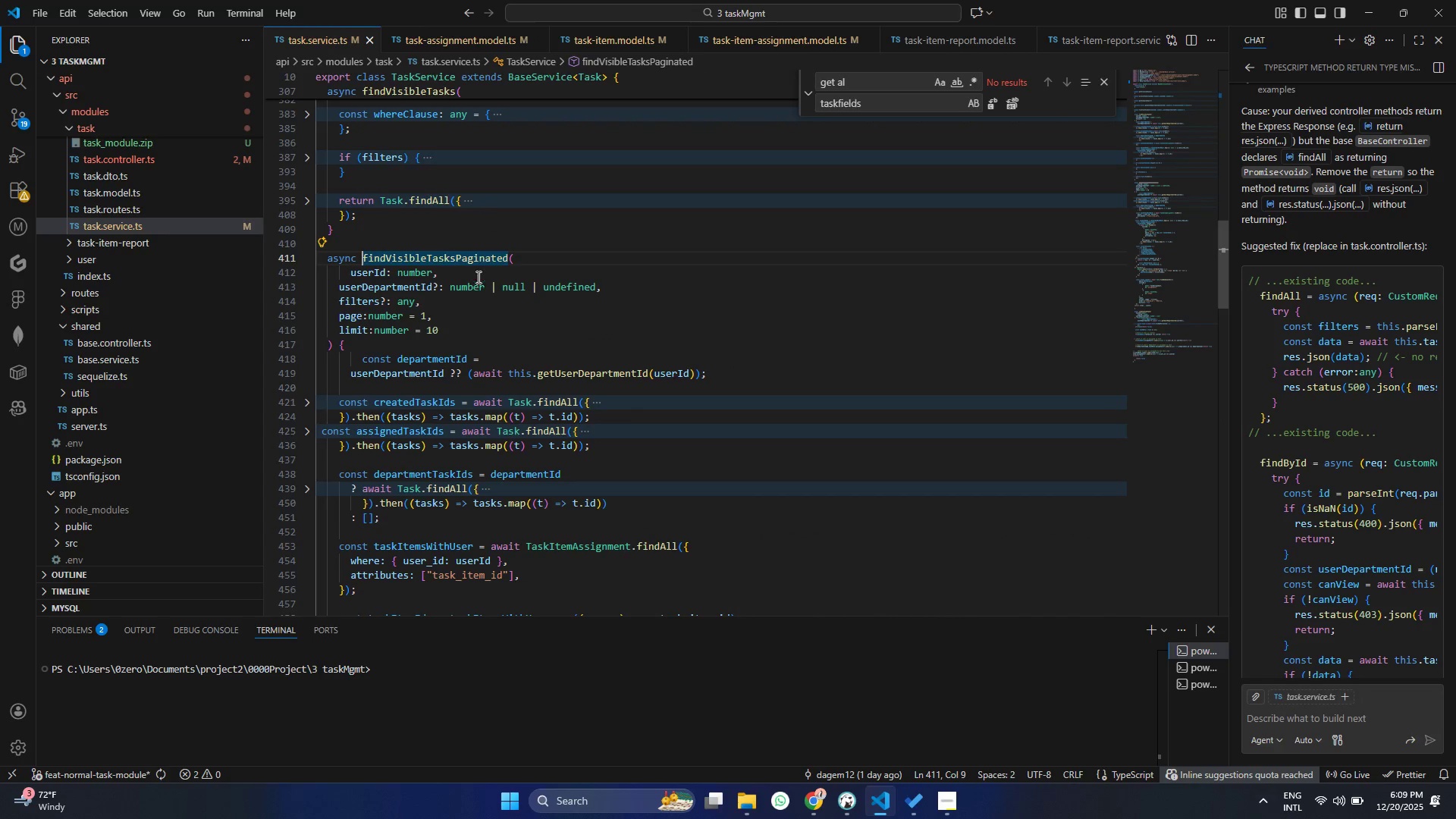 
left_click([406, 288])
 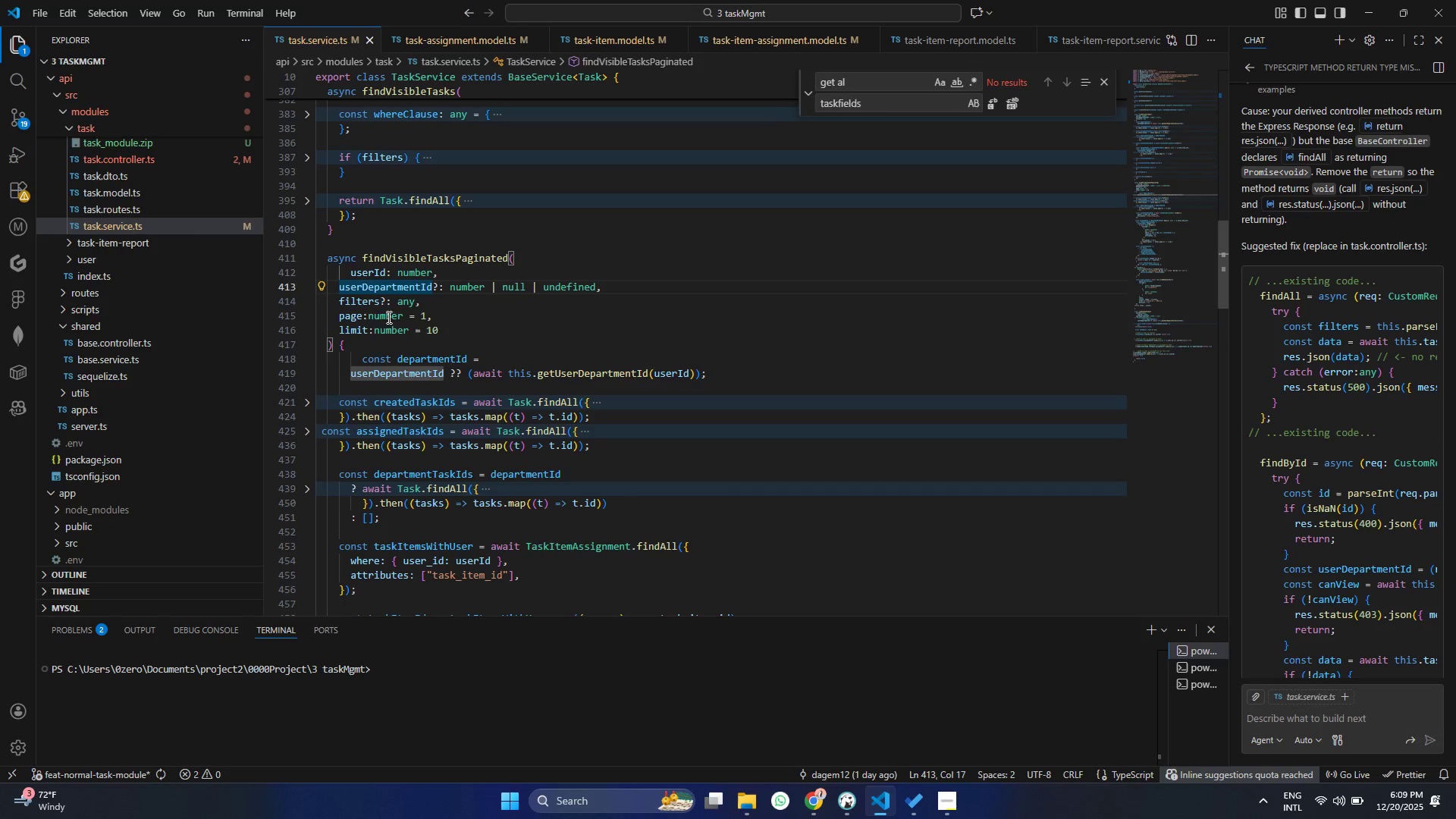 
left_click([373, 309])
 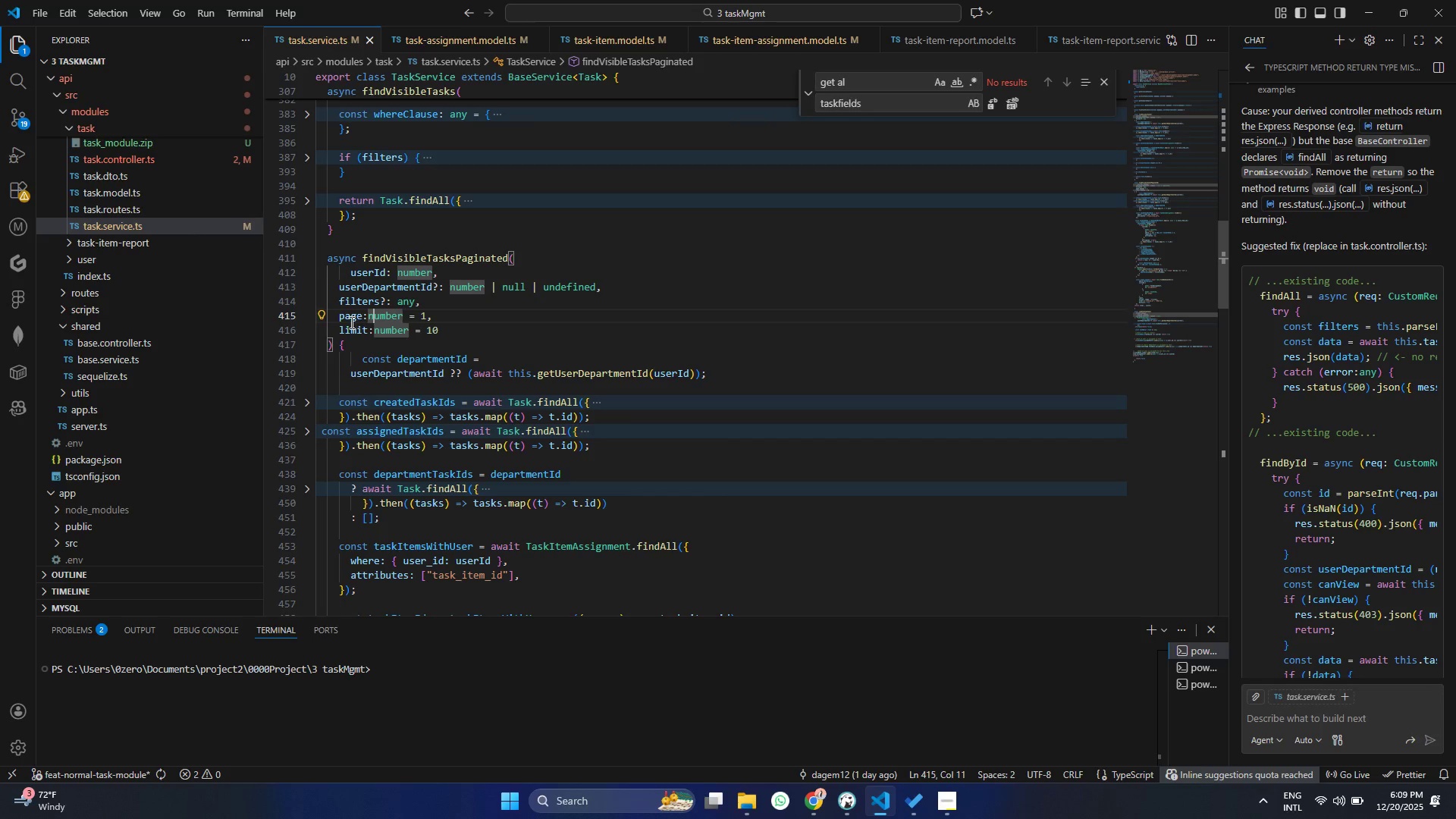 
left_click([350, 322])
 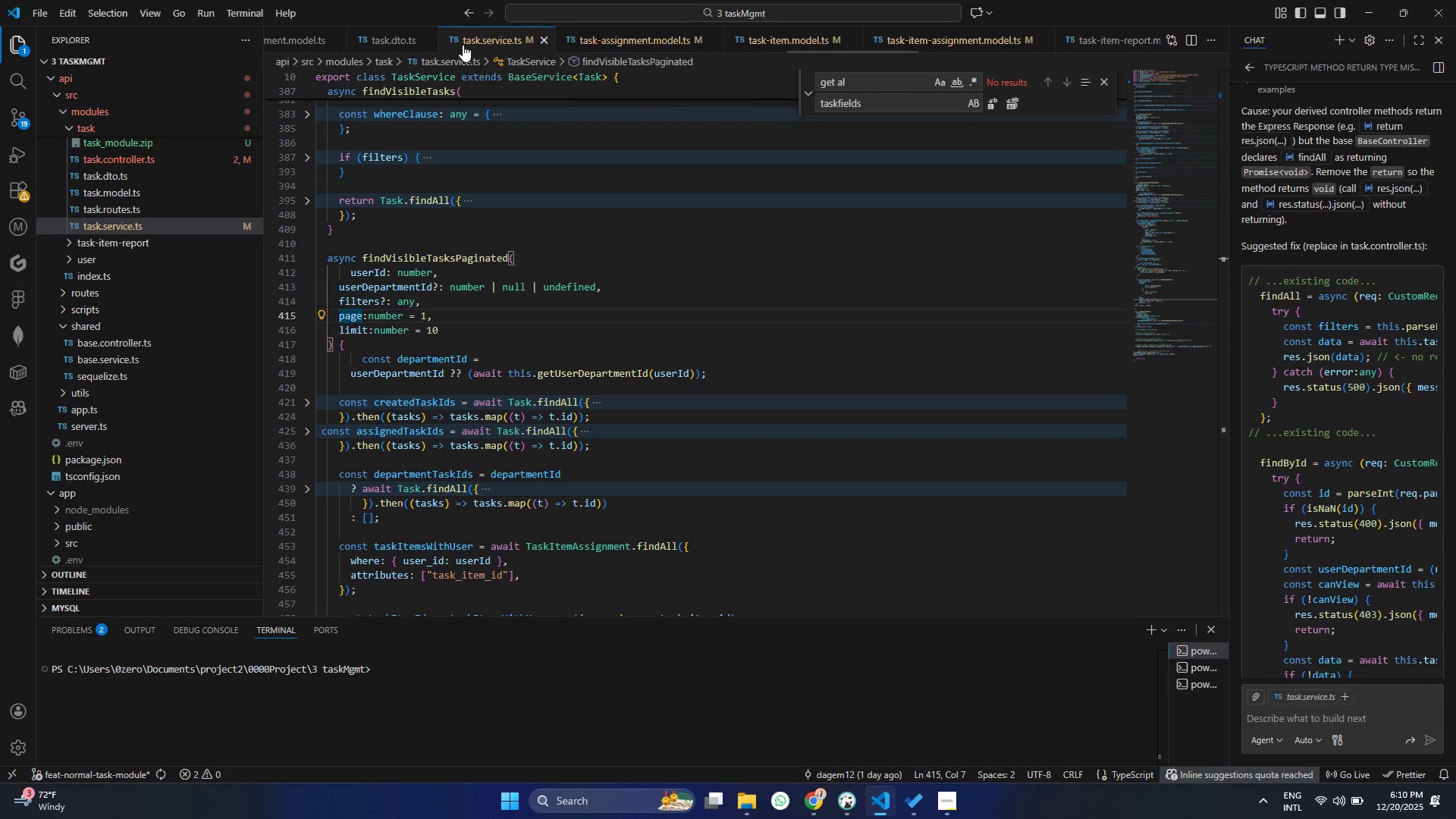 
wait(7.92)
 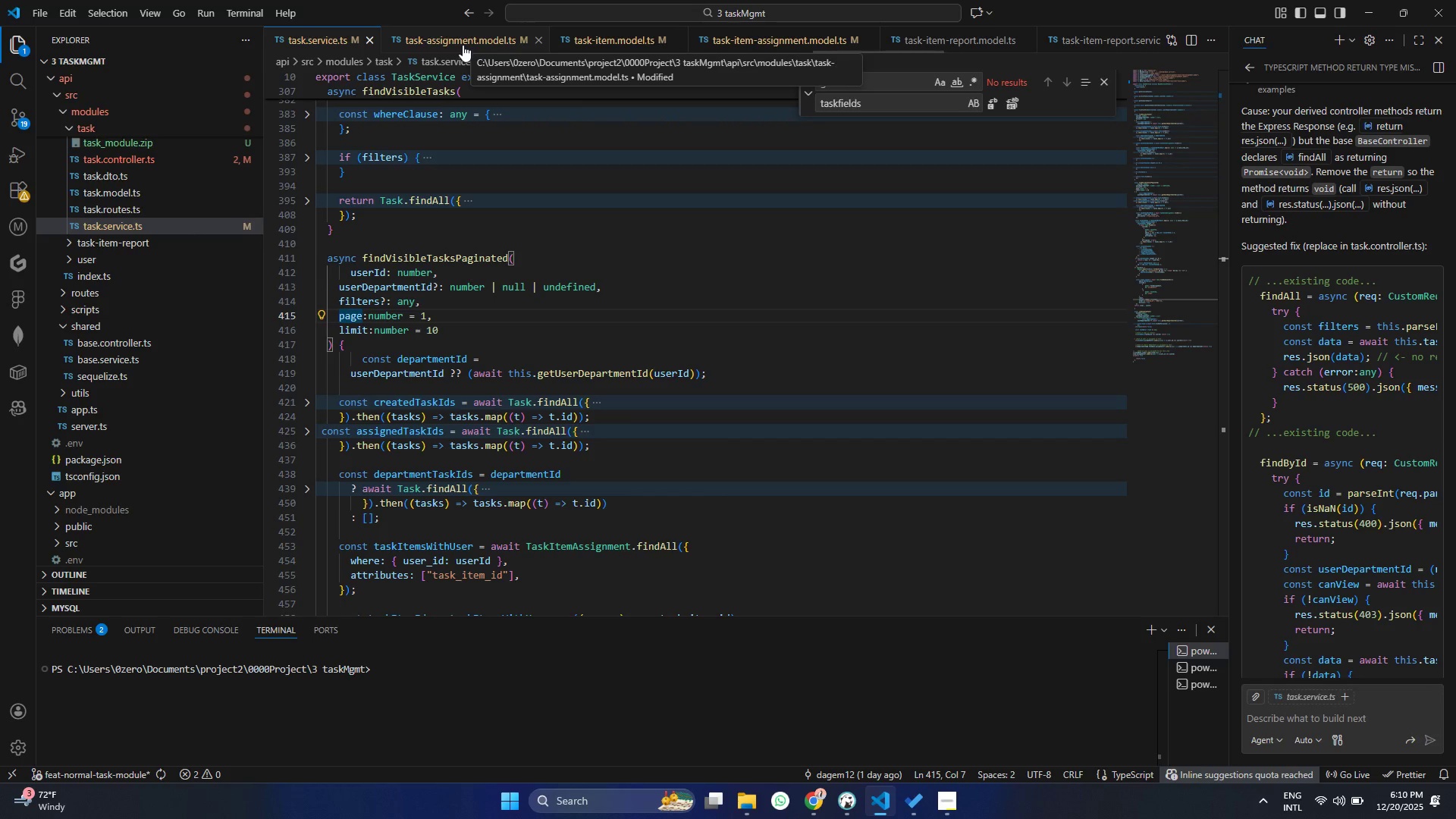 
left_click([146, 155])
 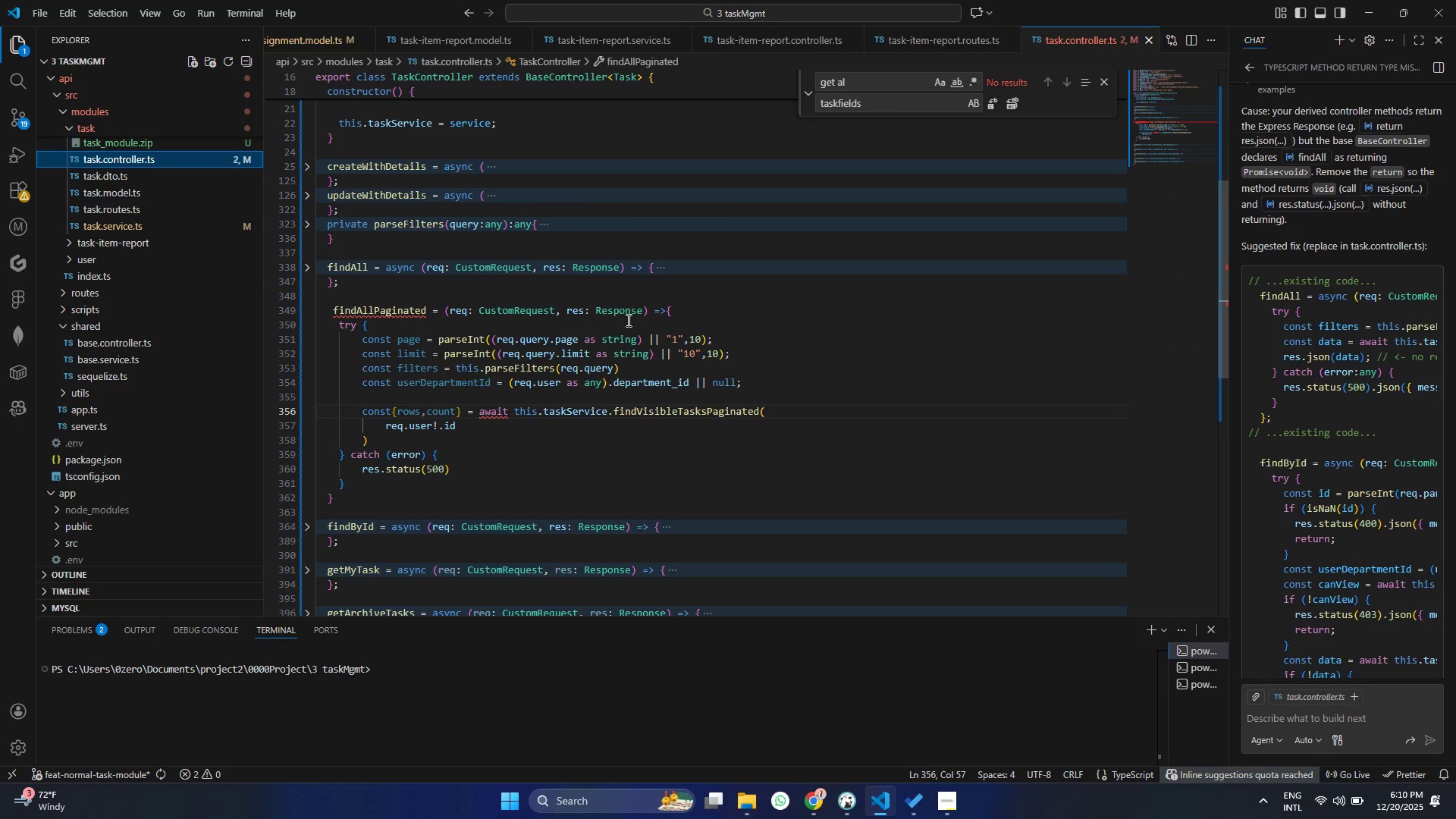 
left_click([474, 428])
 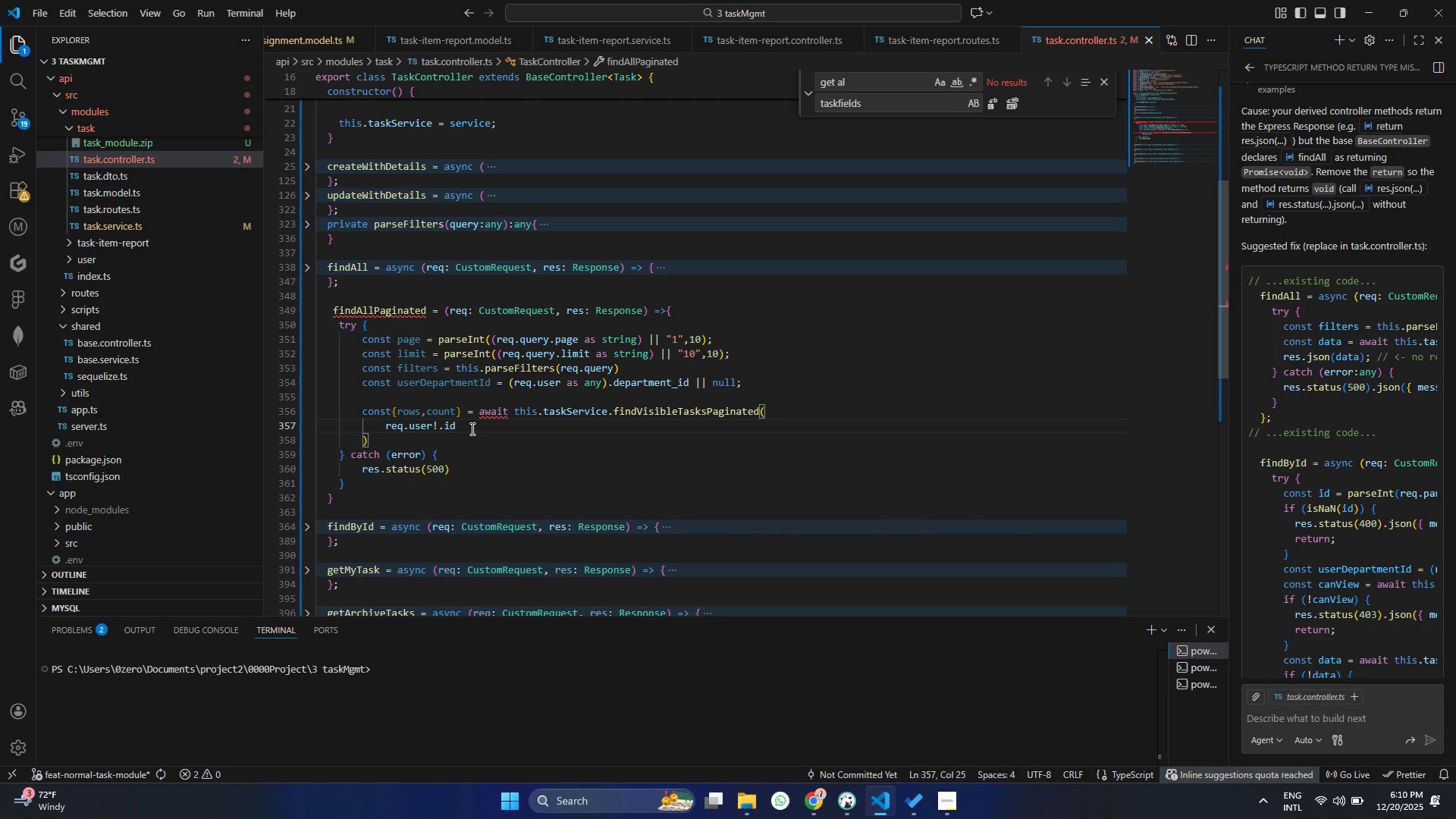 
key(Period)
 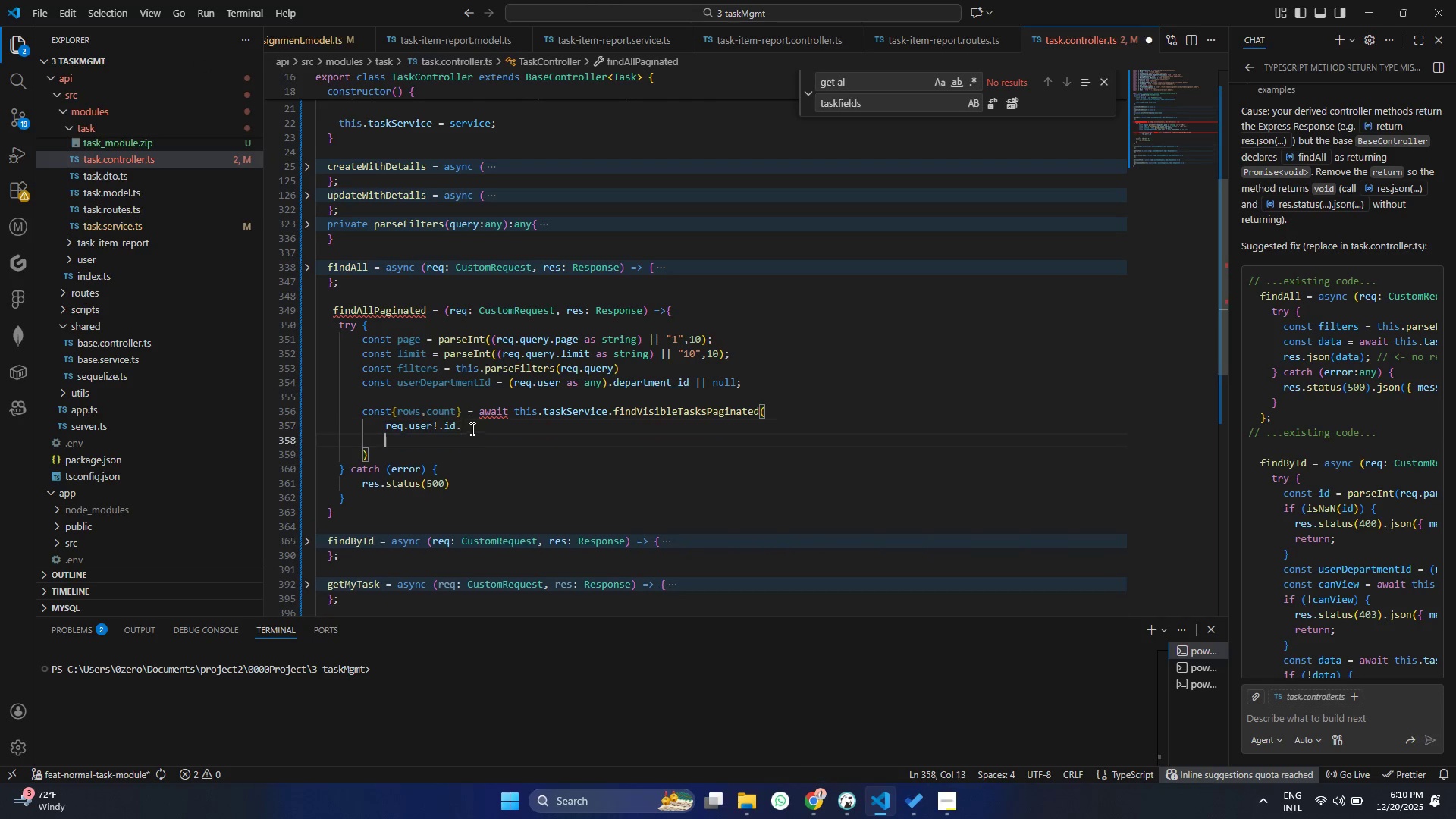 
key(Enter)
 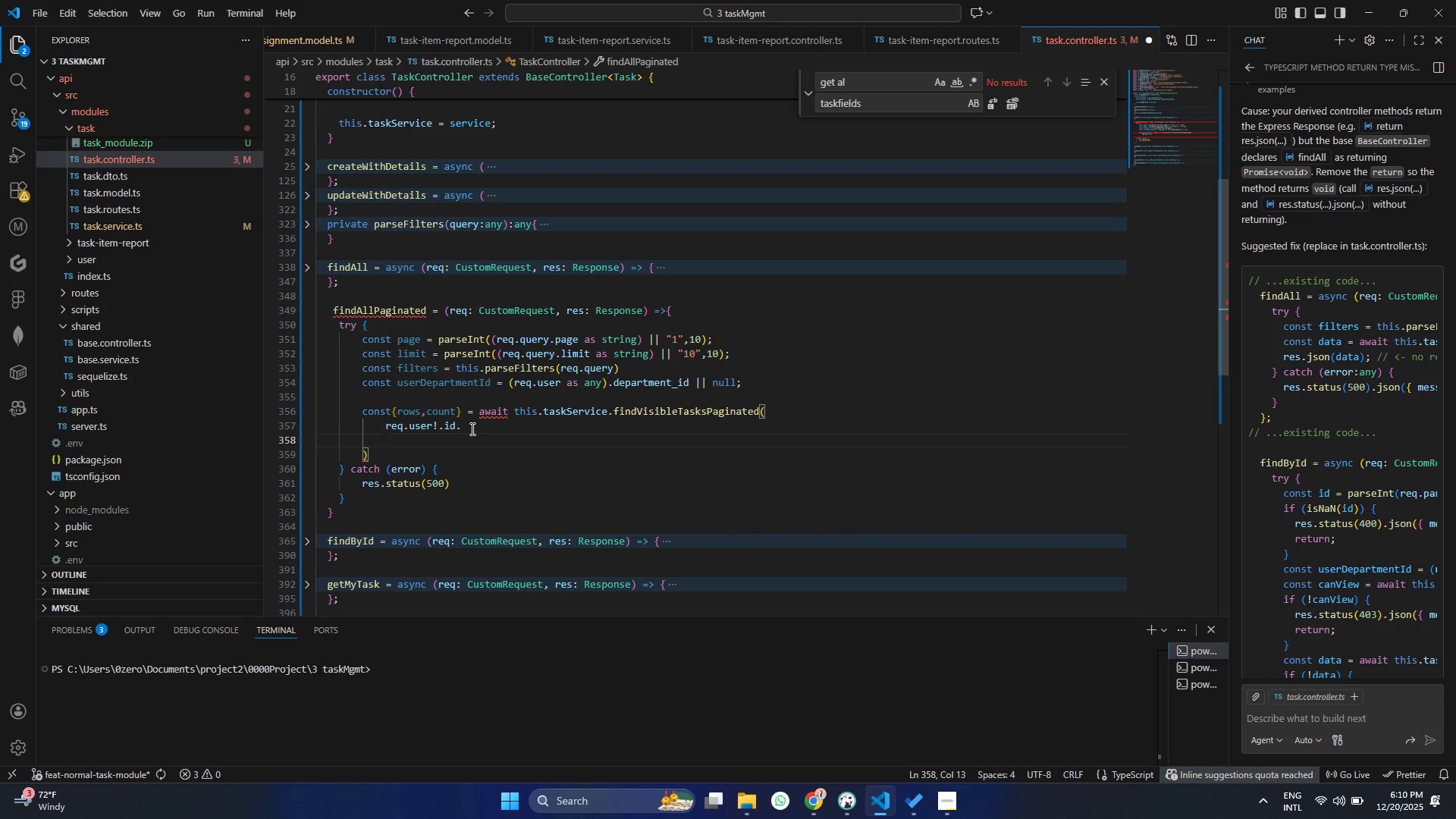 
key(Control+ControlLeft)
 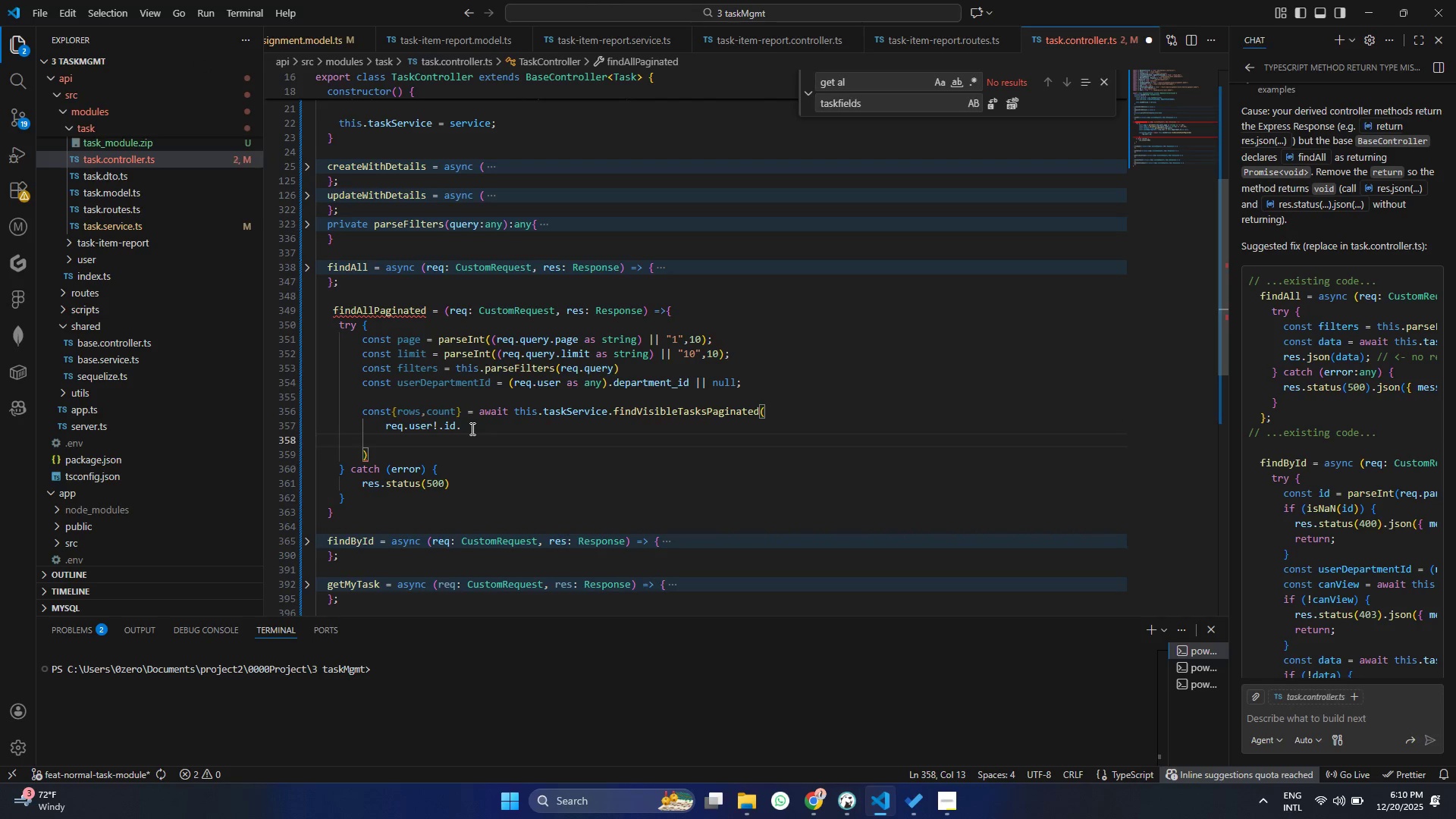 
key(Control+Z)
 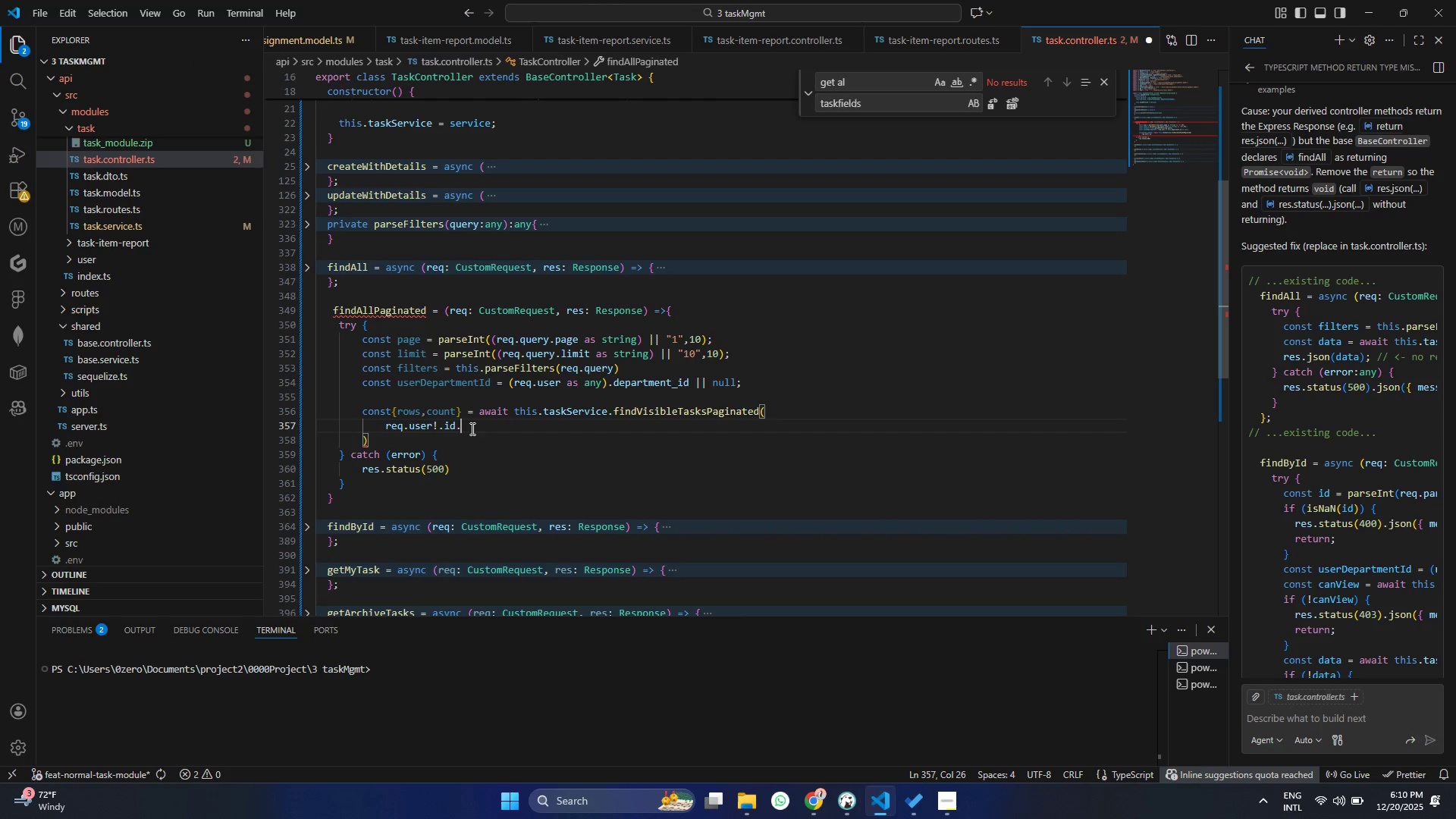 
key(Backspace)
 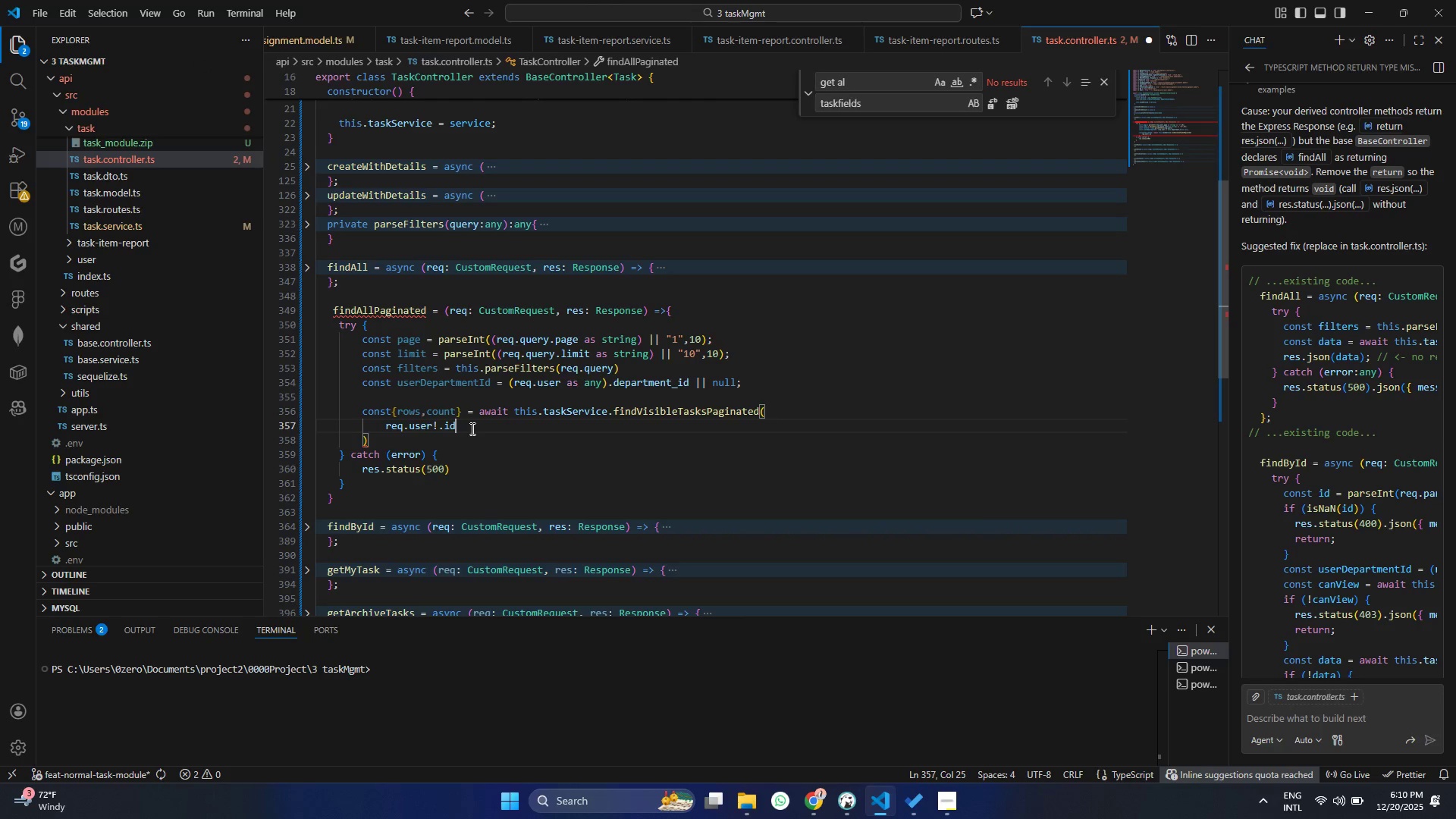 
key(Comma)
 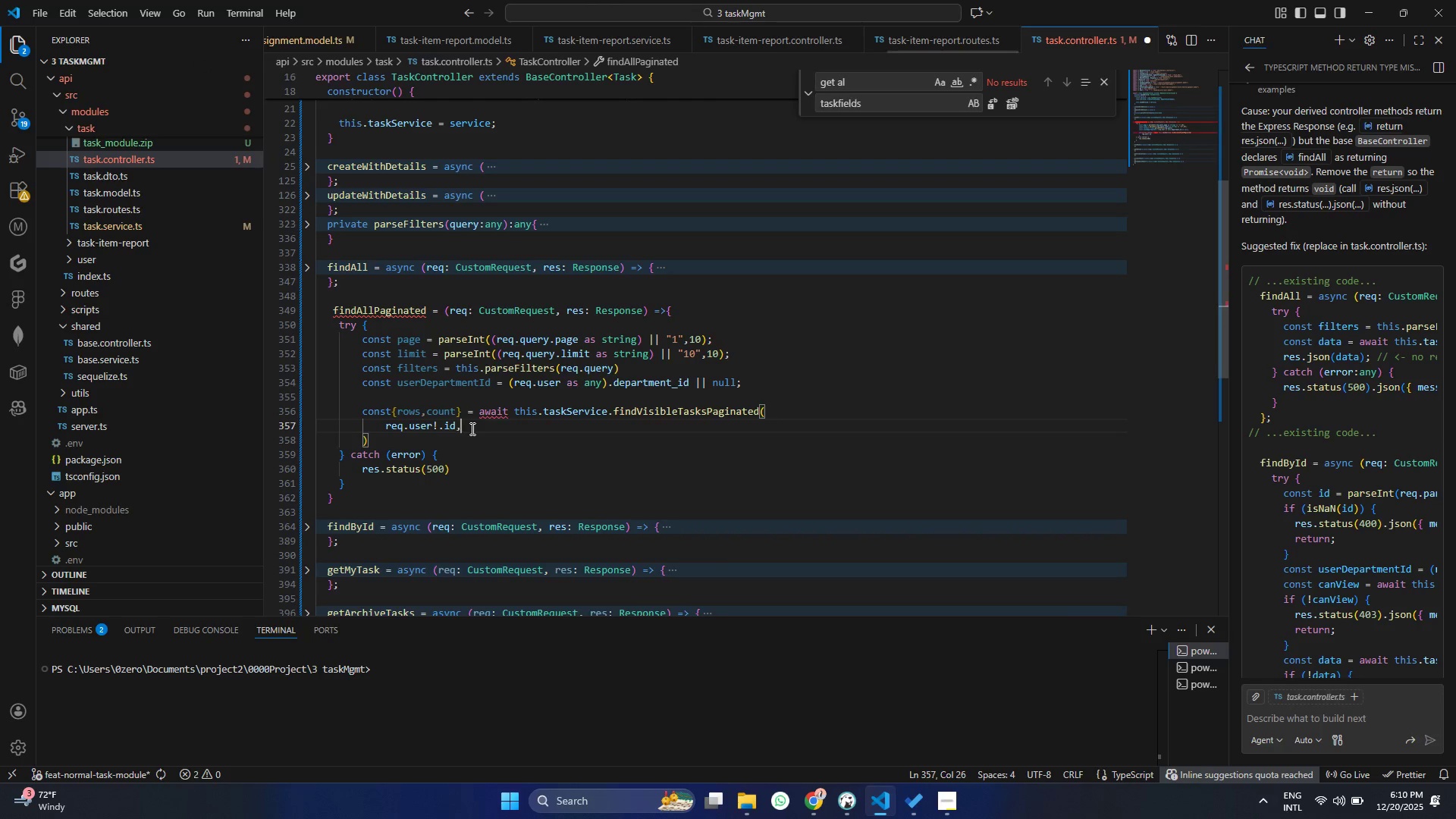 
key(Enter)
 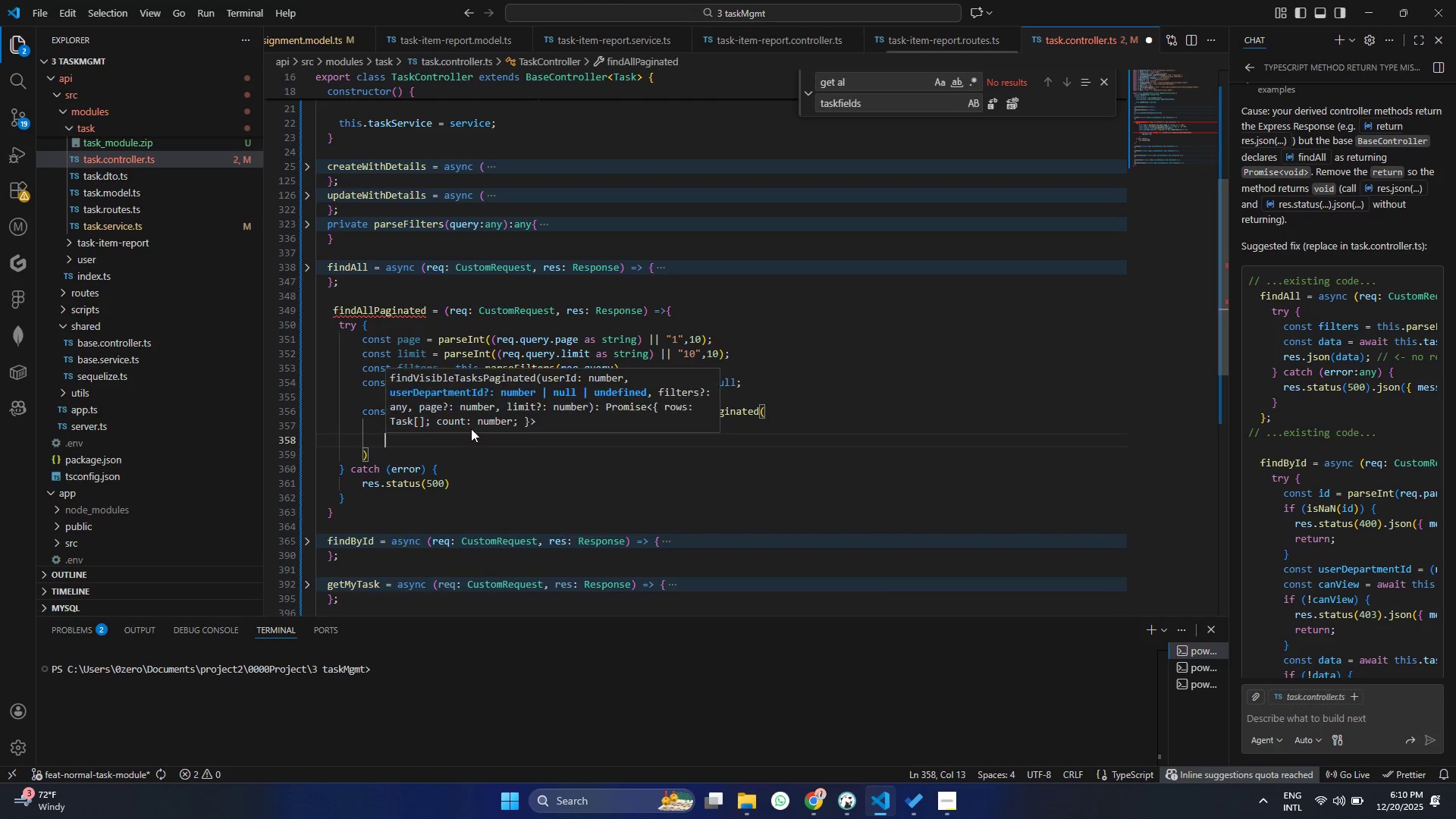 
type(uder)
 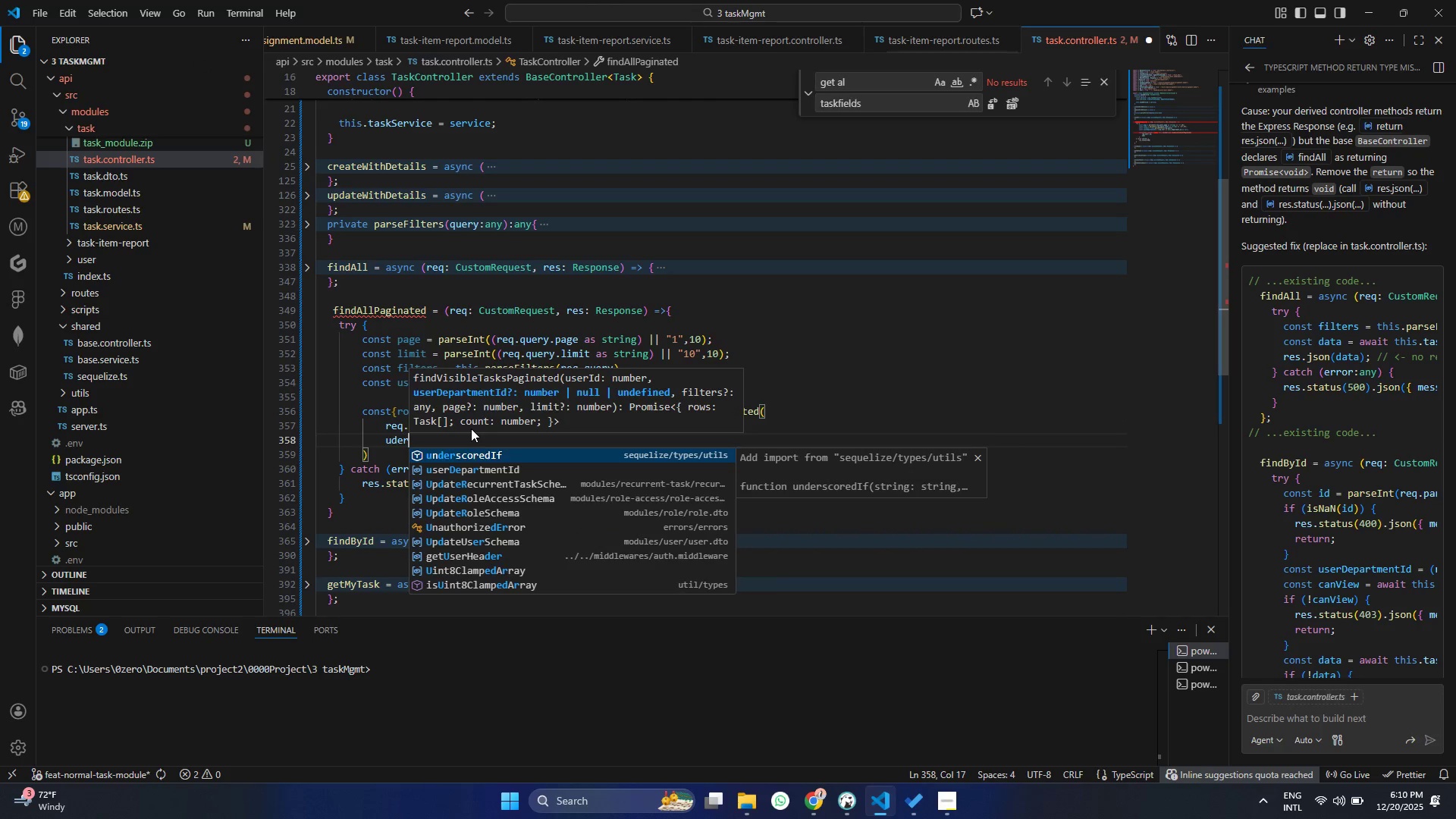 
key(Enter)
 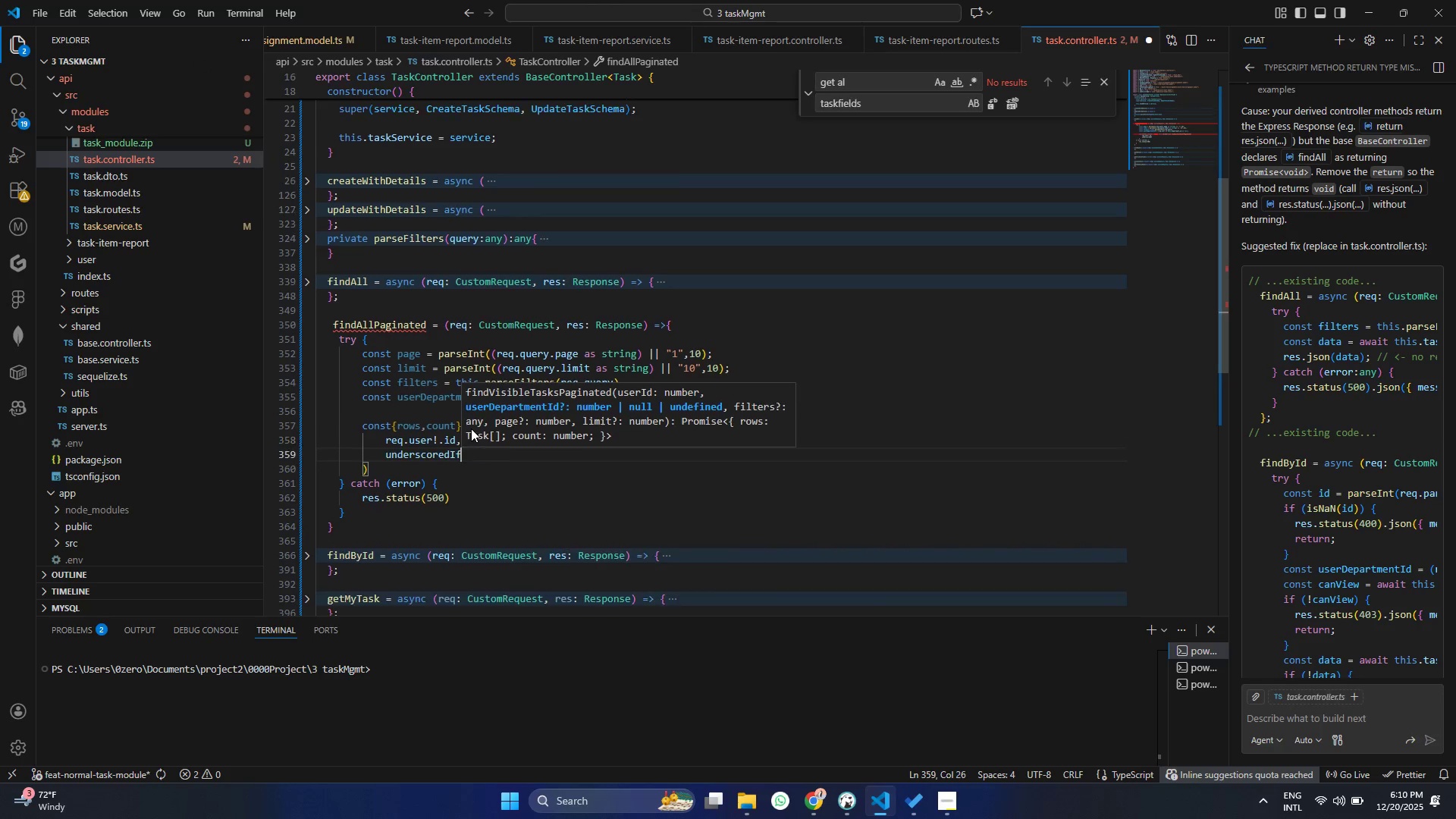 
key(Control+ControlLeft)
 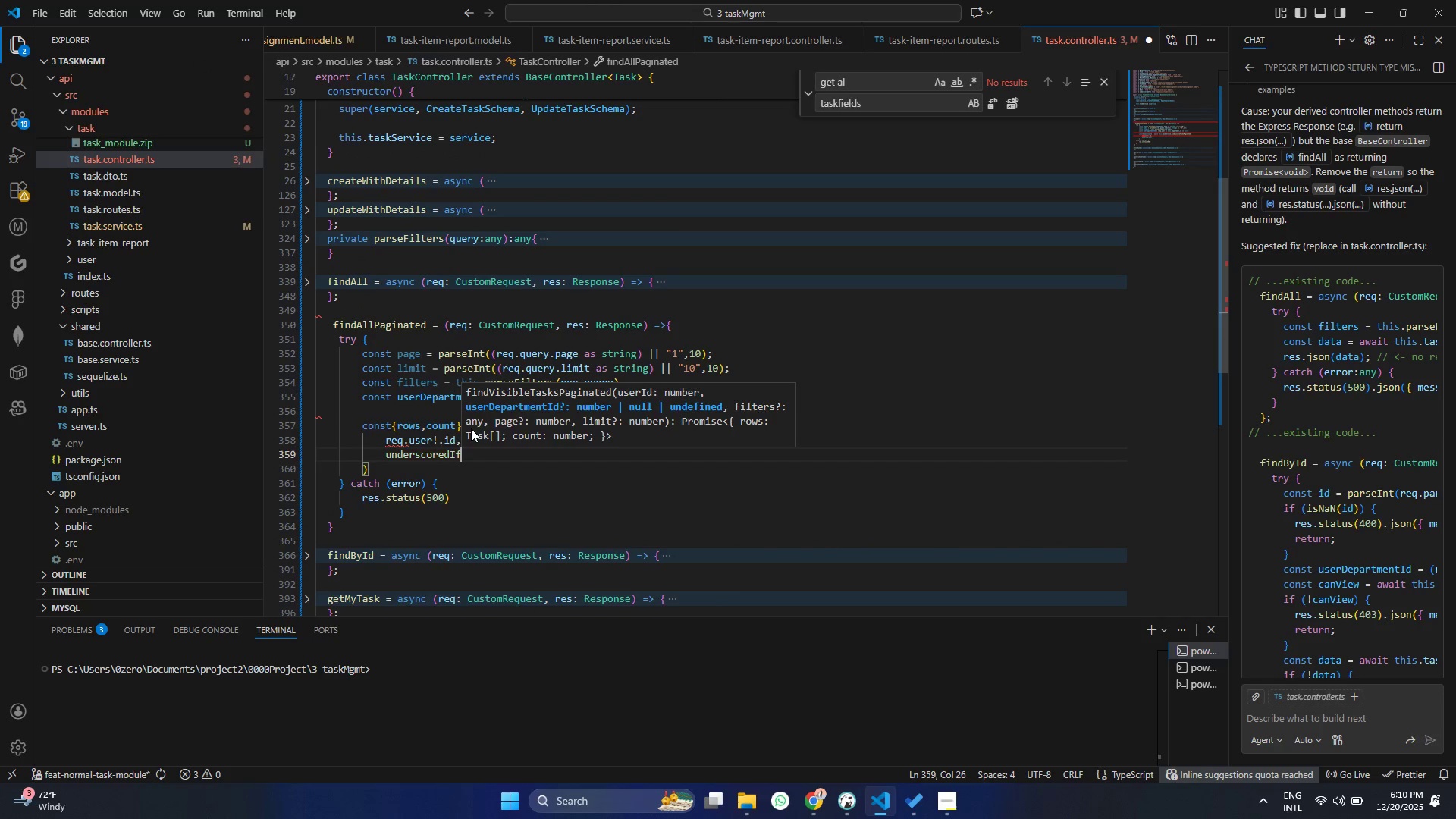 
key(Control+Z)
 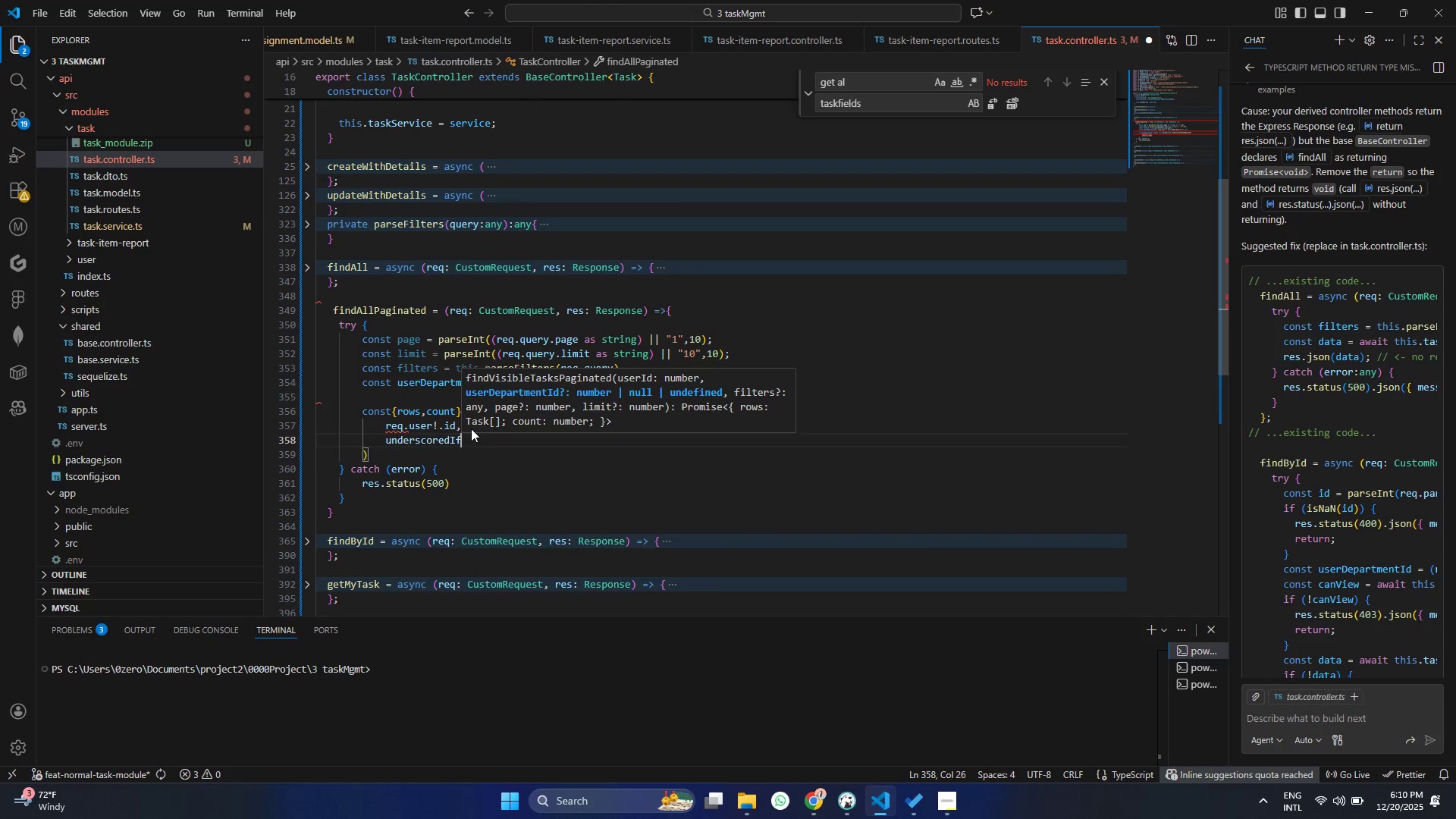 
key(Control+Z)
 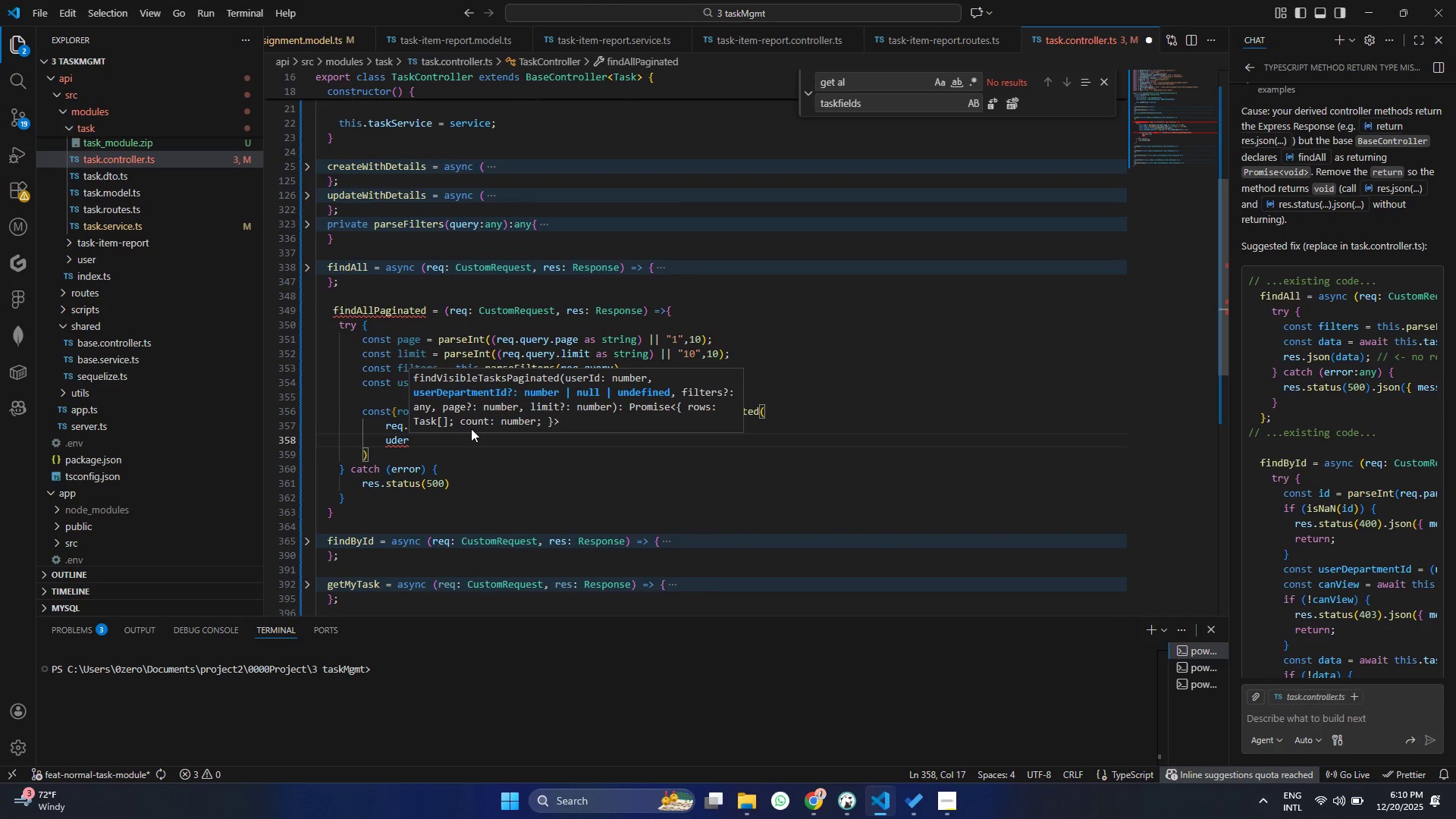 
key(Backspace)
key(Backspace)
type(s)
key(Backspace)
key(Backspace)
type(ser)
 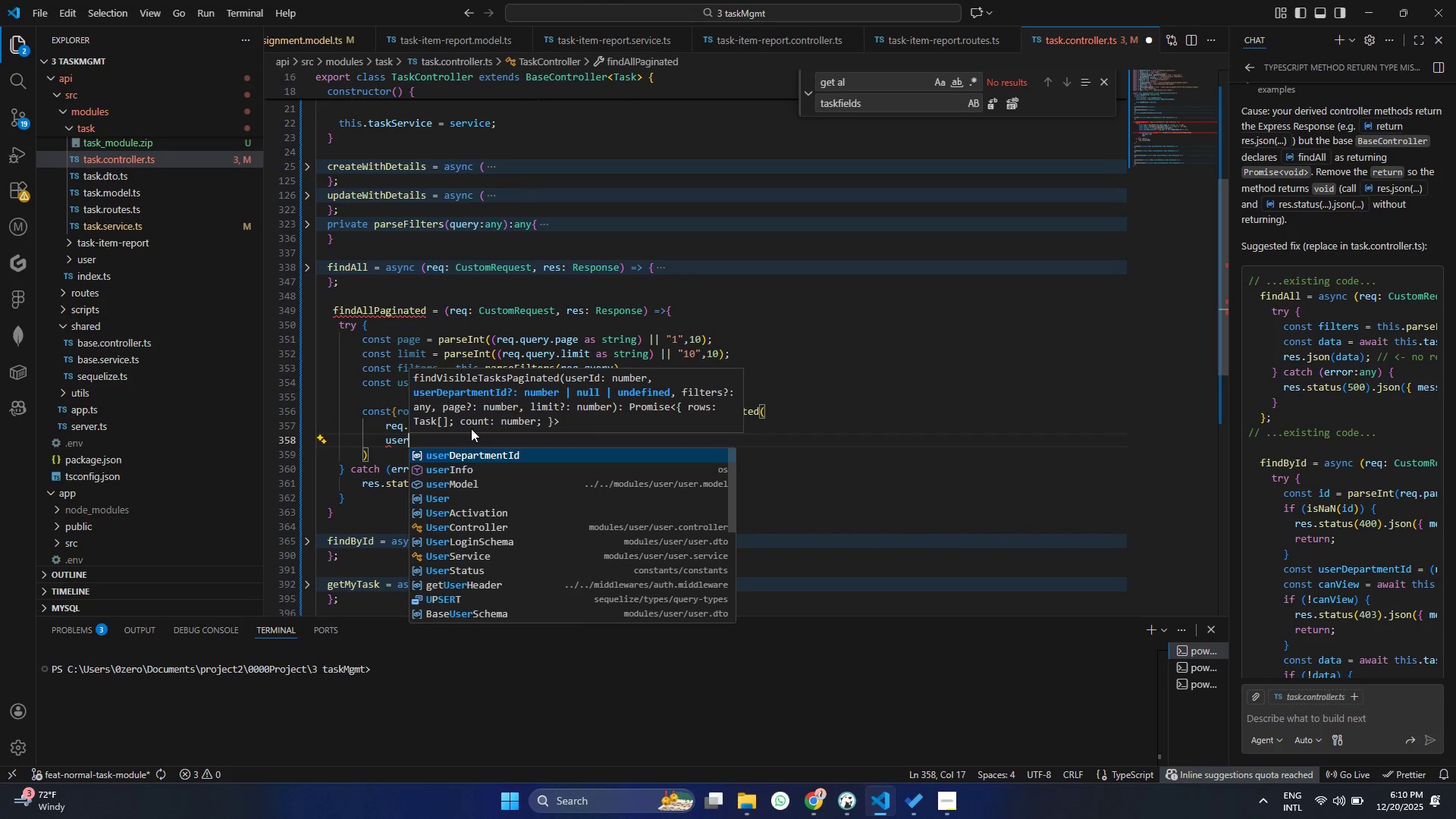 
key(Enter)
 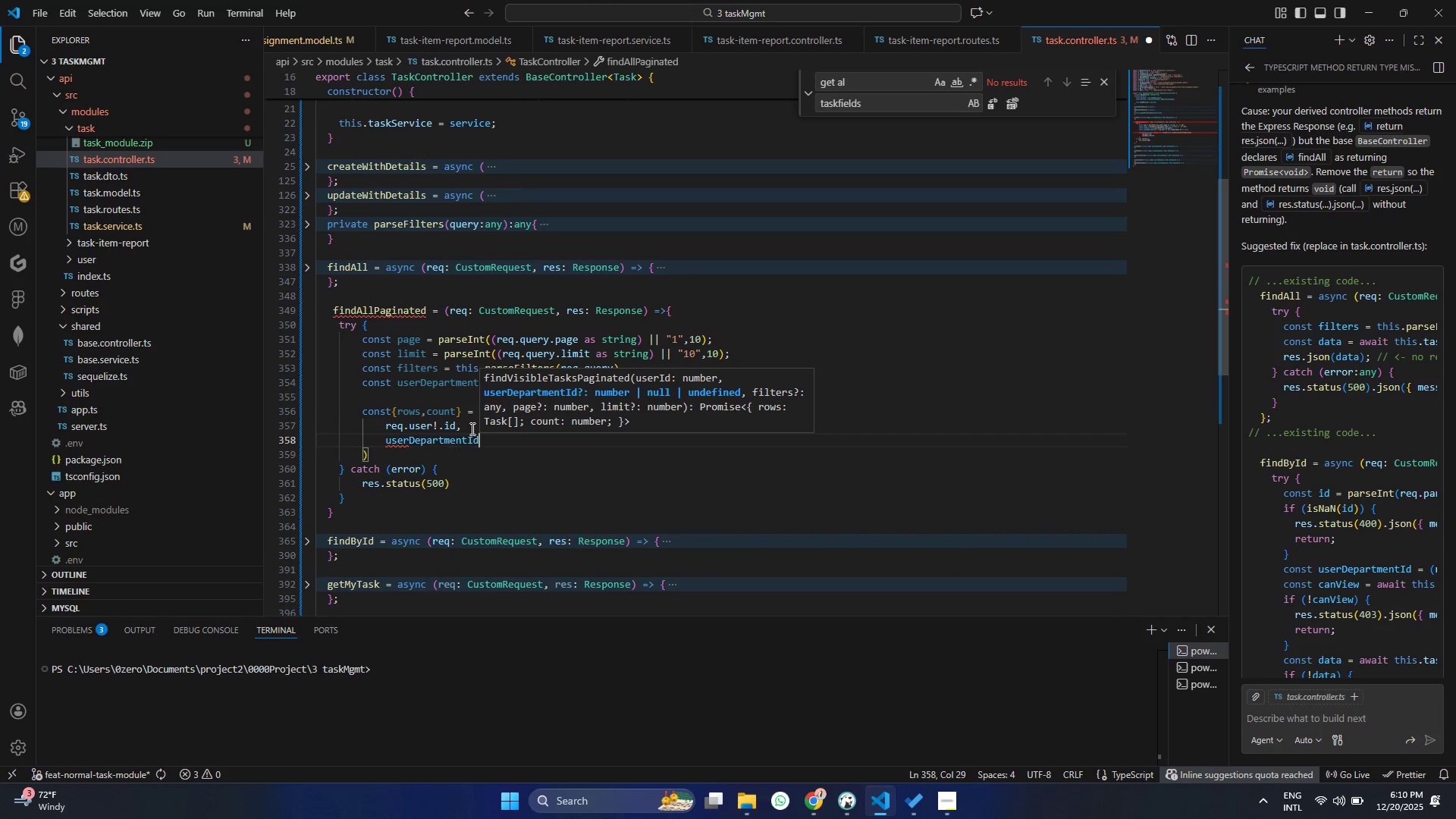 
key(Control+ControlLeft)
 